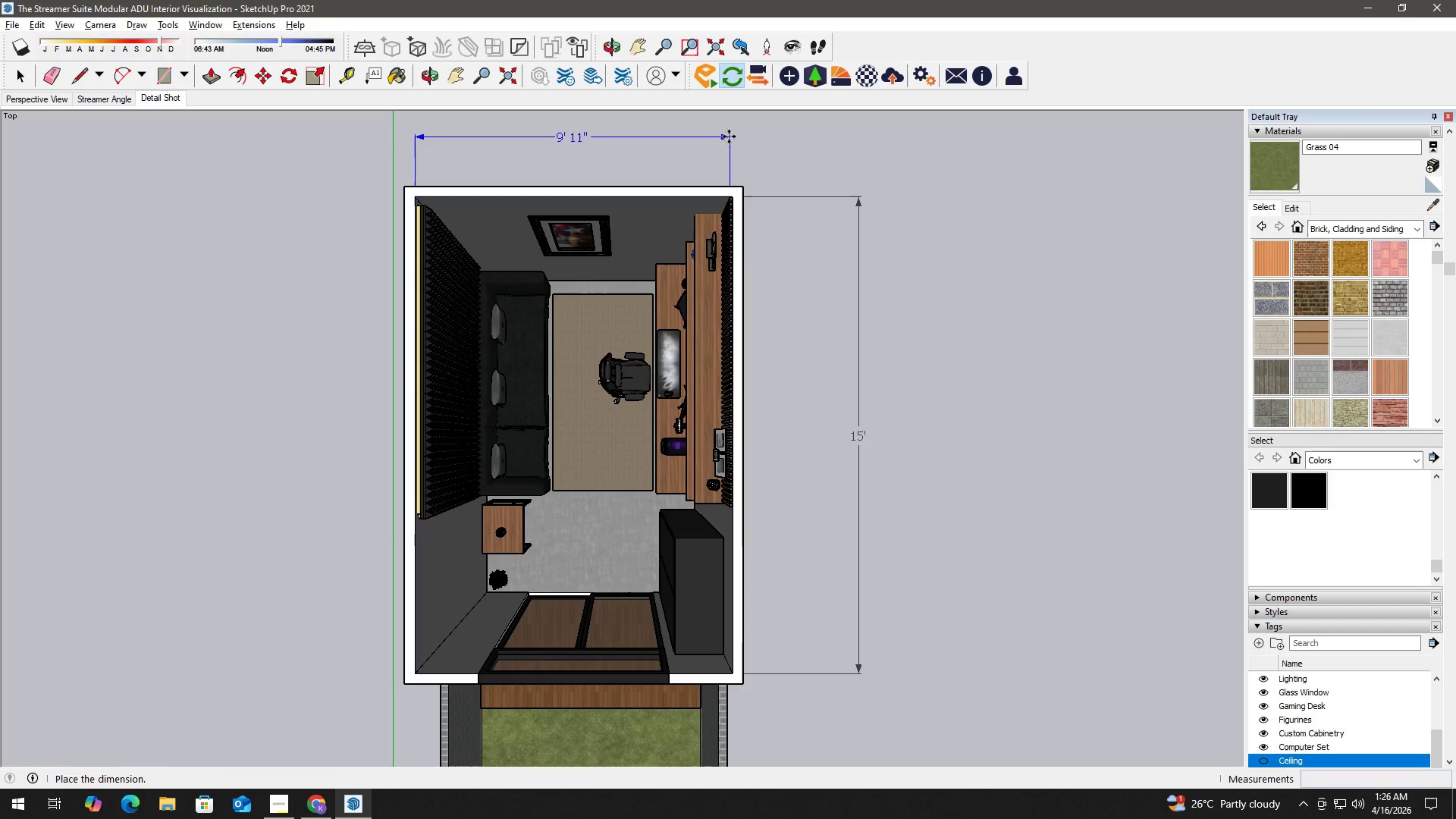 
key(Delete)
 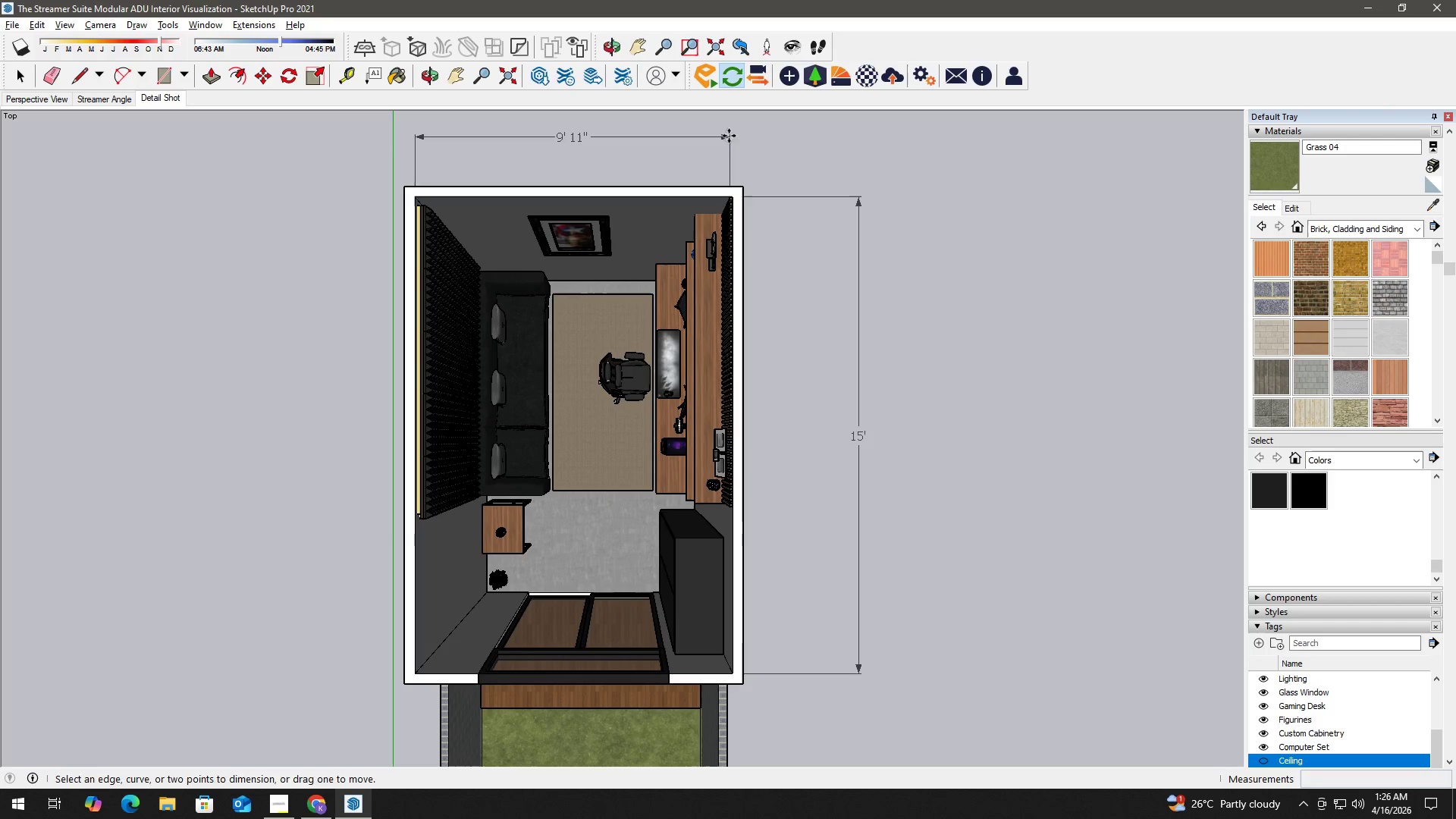 
left_click([729, 136])
 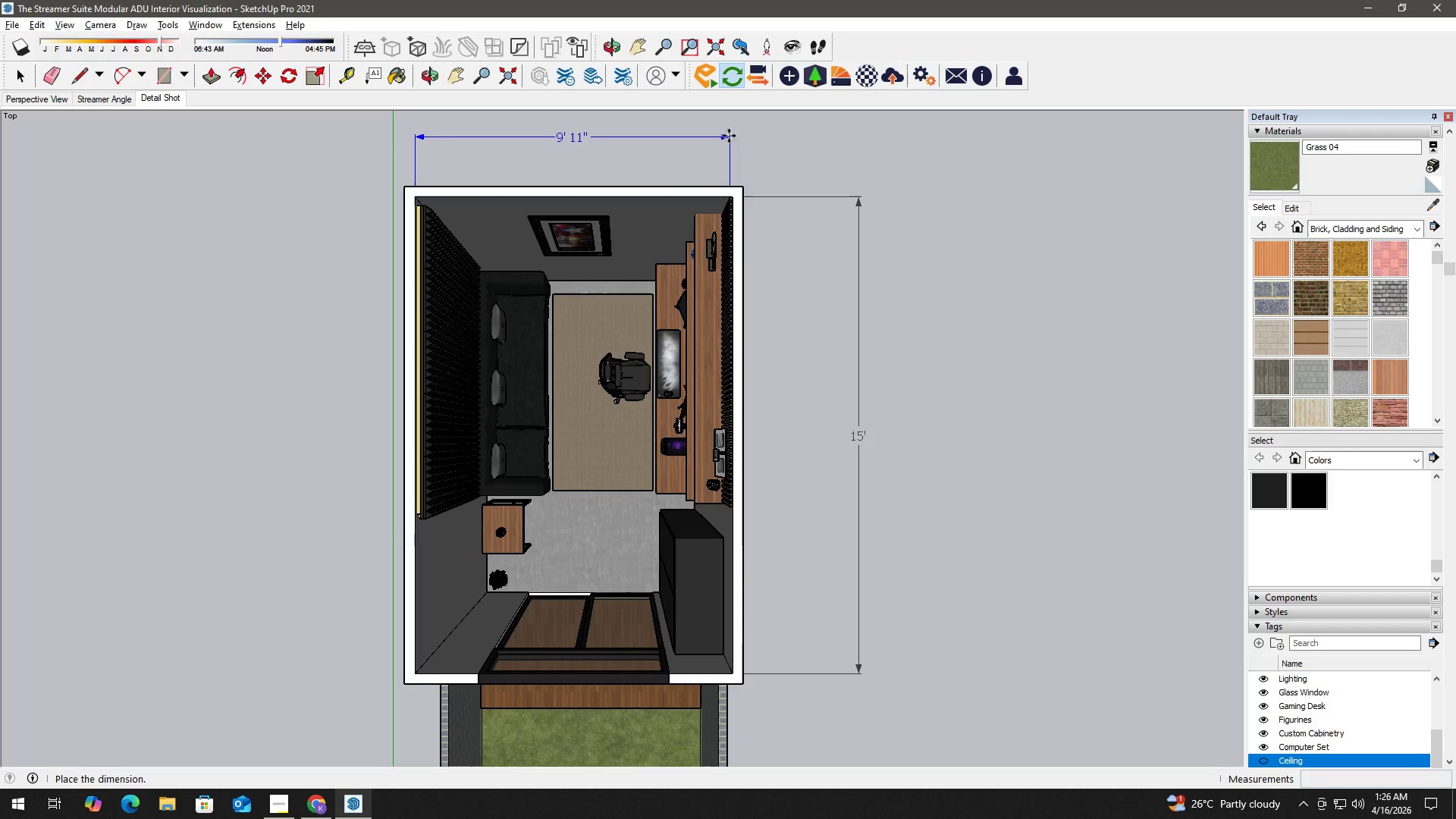 
key(Space)
 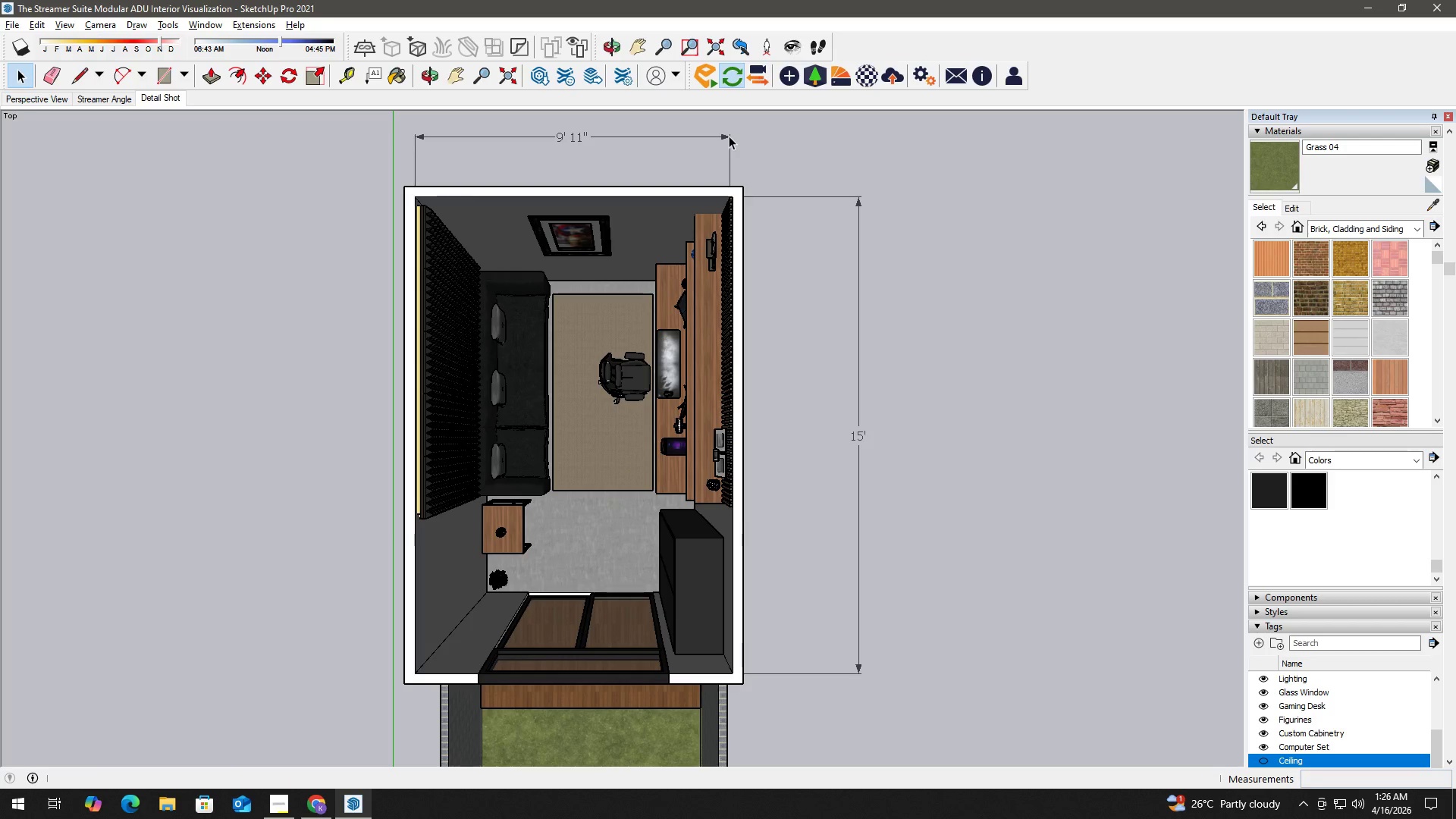 
left_click([729, 136])
 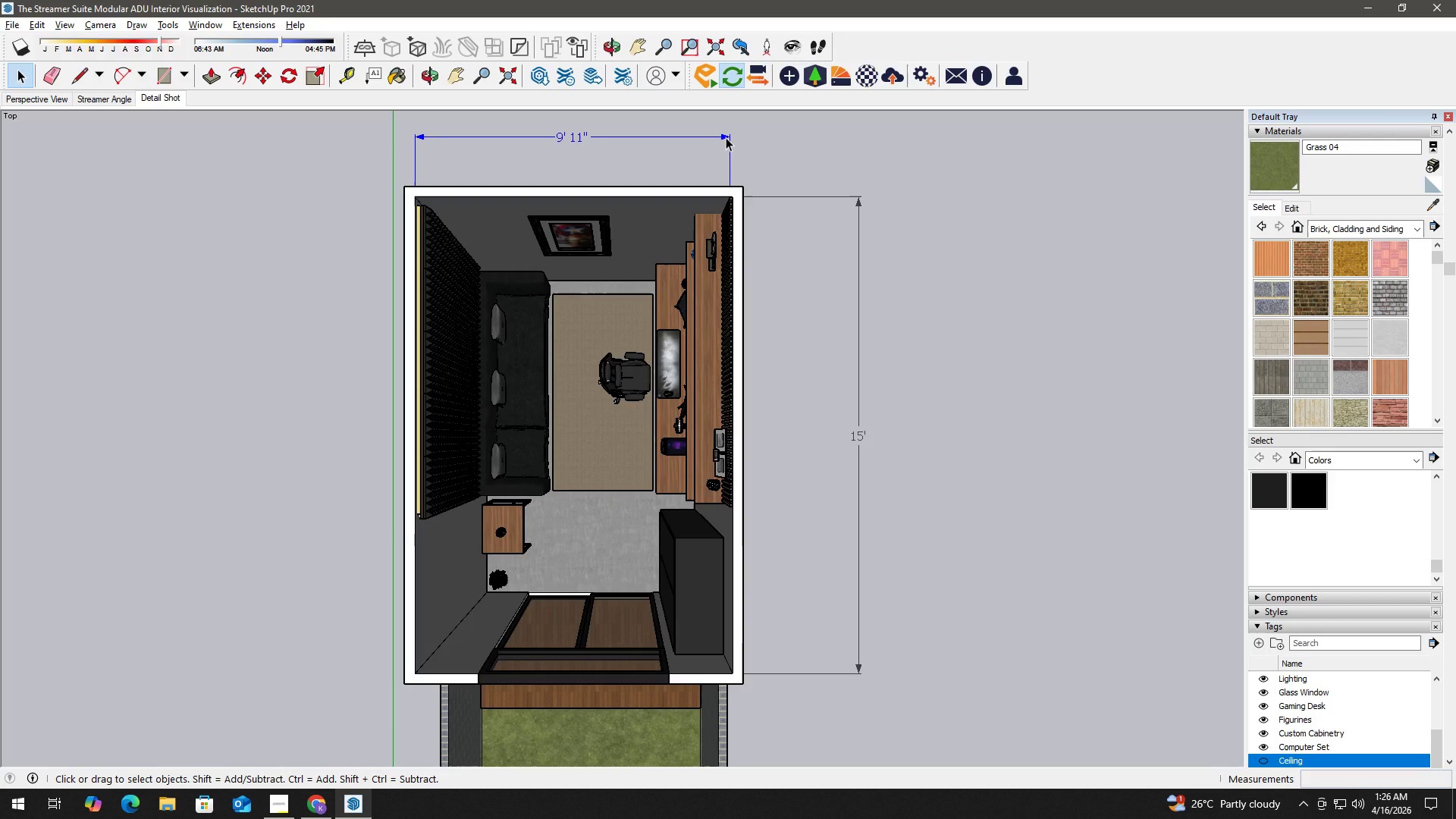 
key(Delete)
 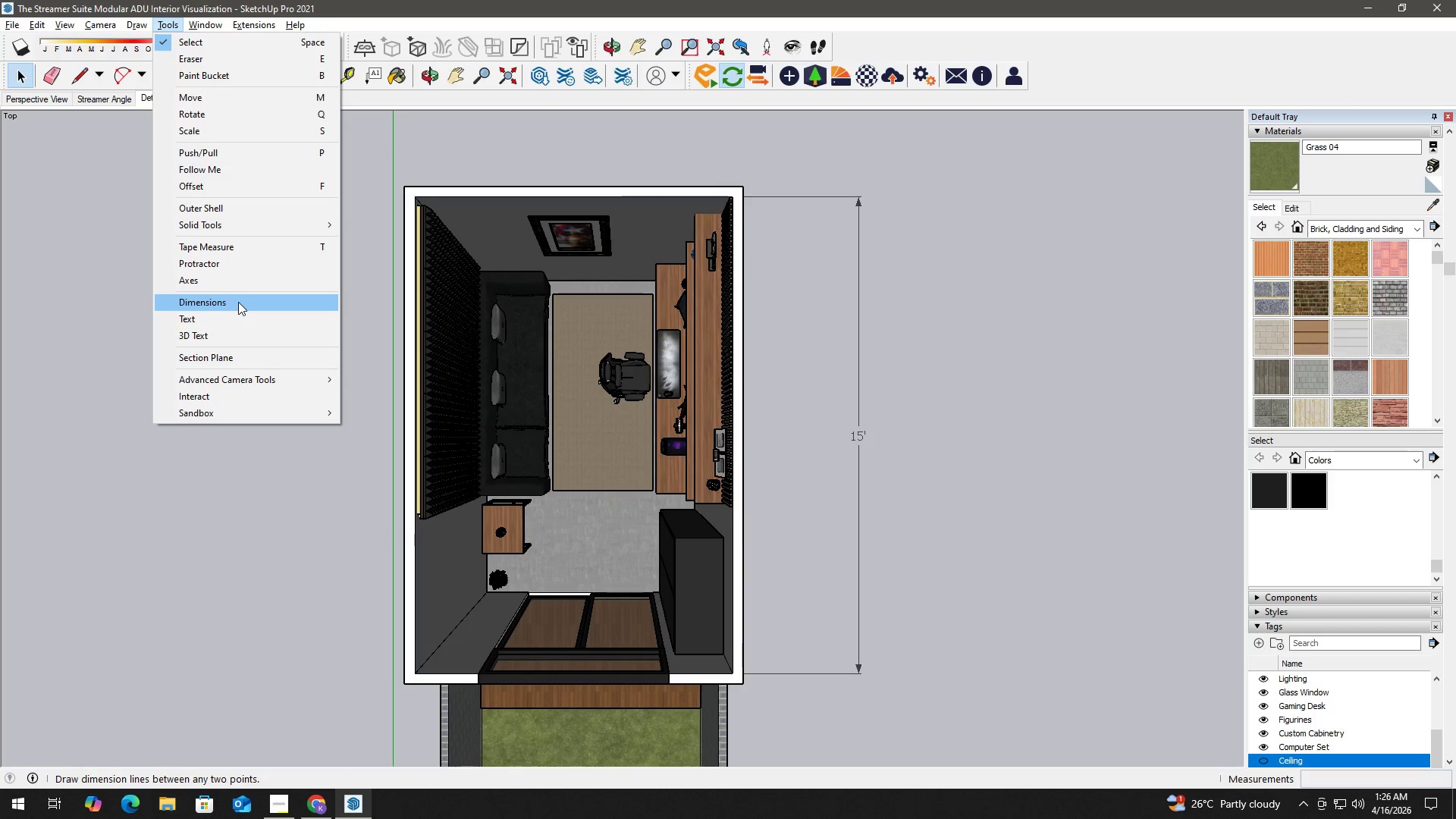 
wait(5.94)
 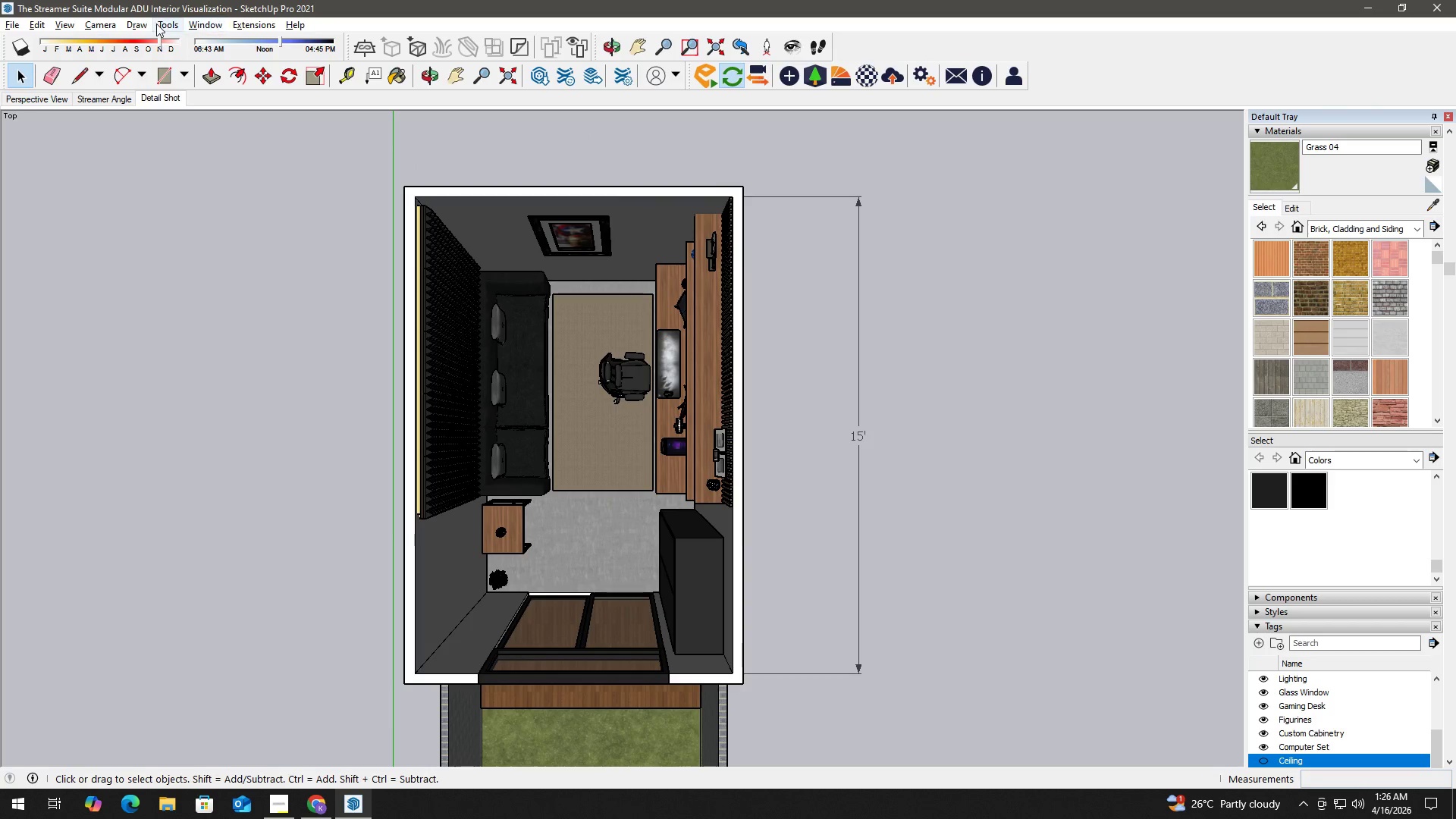 
left_click([240, 300])
 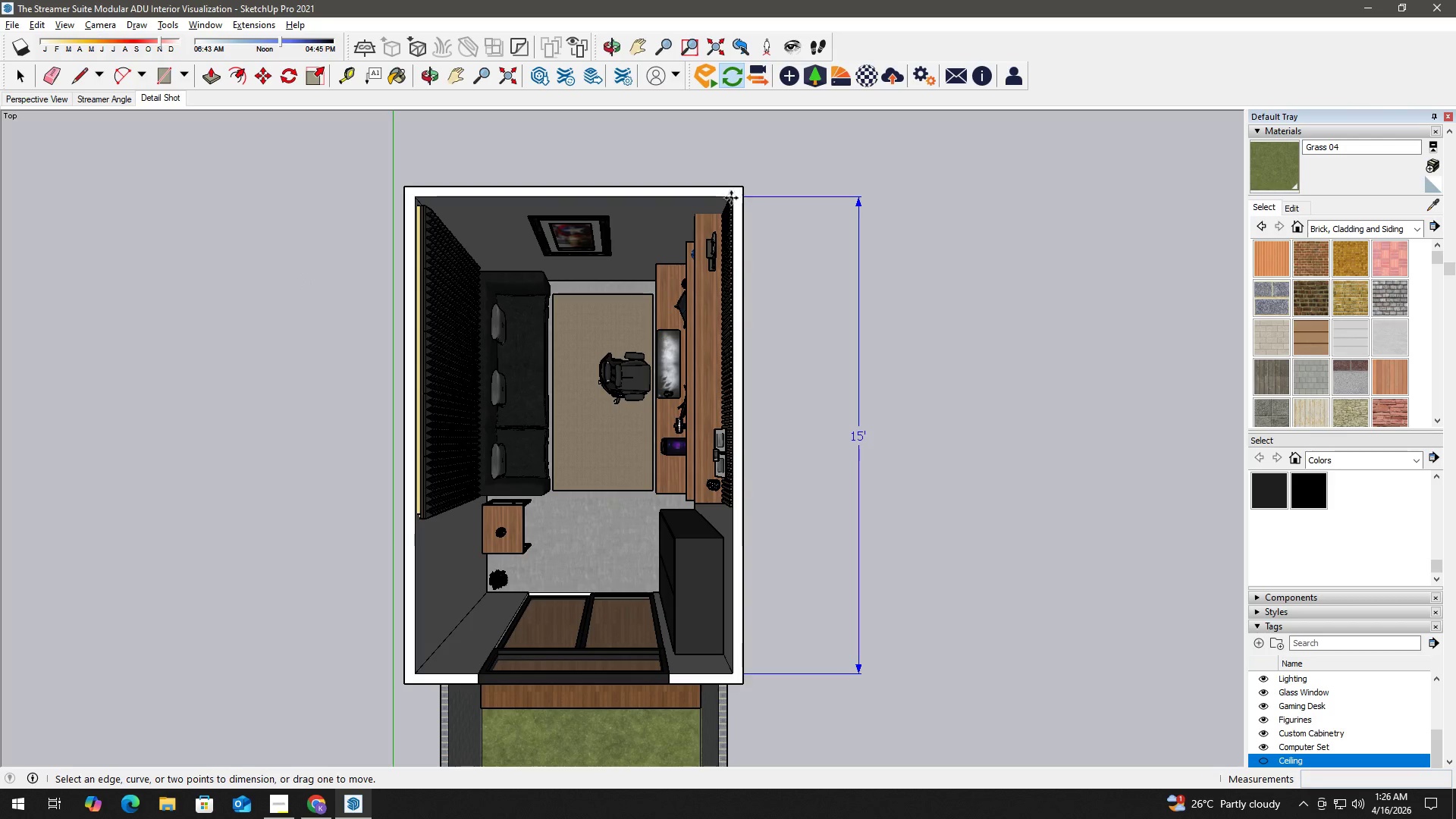 
scroll: coordinate [729, 197], scroll_direction: up, amount: 34.0
 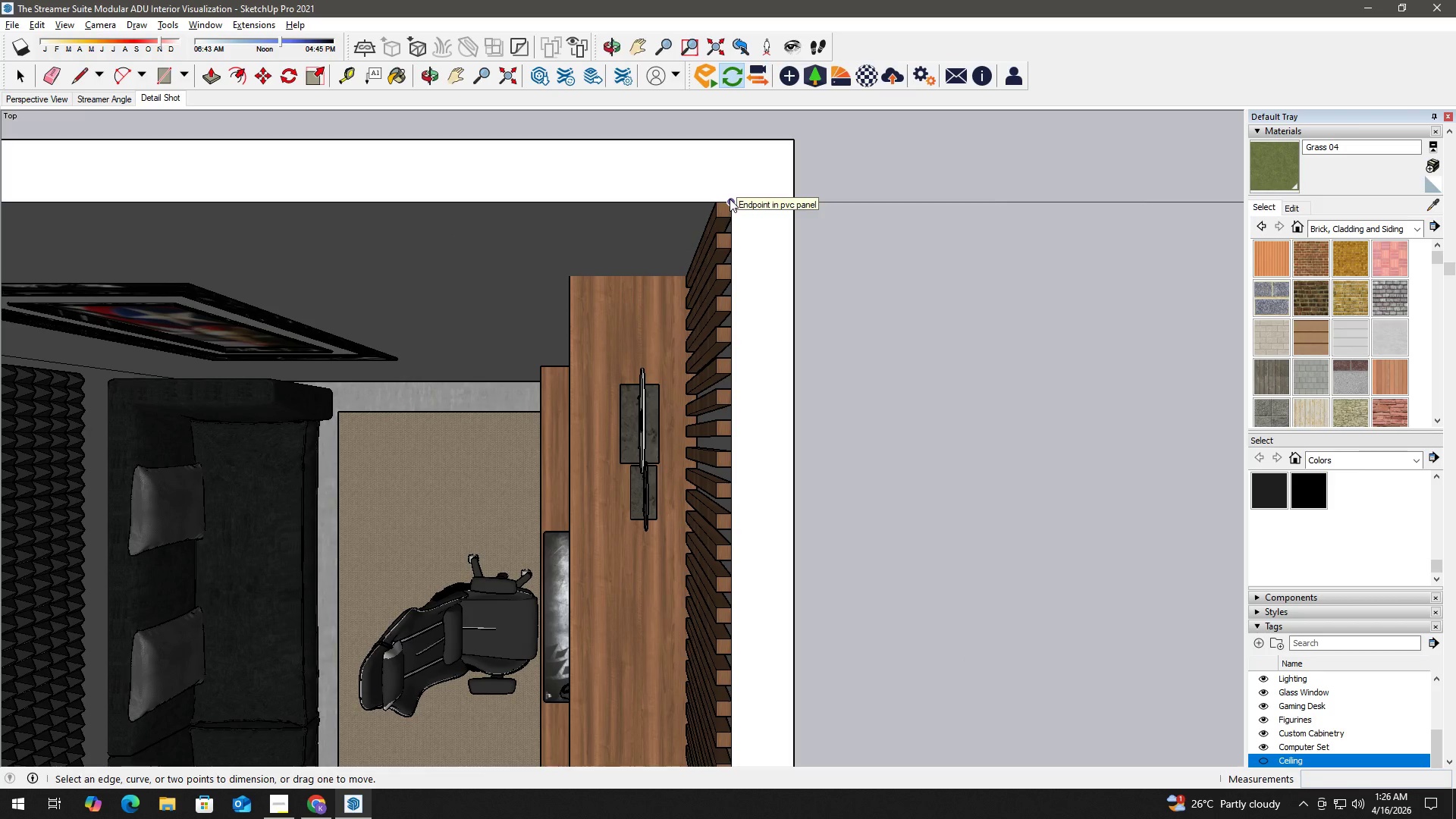 
left_click([730, 200])
 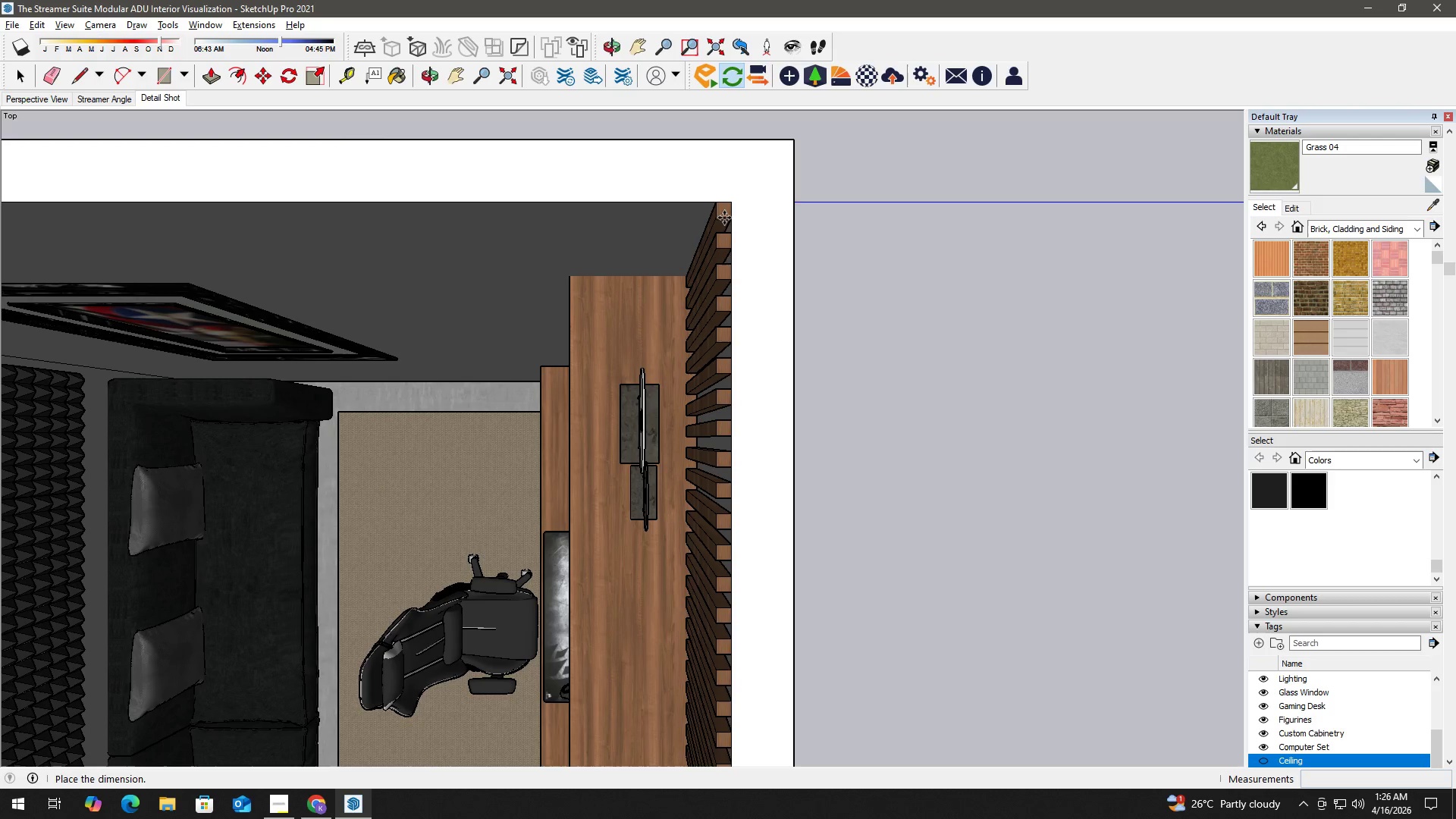 
wait(5.05)
 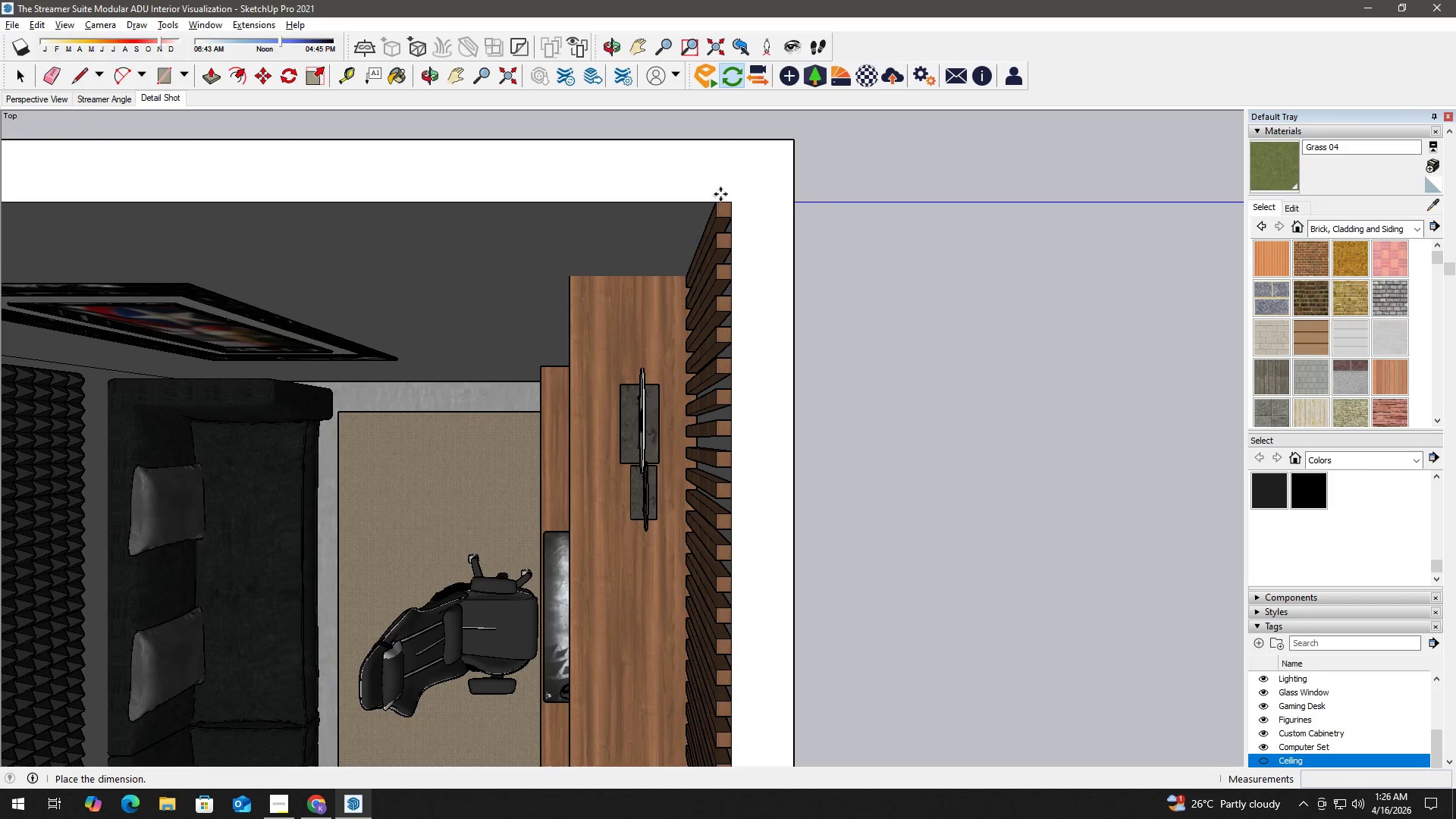 
key(Escape)
 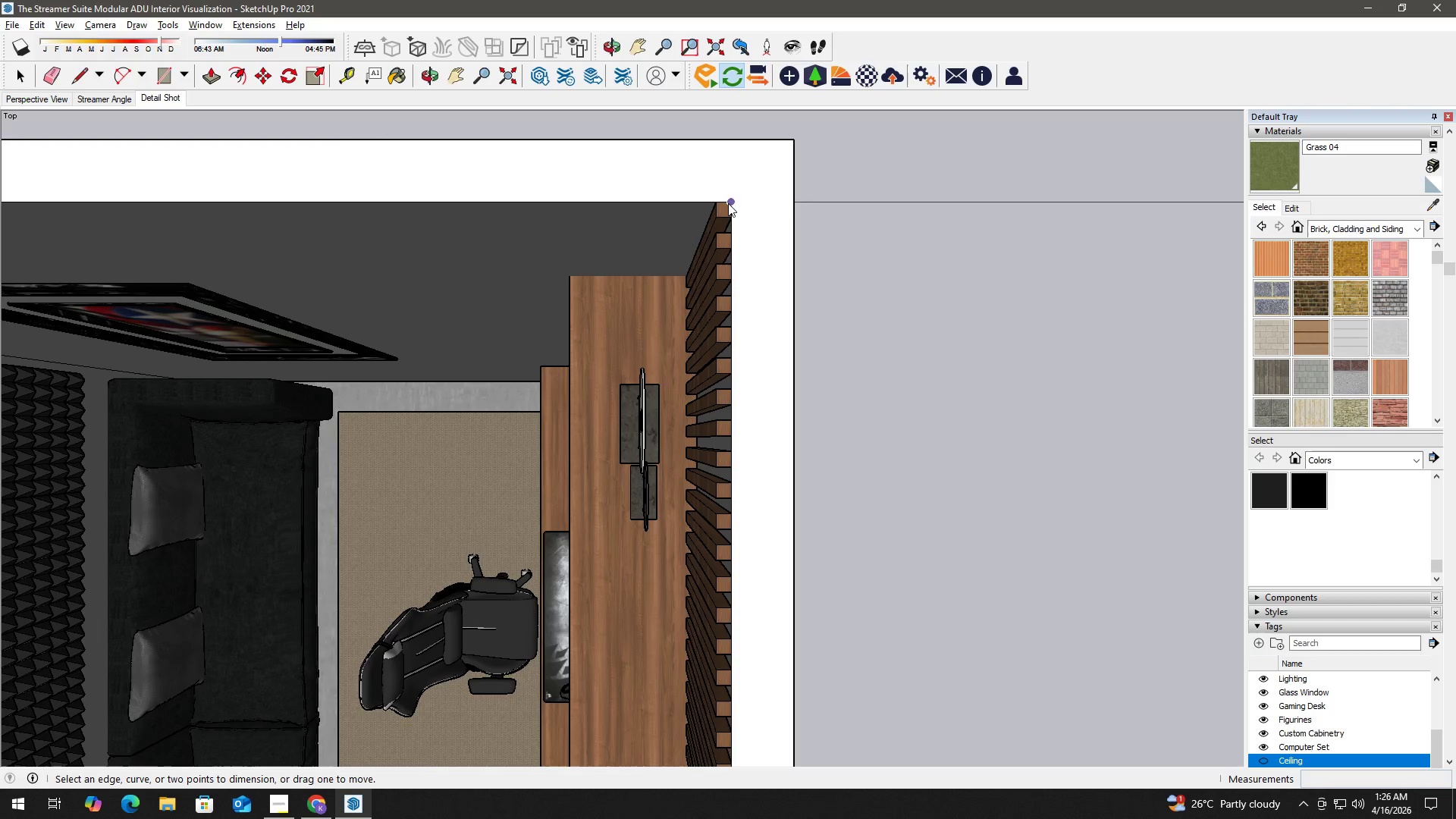 
left_click([728, 203])
 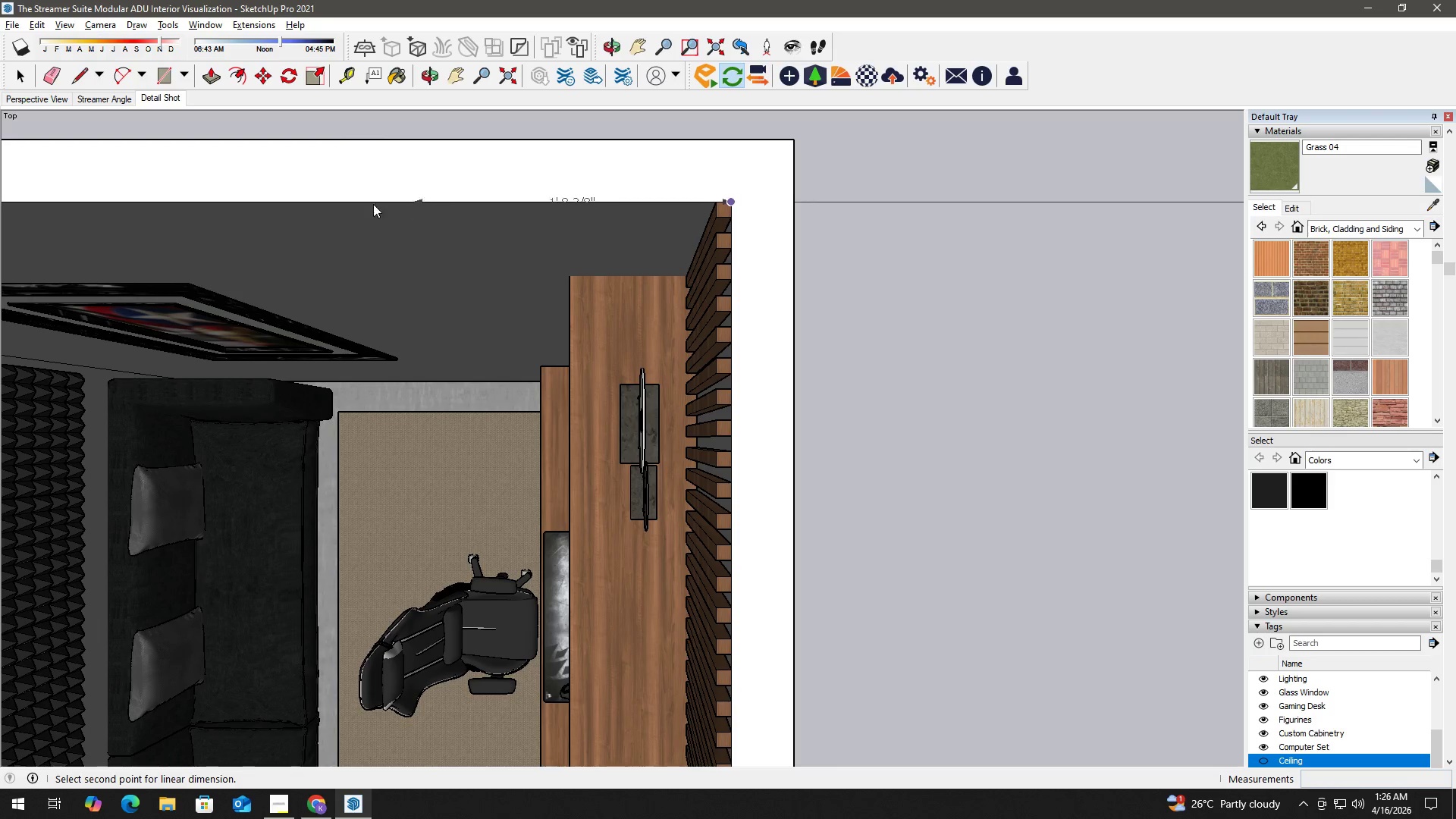 
hold_key(key=ShiftLeft, duration=0.53)
 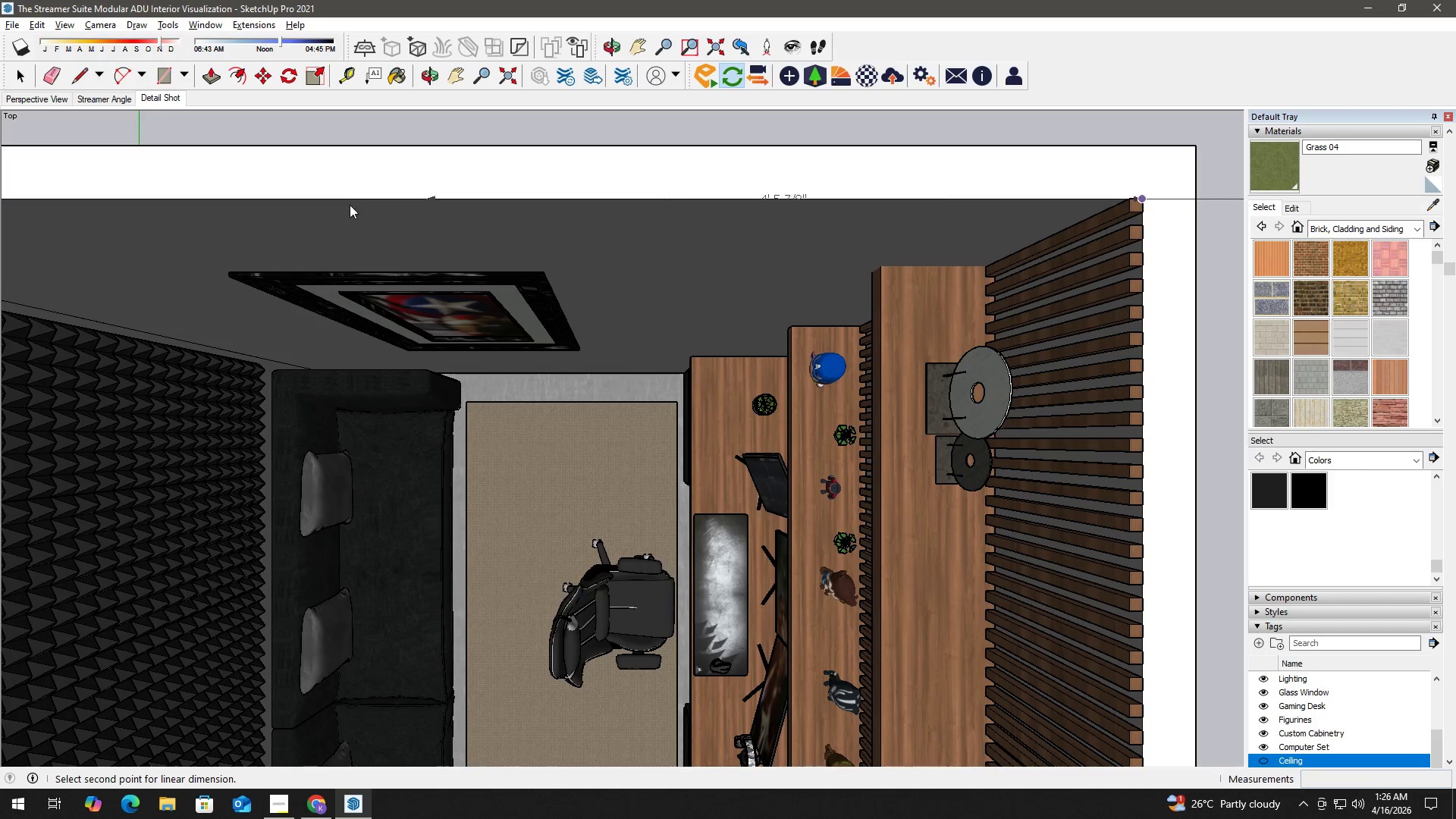 
scroll: coordinate [340, 205], scroll_direction: down, amount: 3.0
 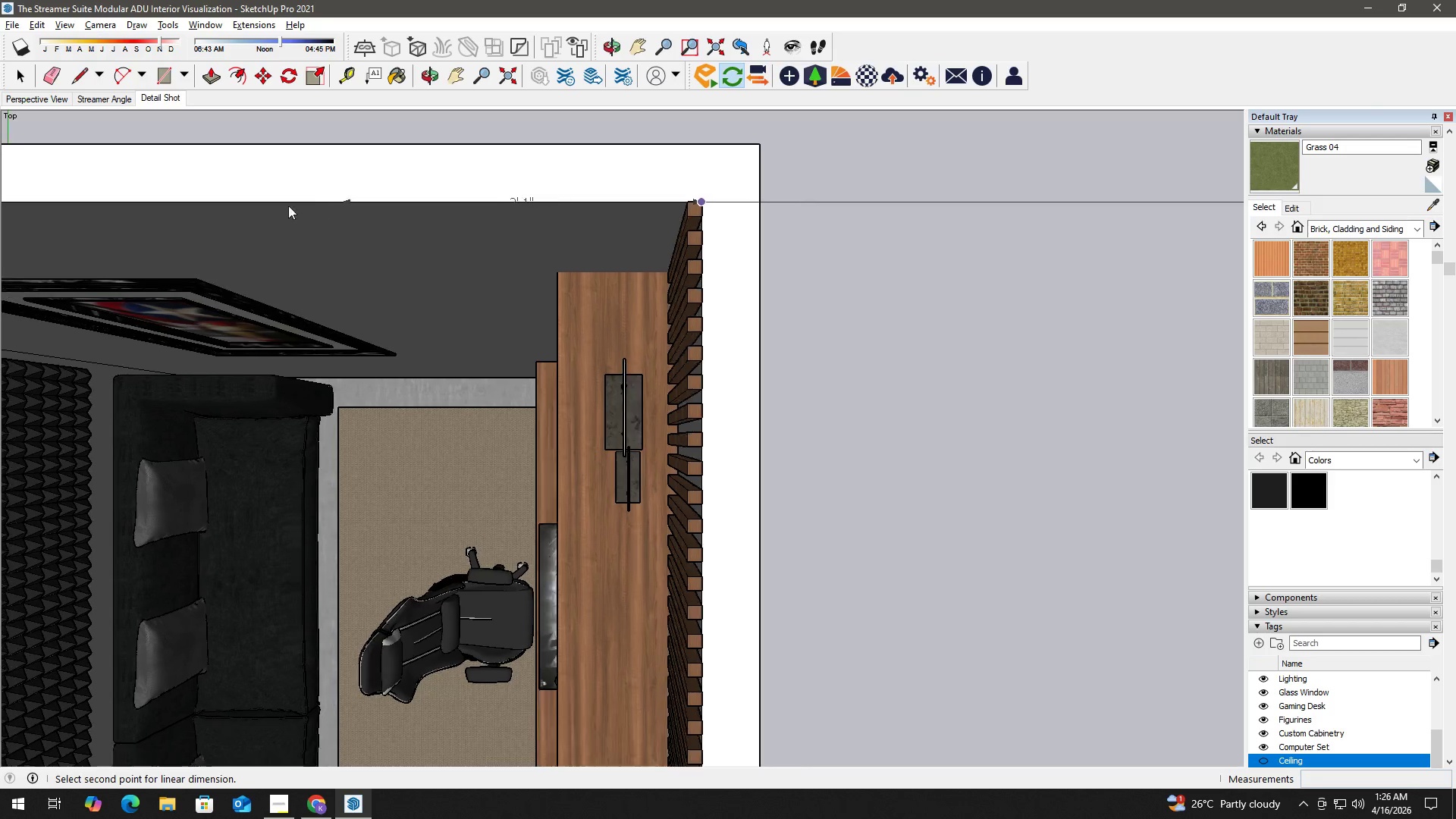 
hold_key(key=ShiftLeft, duration=0.86)
 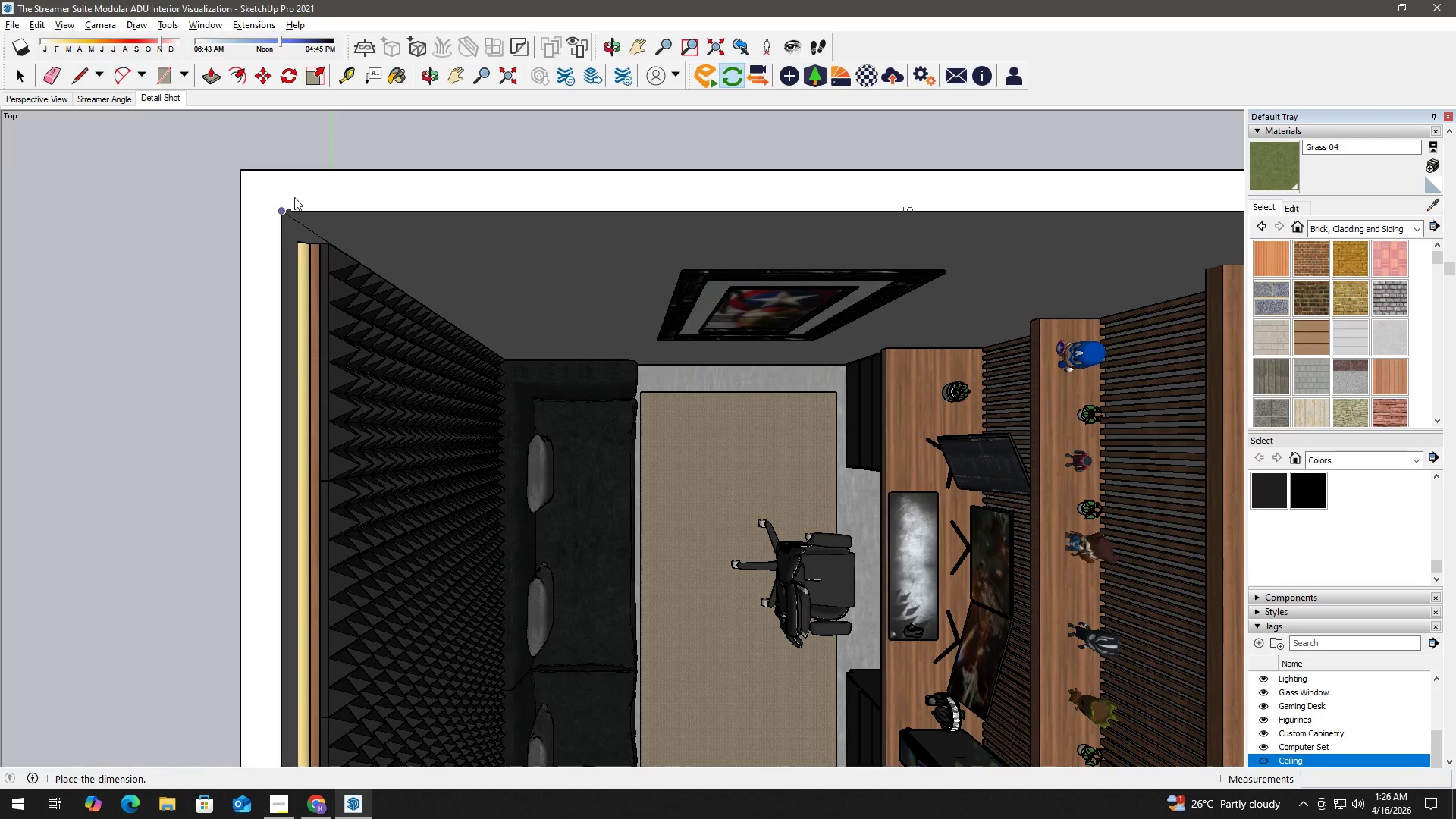 
scroll: coordinate [297, 206], scroll_direction: down, amount: 5.0
 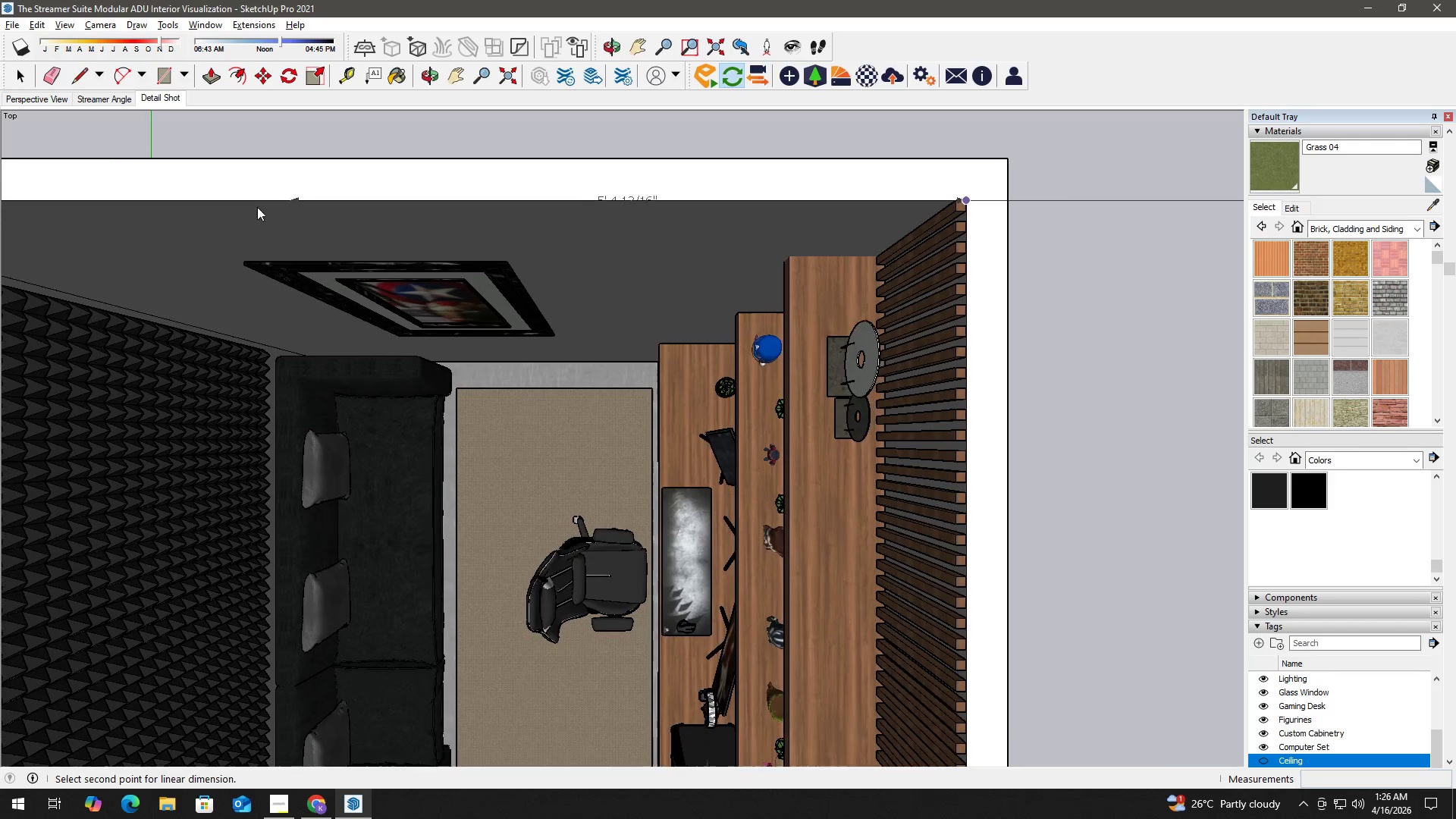 
hold_key(key=ShiftLeft, duration=0.56)
 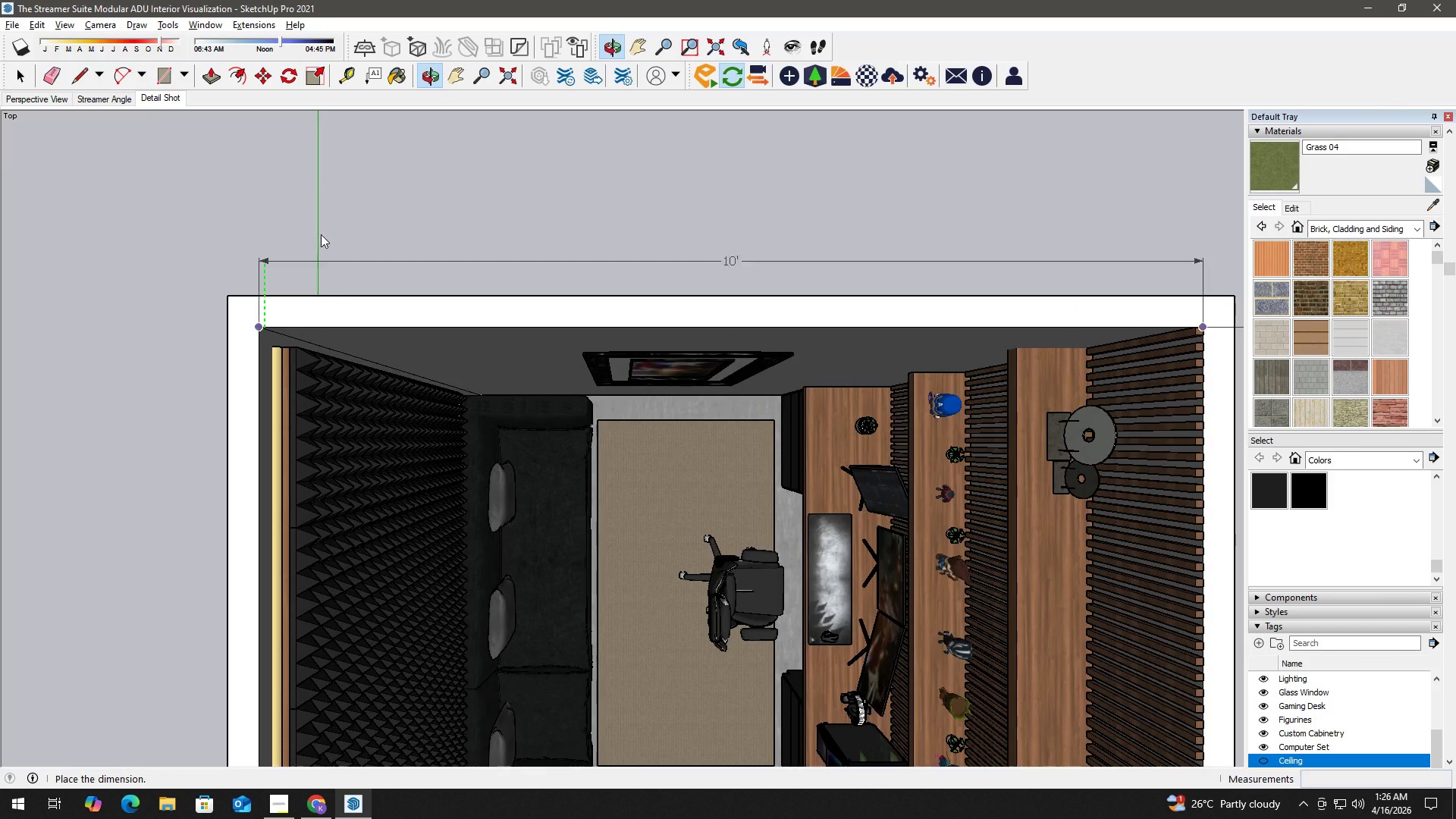 
scroll: coordinate [321, 234], scroll_direction: down, amount: 6.0
 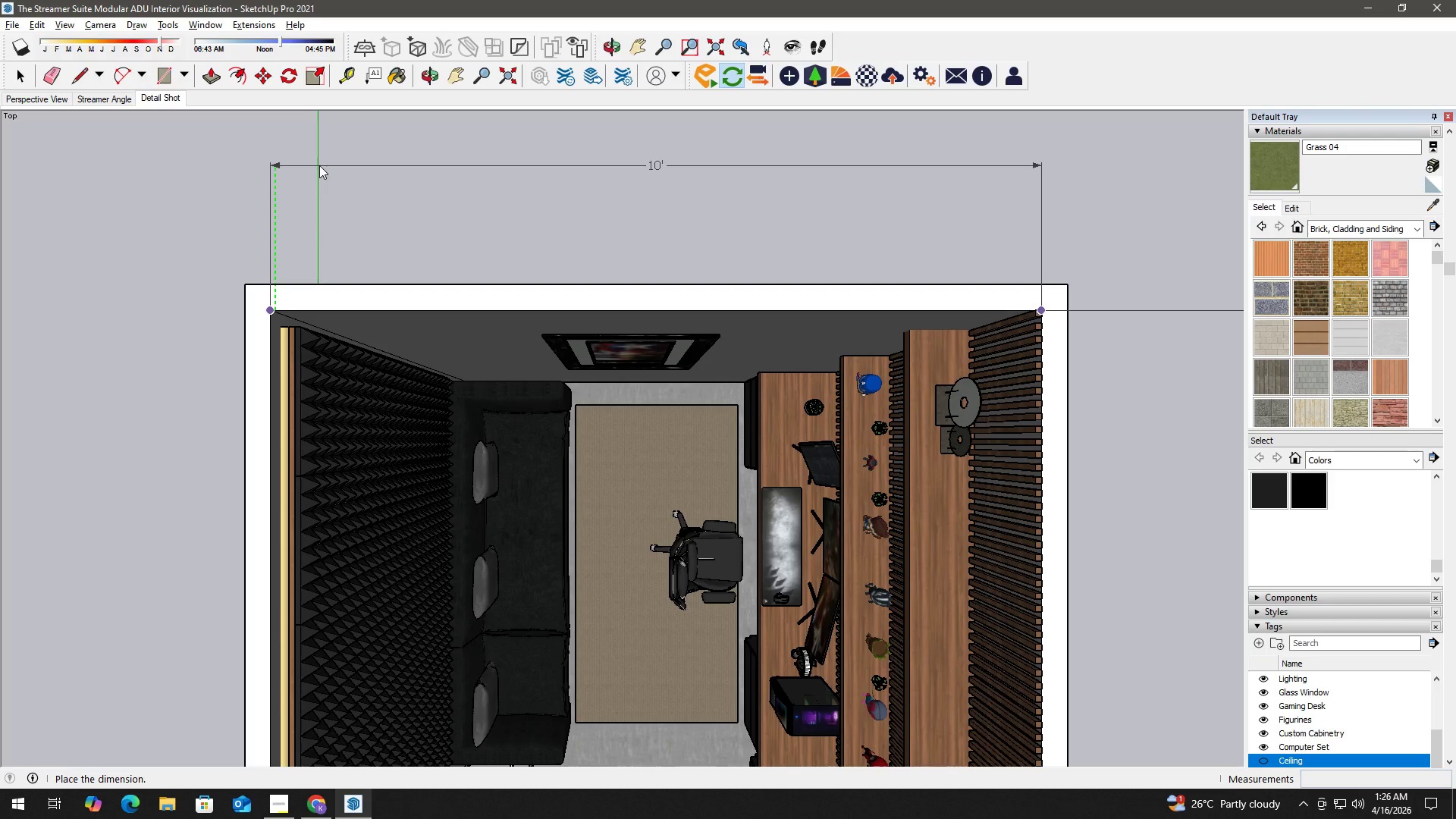 
left_click([315, 171])
 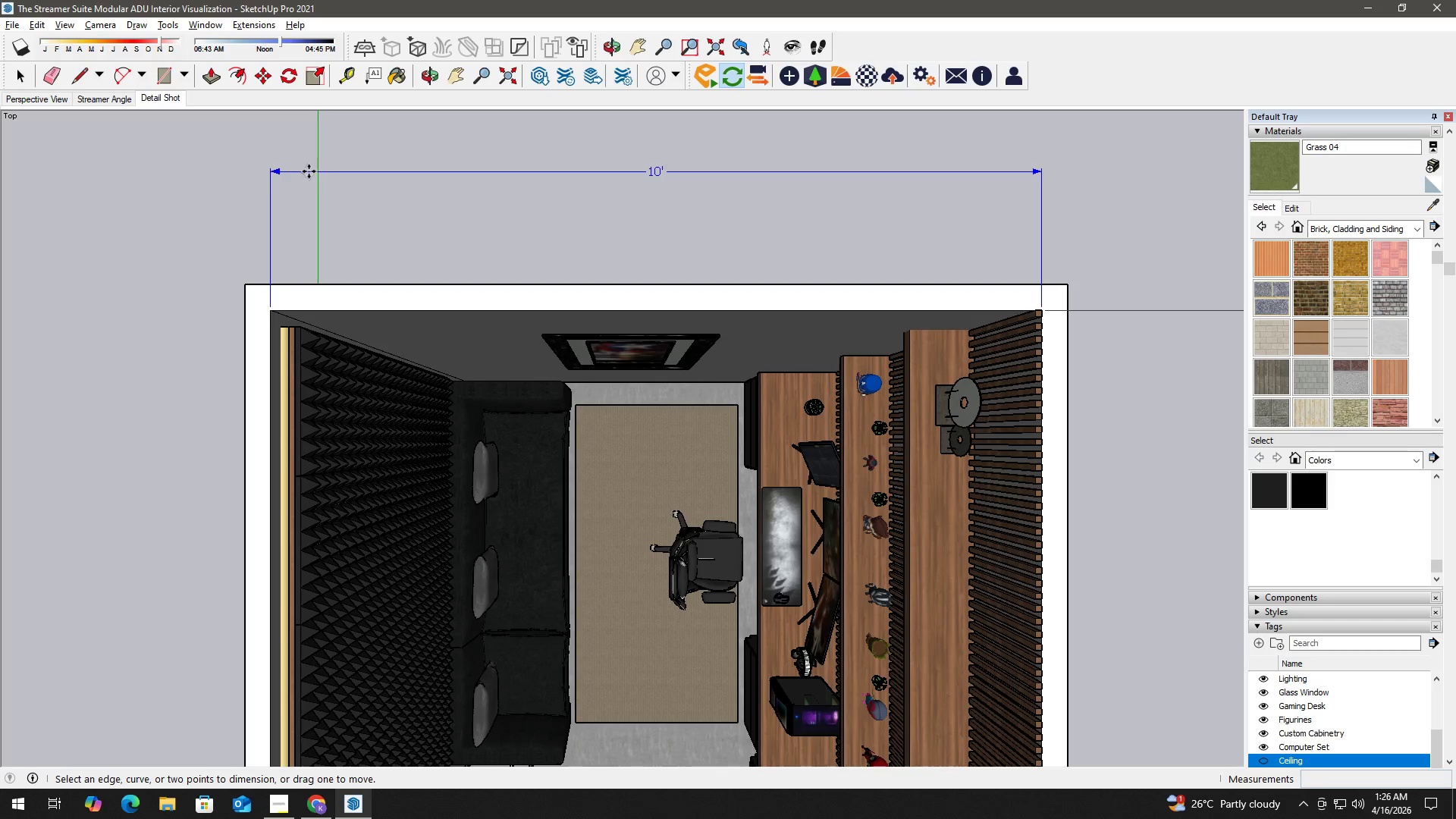 
hold_key(key=ShiftLeft, duration=0.38)
 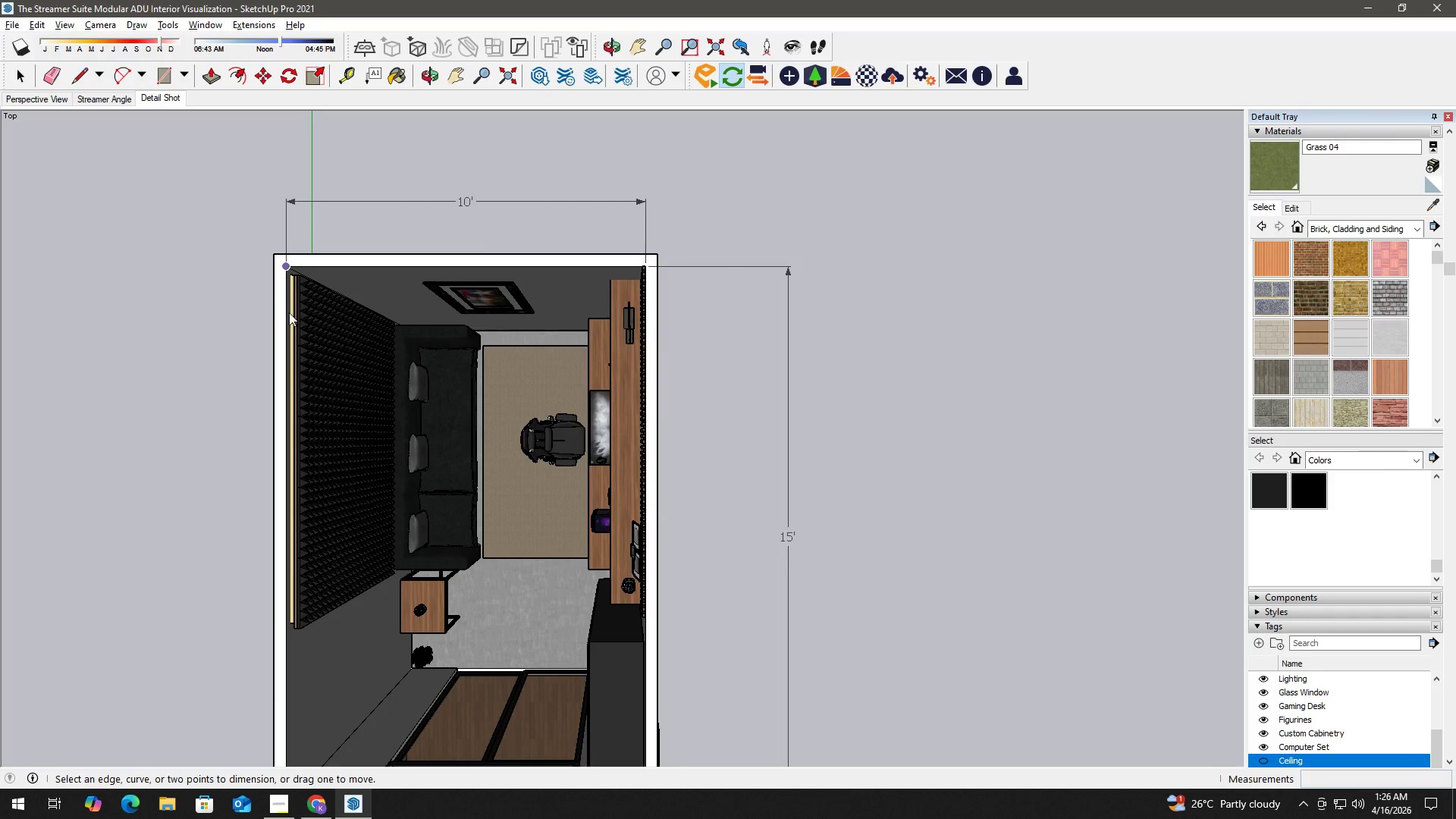 
scroll: coordinate [282, 262], scroll_direction: down, amount: 17.0
 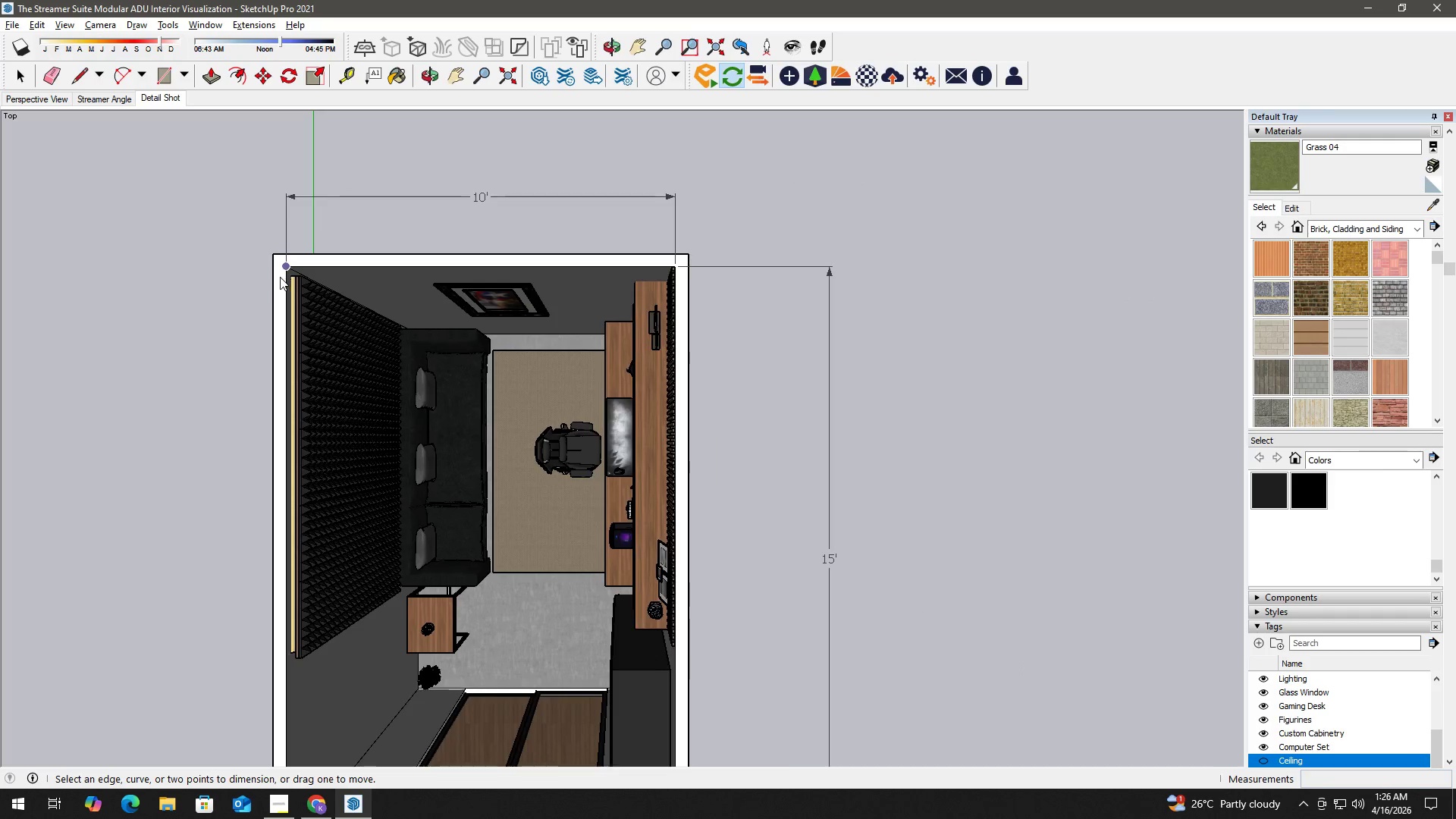 
hold_key(key=ShiftLeft, duration=0.83)
 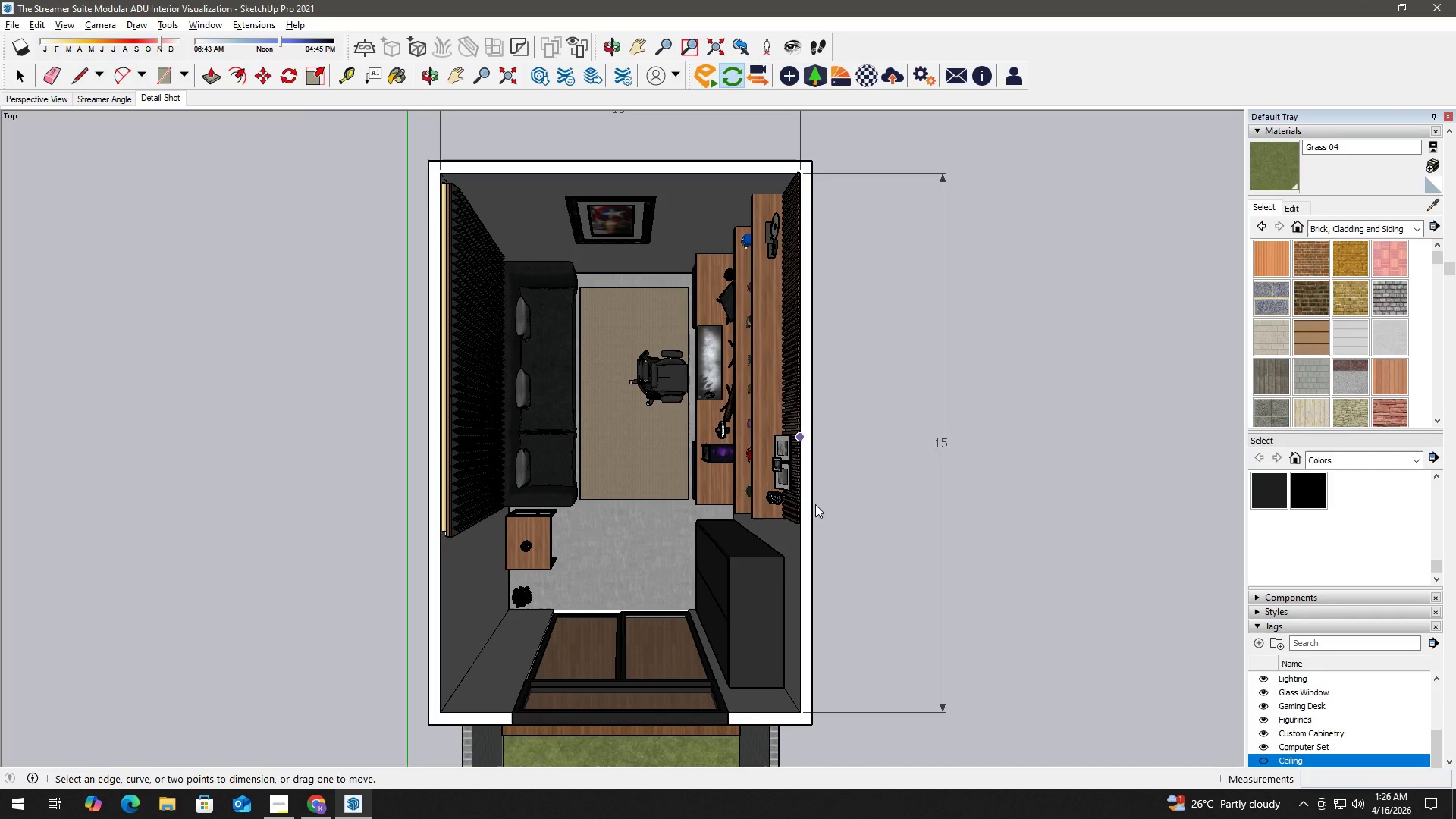 
mouse_move([780, 527])
 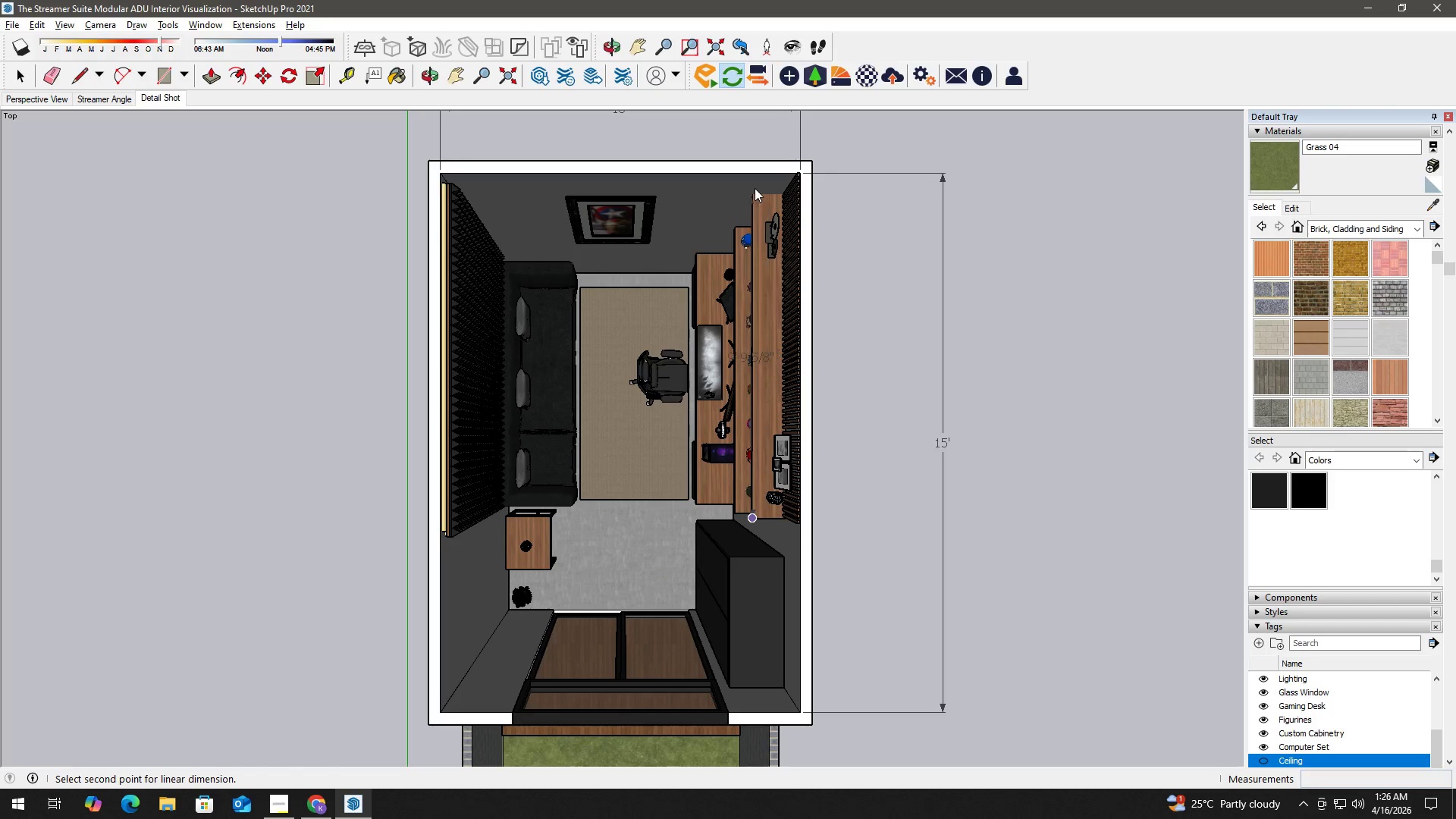 
left_click([752, 190])
 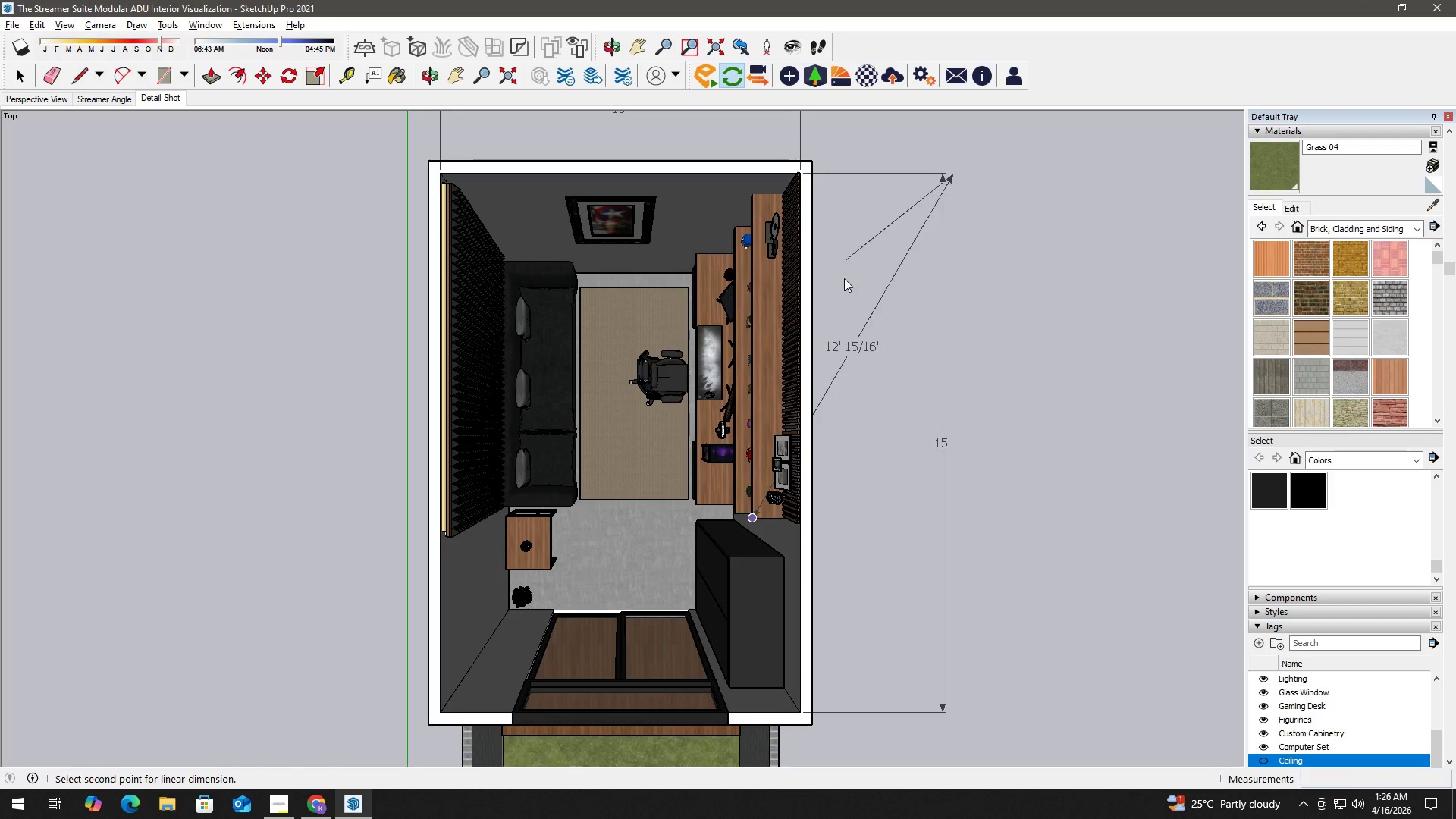 
key(Escape)
 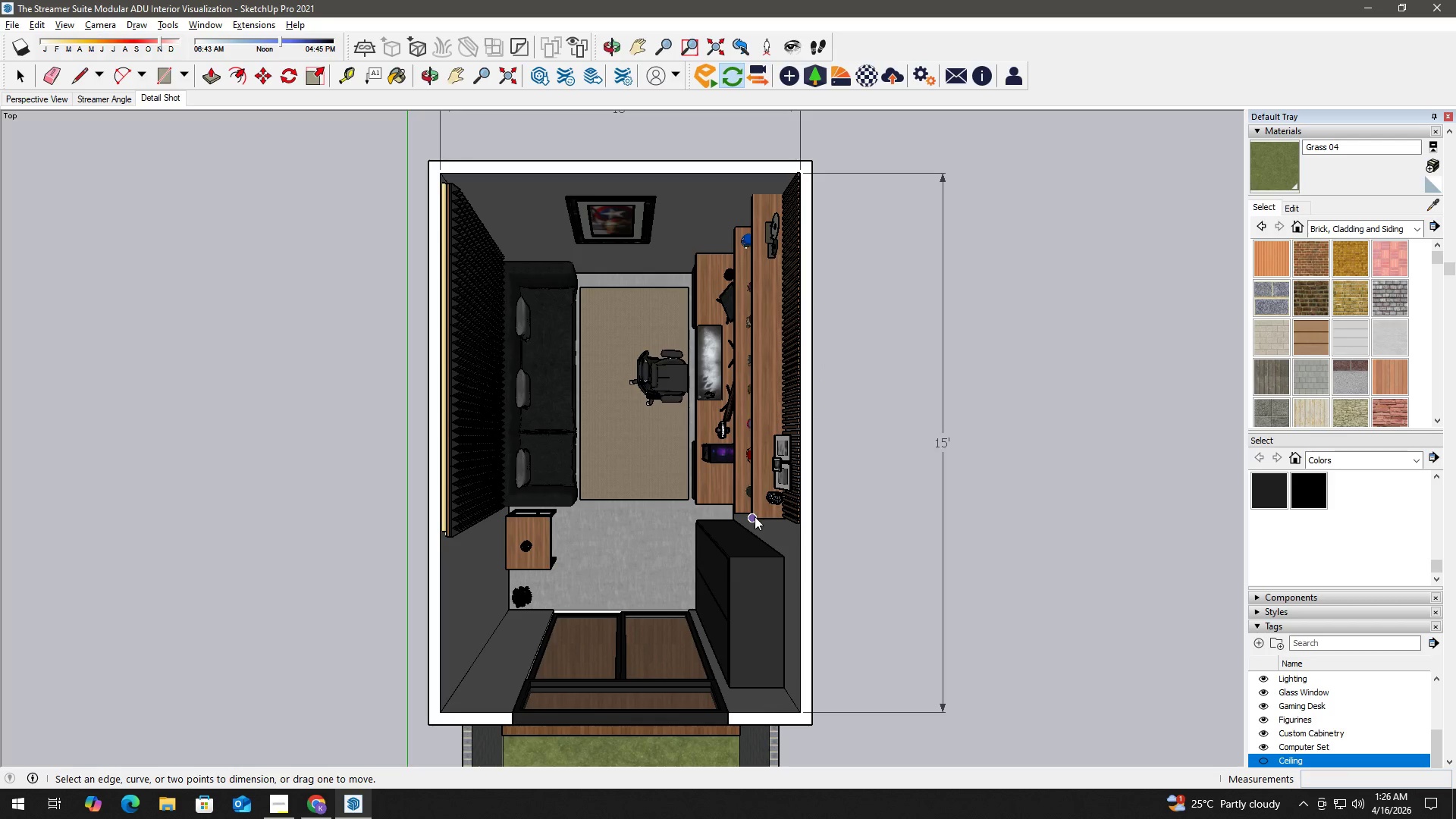 
left_click_drag(start_coordinate=[755, 516], to_coordinate=[755, 513])
 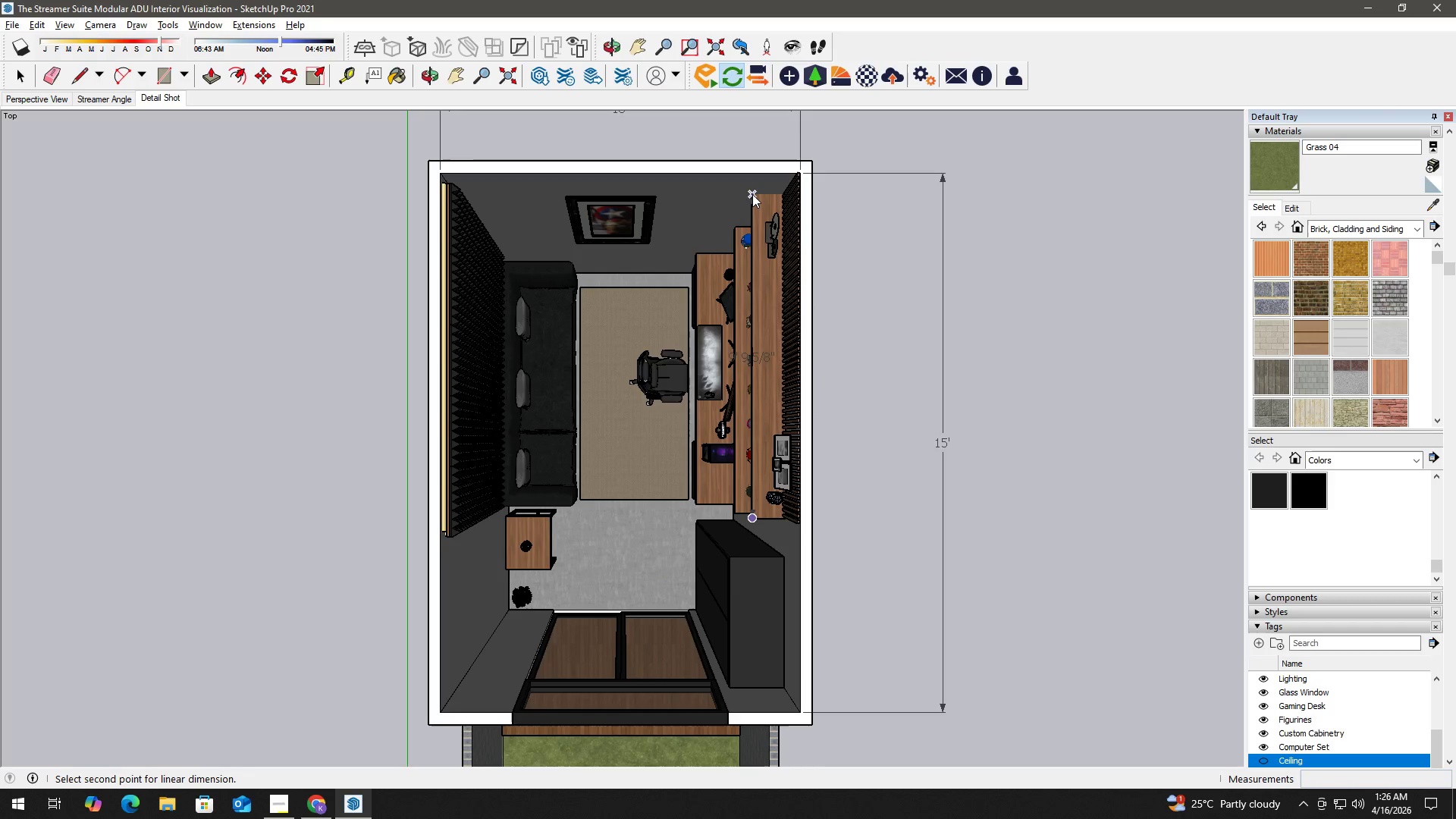 
left_click([752, 194])
 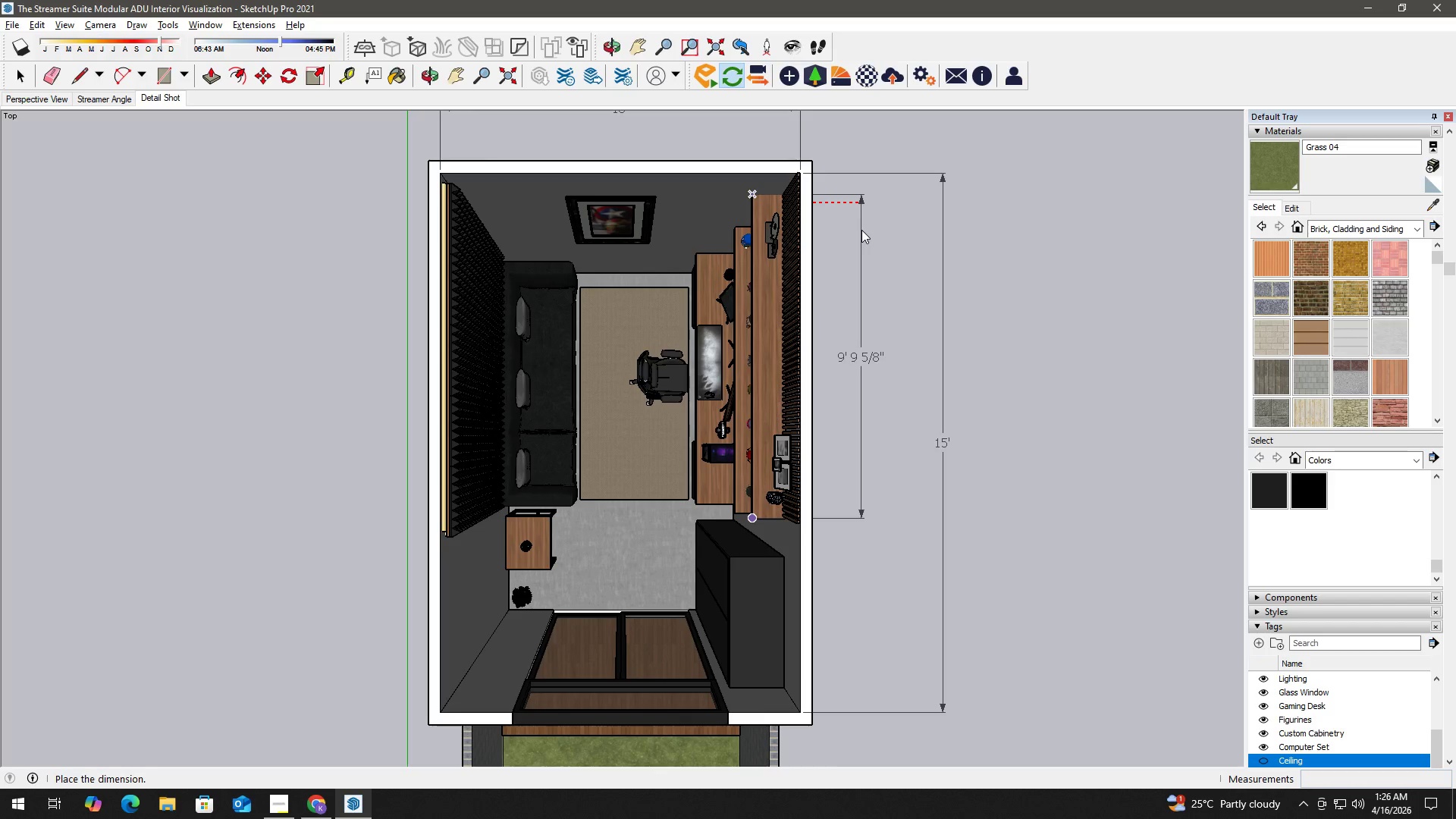 
left_click([860, 230])
 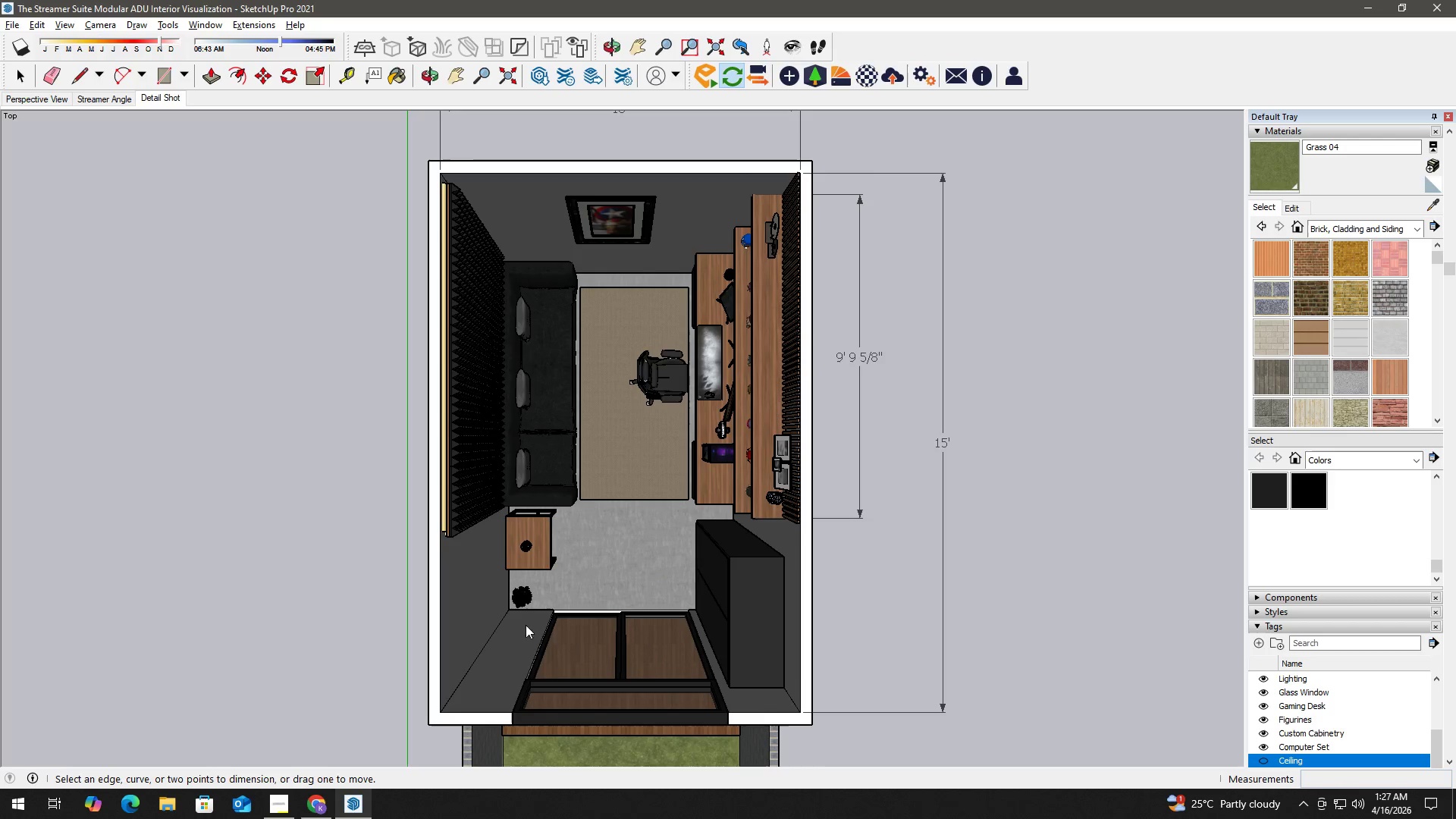 
hold_key(key=ShiftLeft, duration=1.25)
scroll: coordinate [603, 670], scroll_direction: down, amount: 1.0
 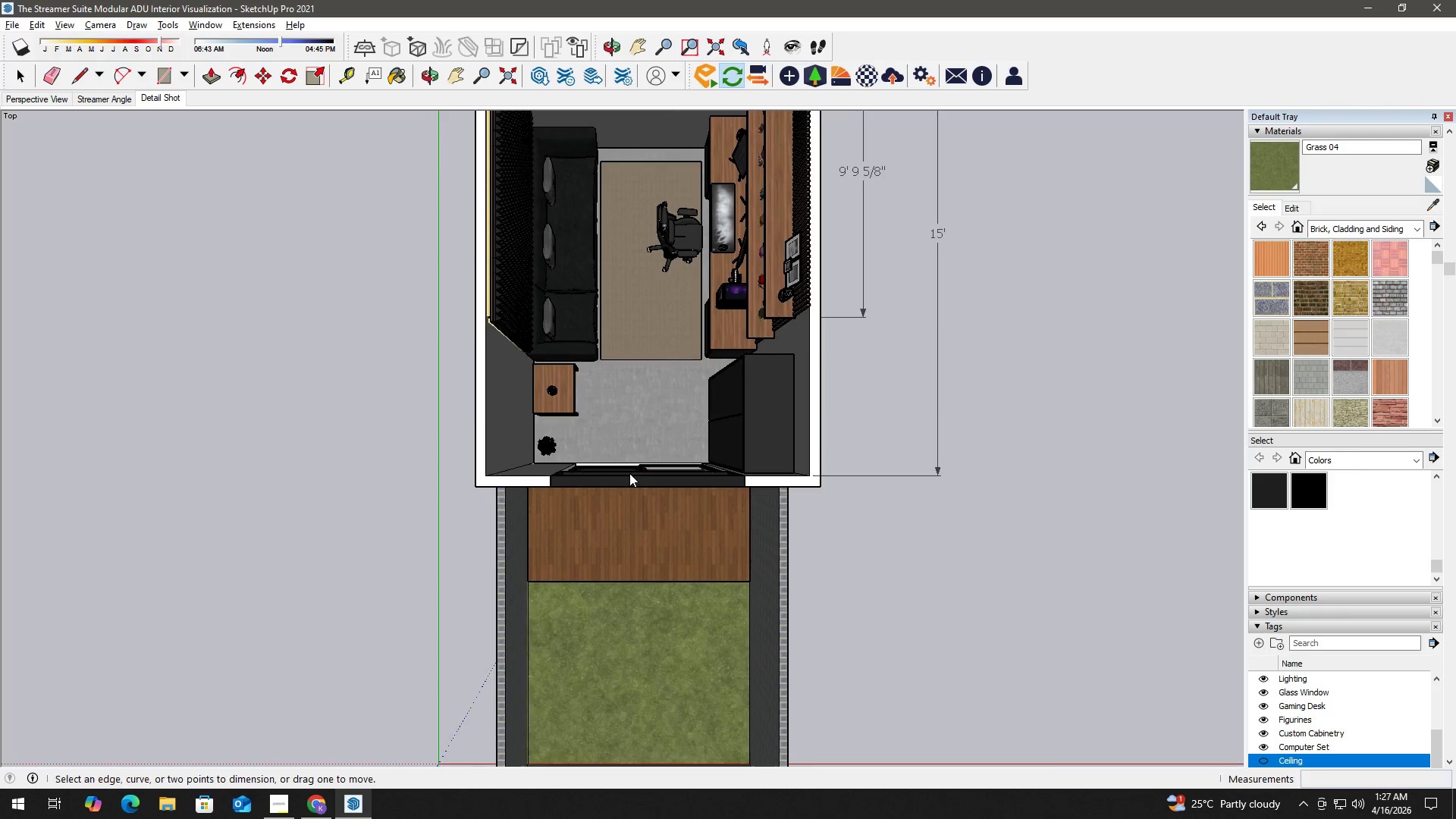 
hold_key(key=ShiftLeft, duration=1.5)
 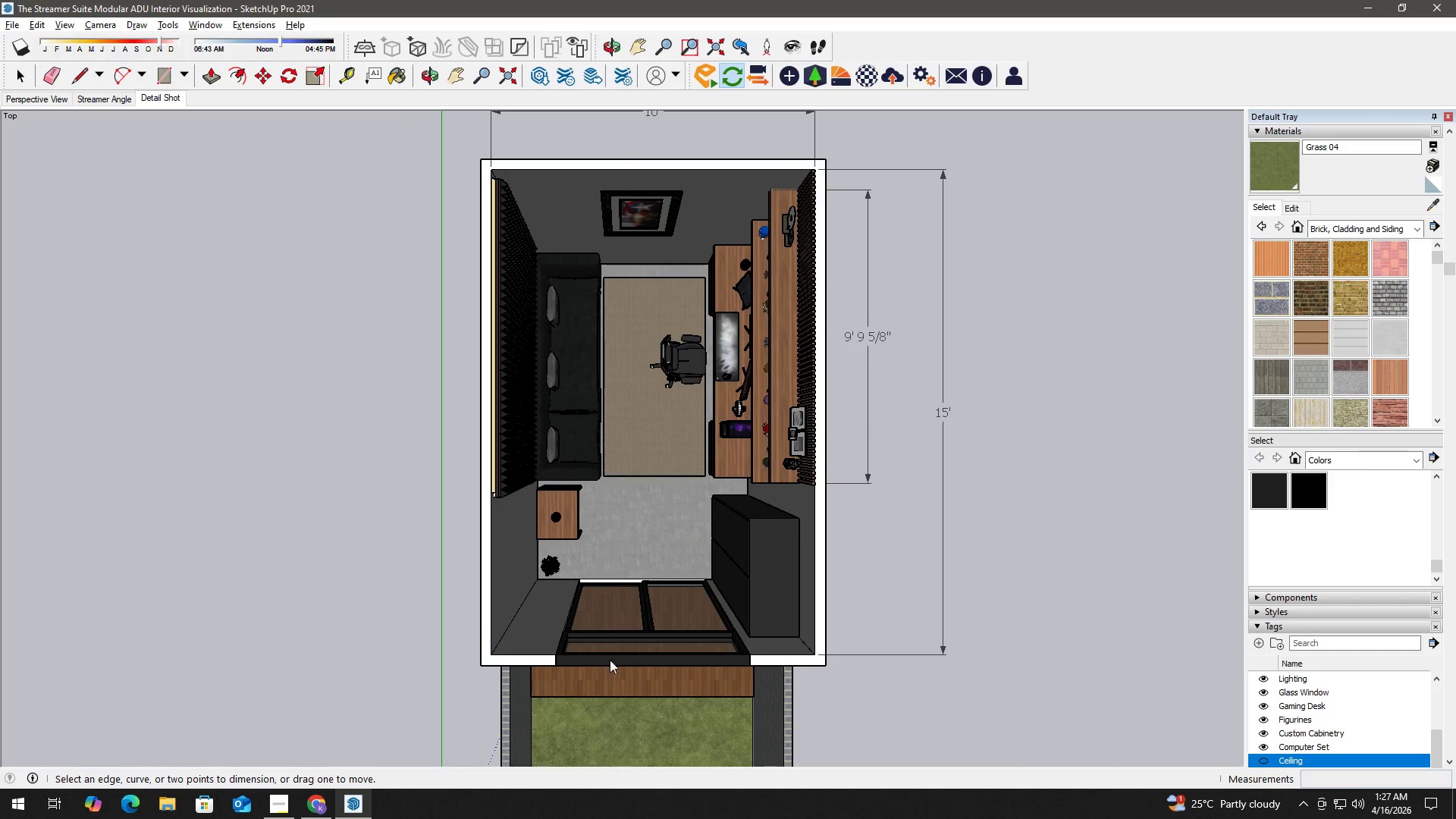 
hold_key(key=ShiftLeft, duration=0.61)
 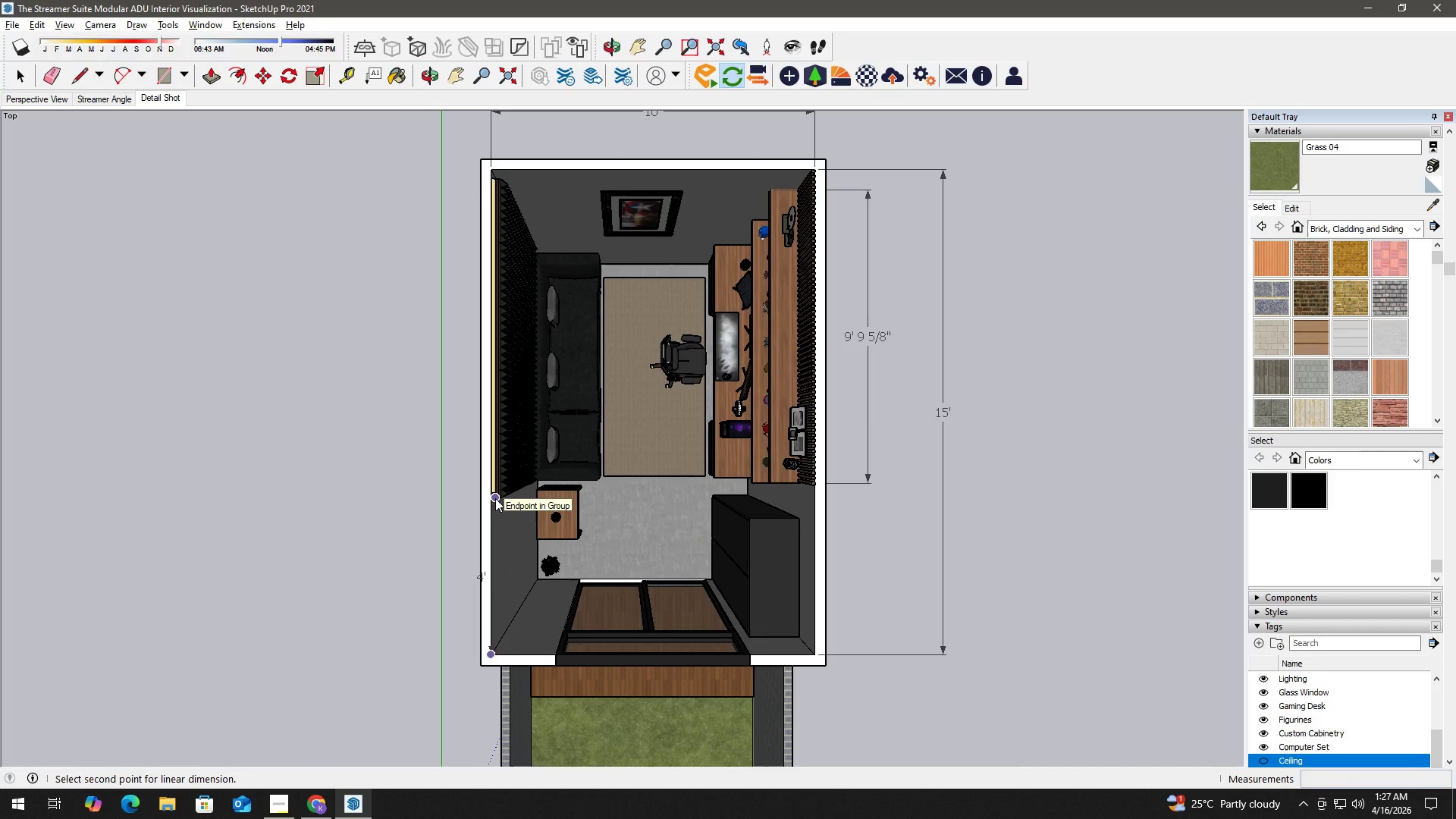 
wait(8.3)
 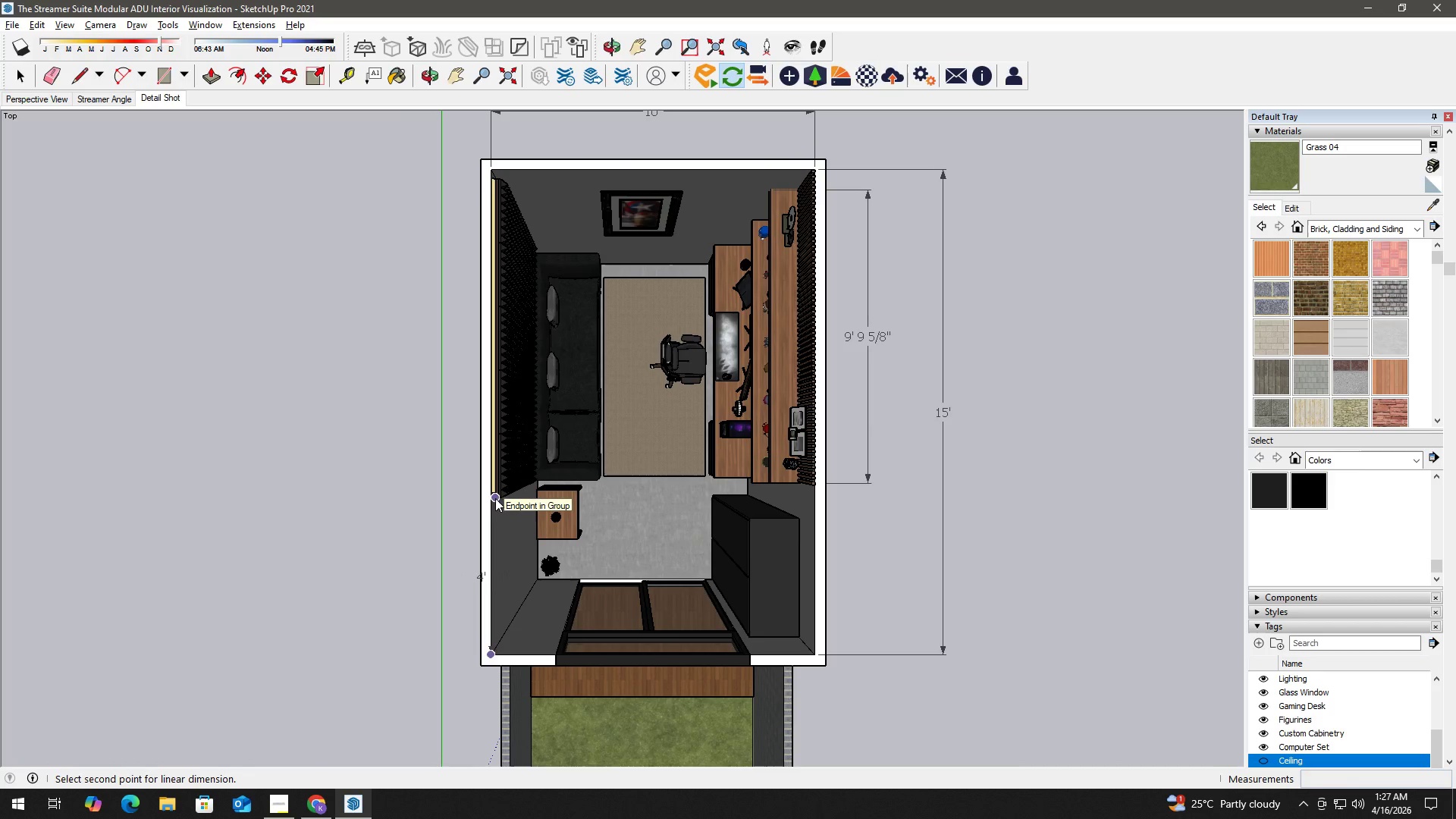 
left_click([457, 513])
 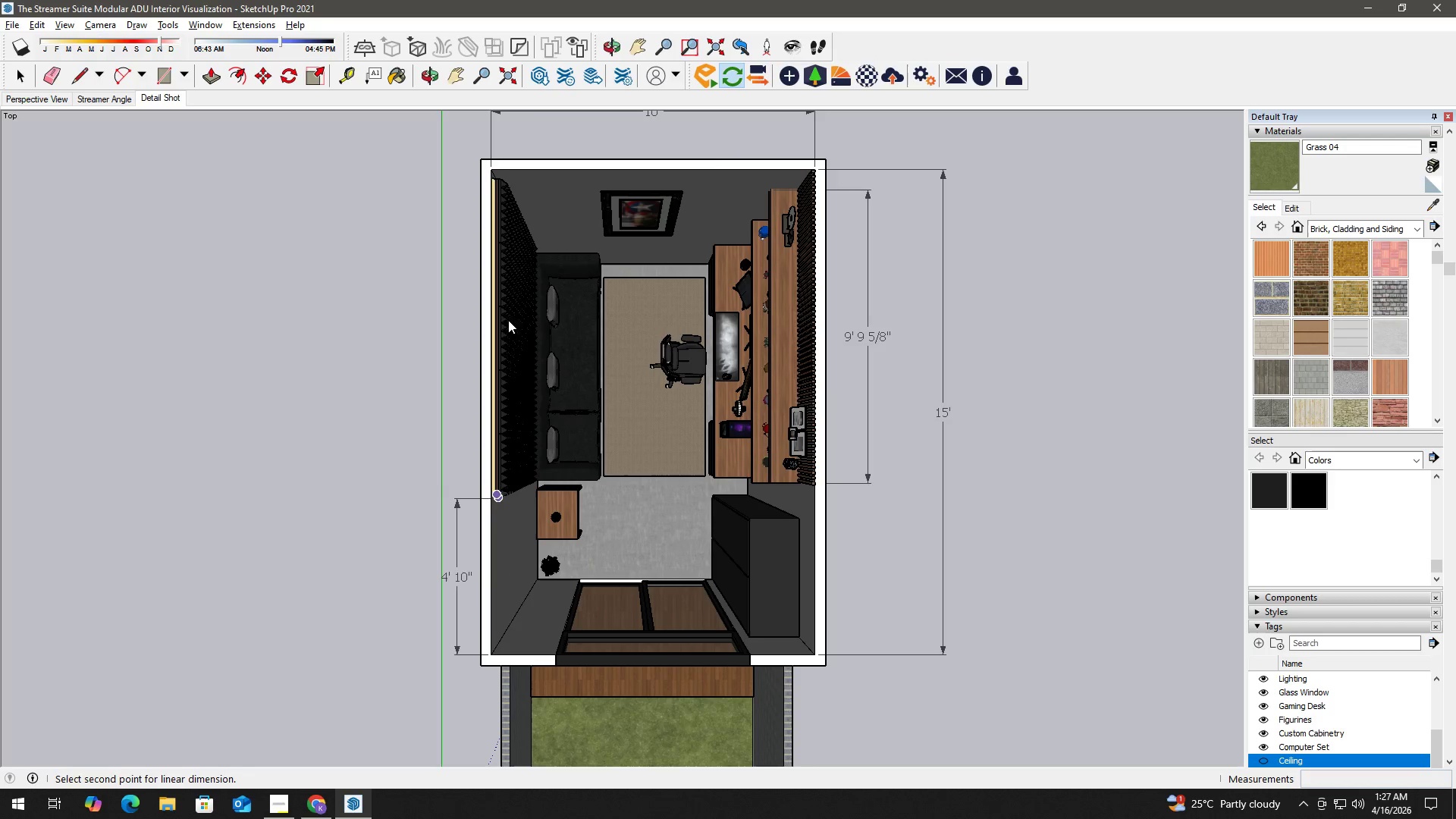 
left_click([493, 169])
 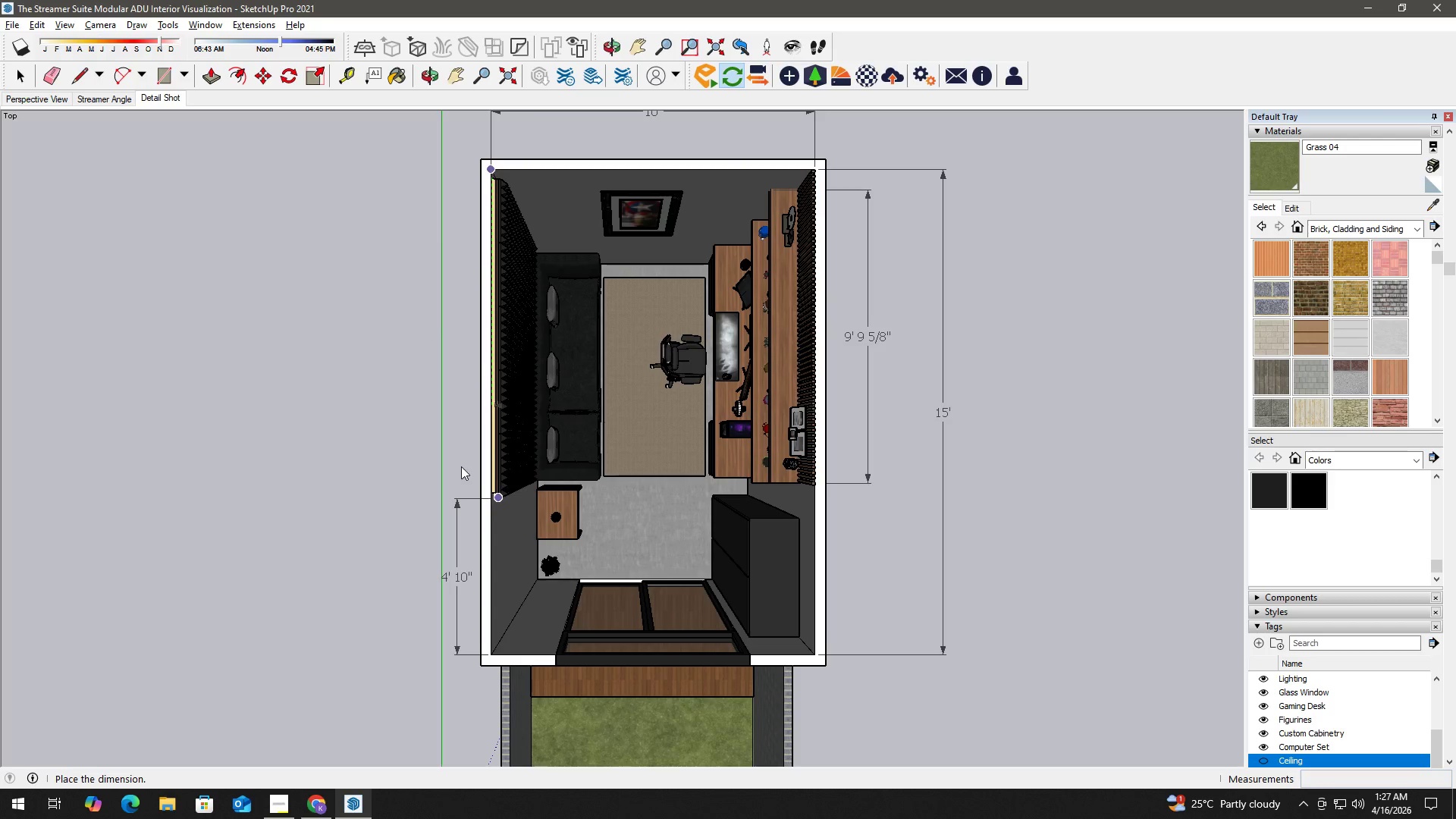 
wait(8.48)
 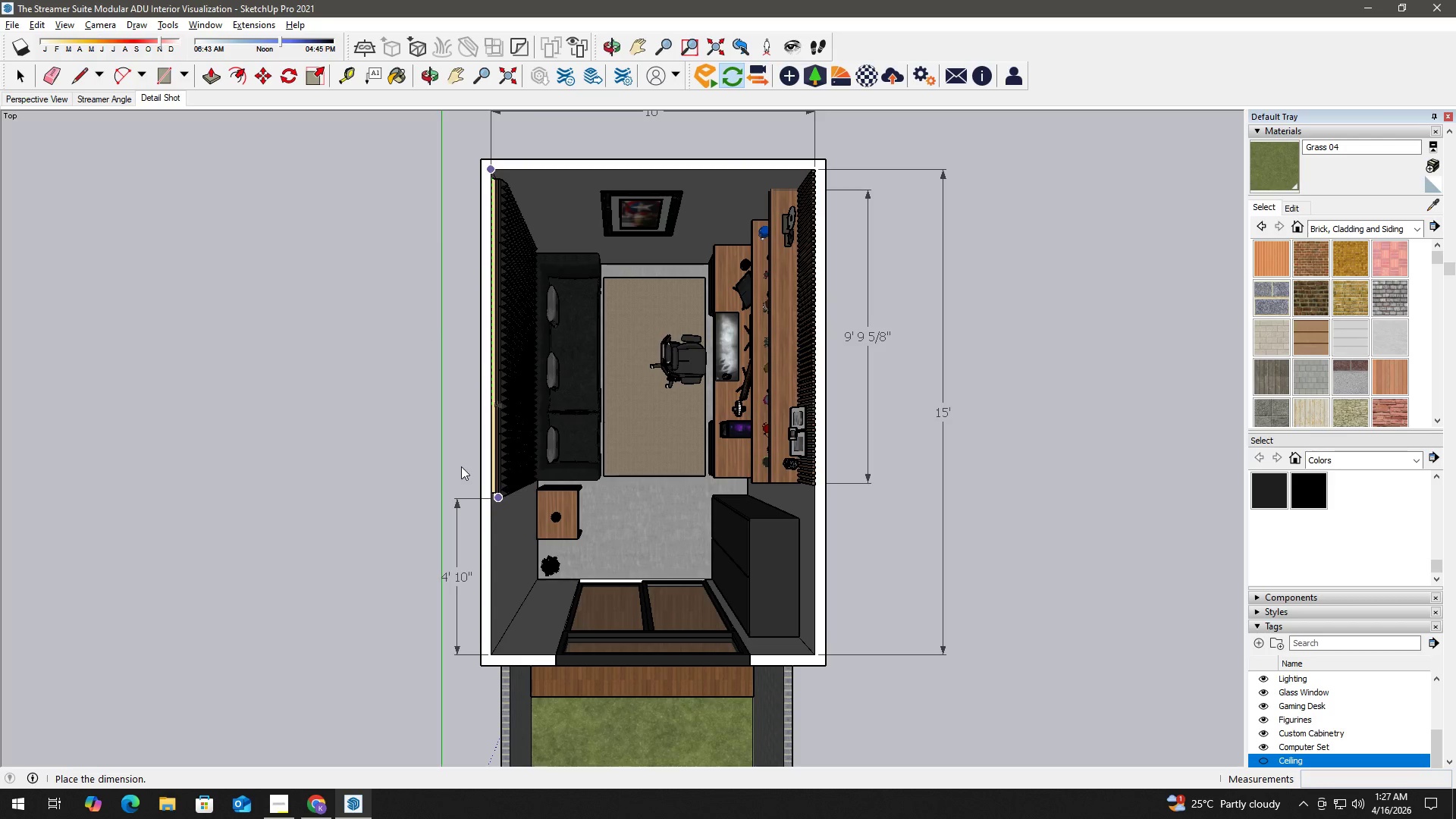 
left_click([213, 383])
 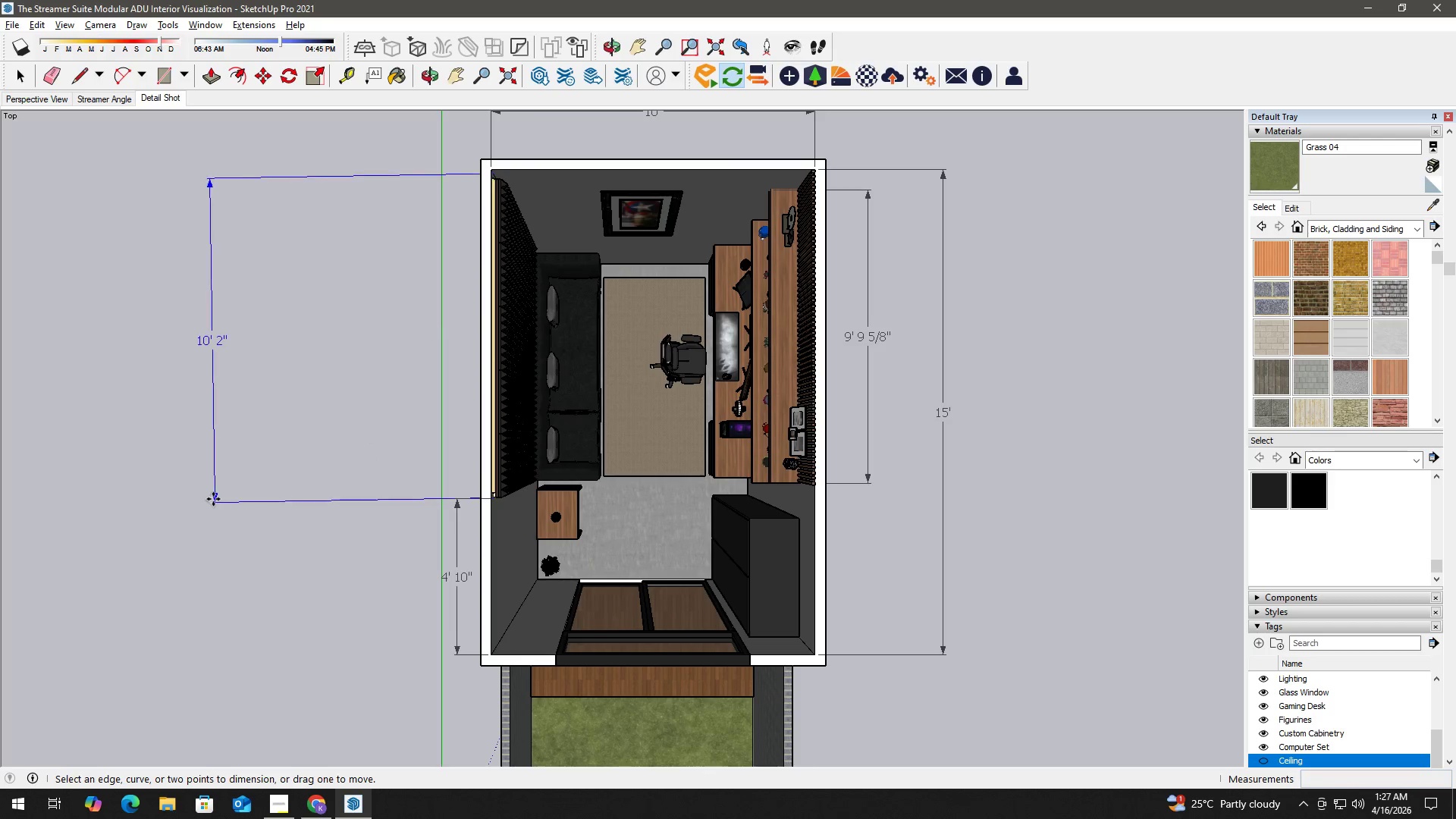 
left_click_drag(start_coordinate=[213, 499], to_coordinate=[456, 502])
 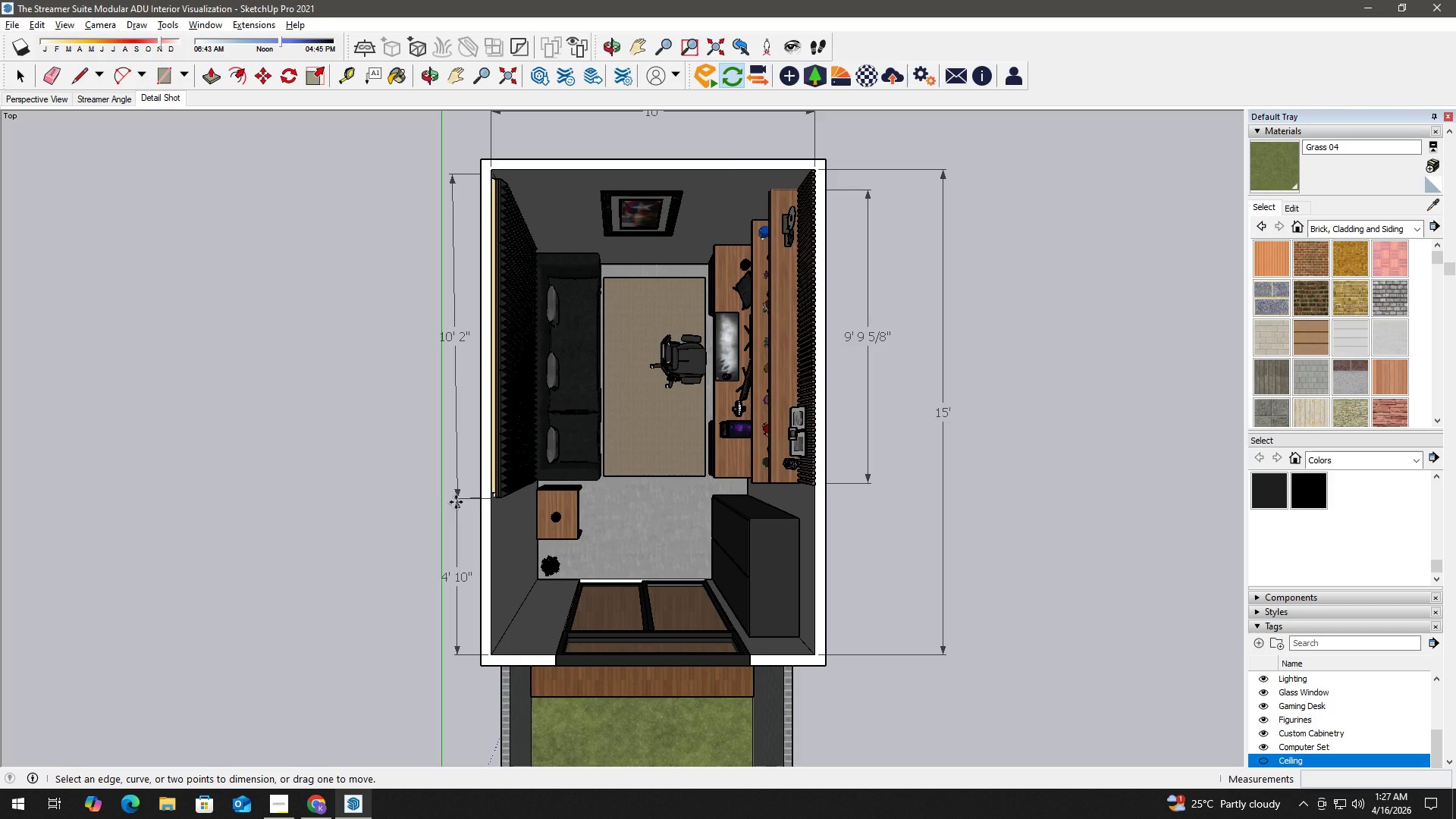 
left_click([456, 502])
 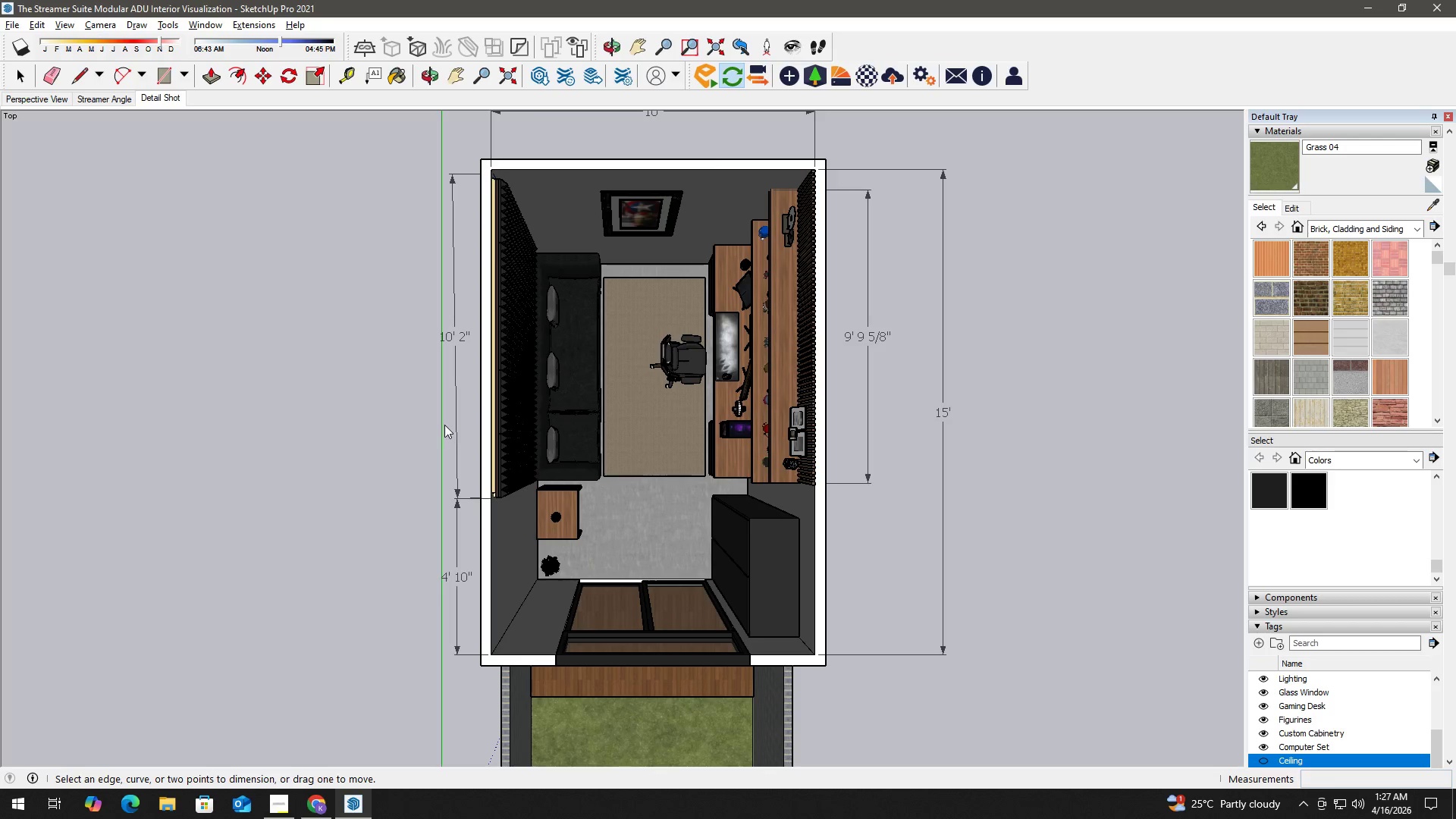 
left_click([453, 416])
 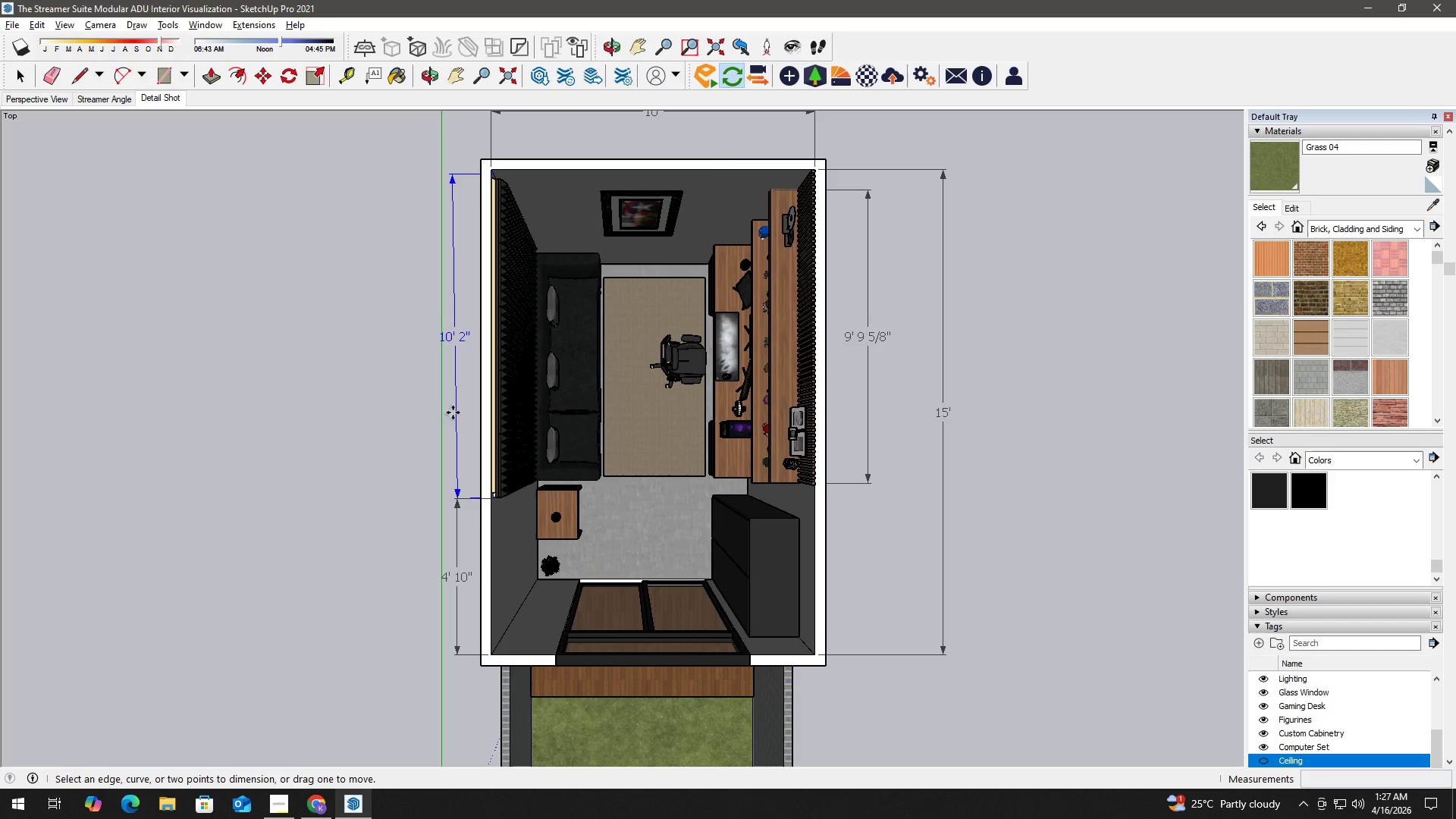 
key(Escape)
 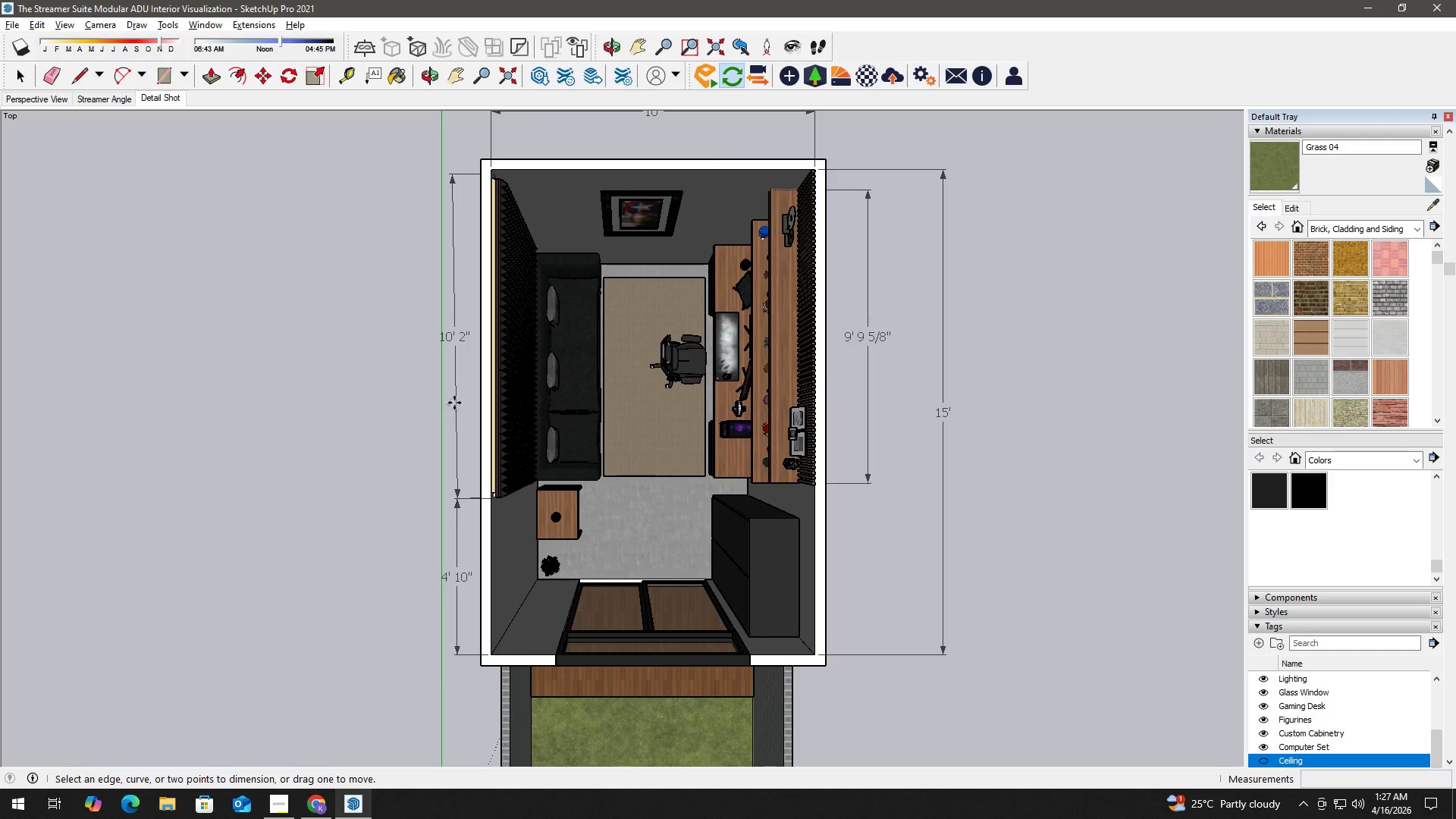 
left_click([459, 402])
 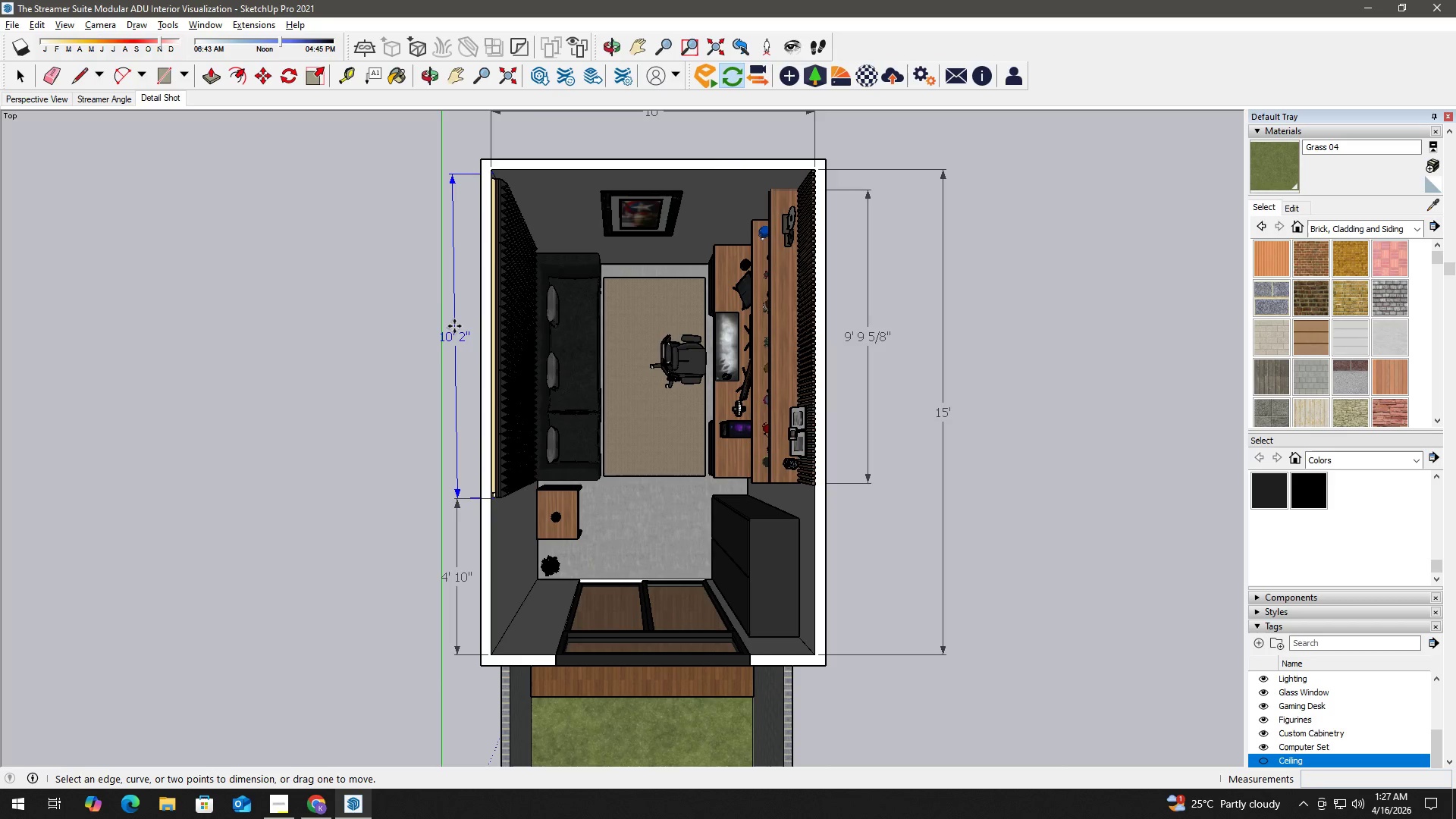 
key(Space)
 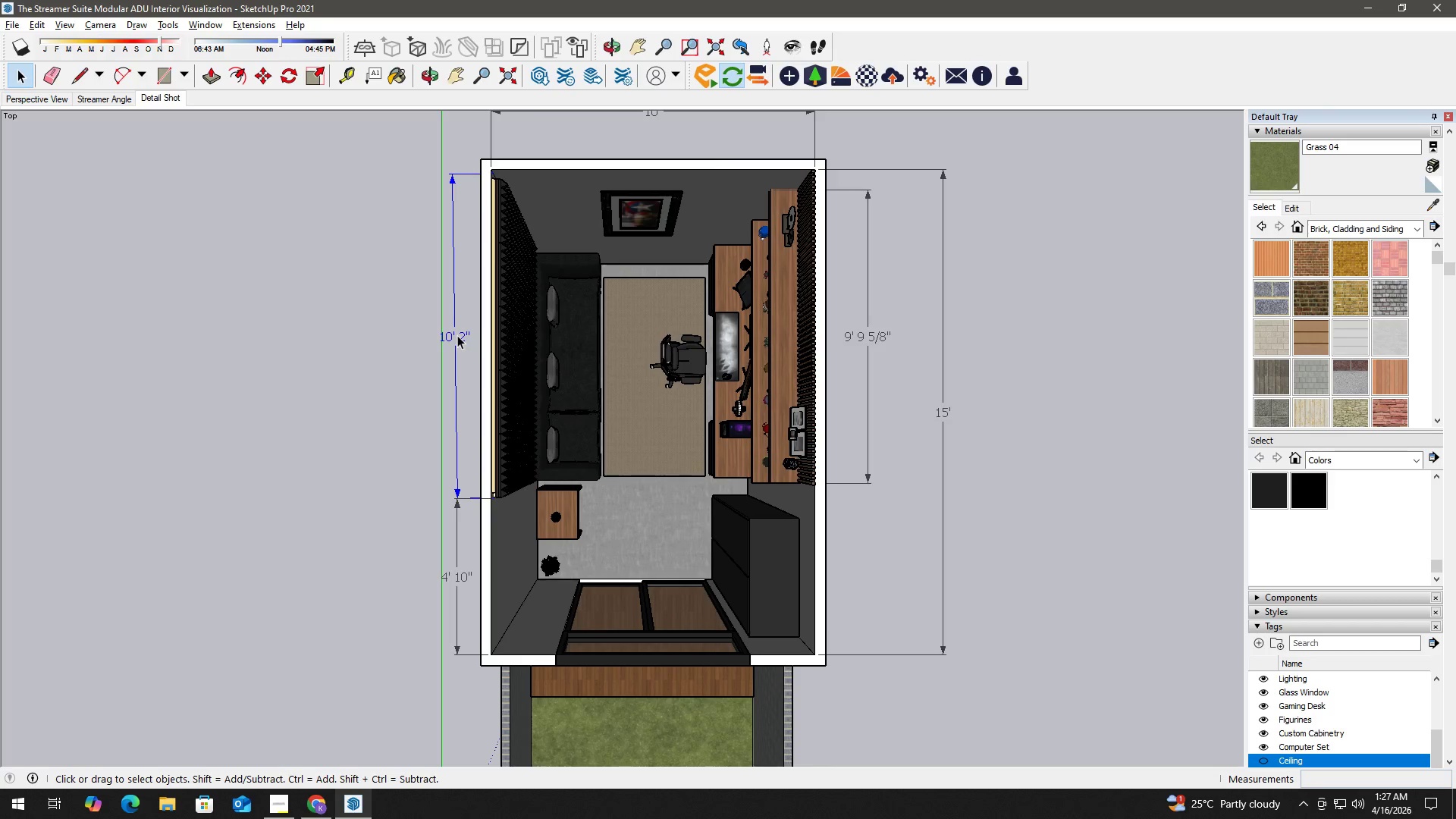 
key(Delete)
 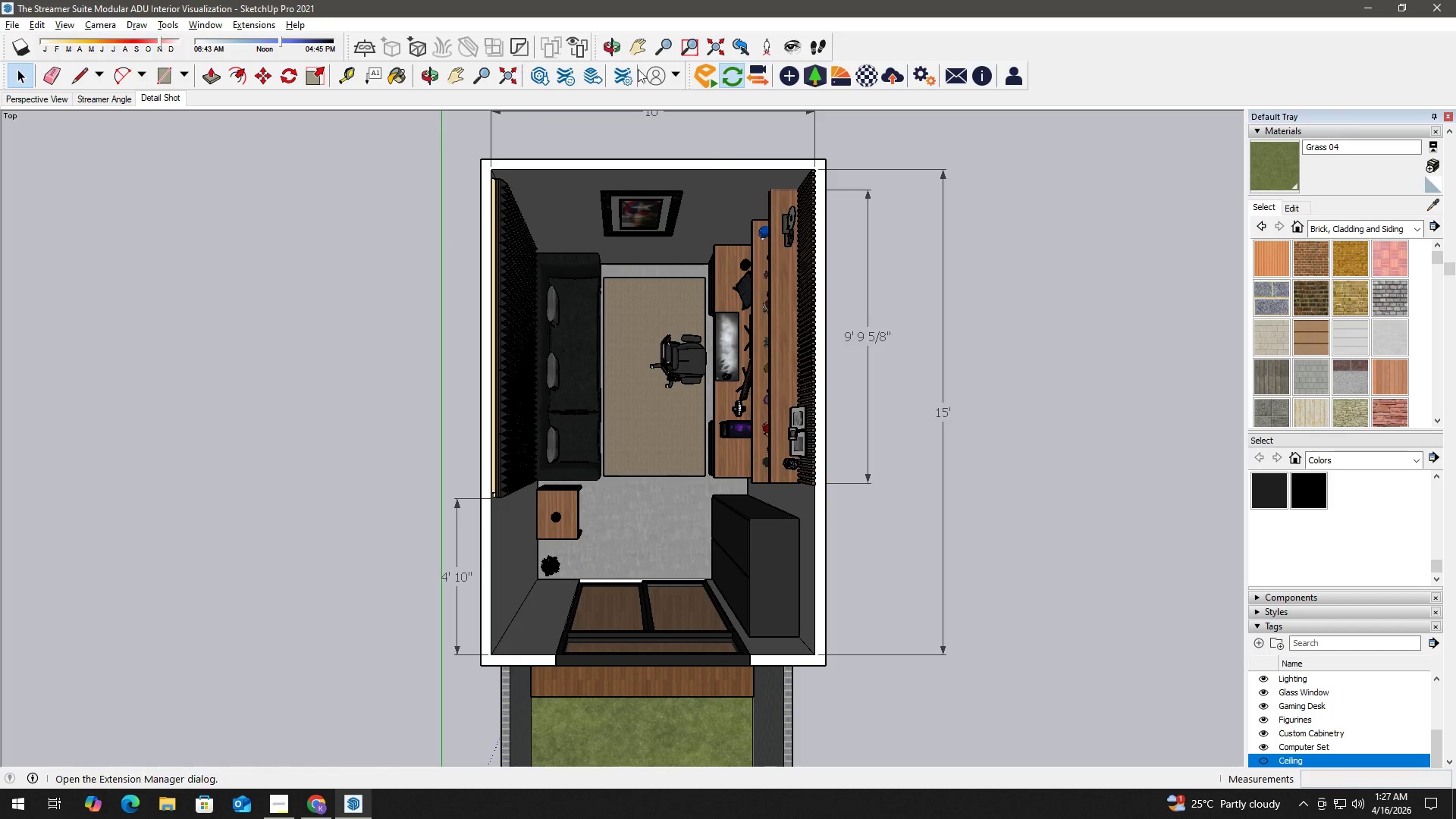 
left_click([171, 20])
 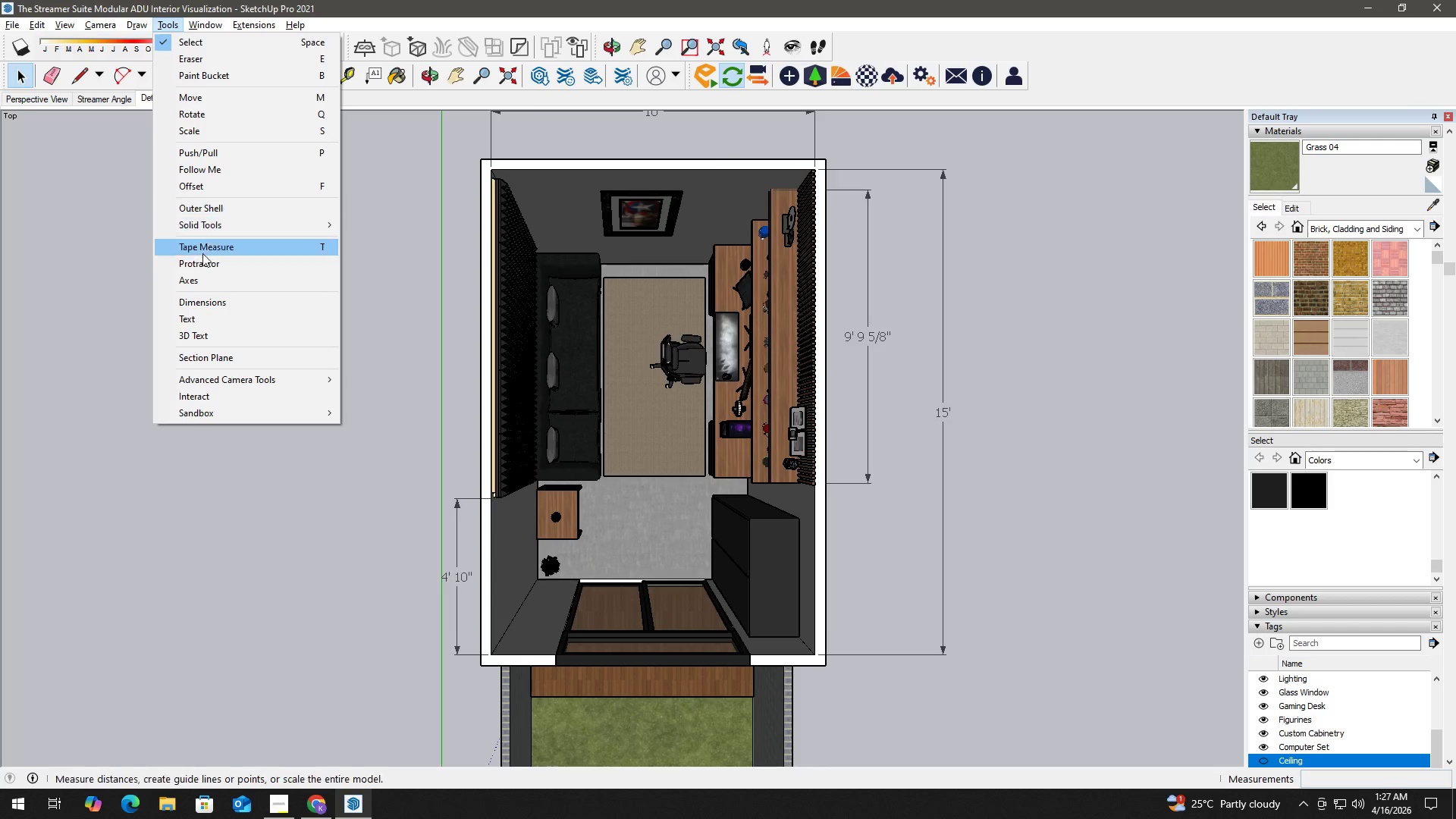 
left_click([212, 306])
 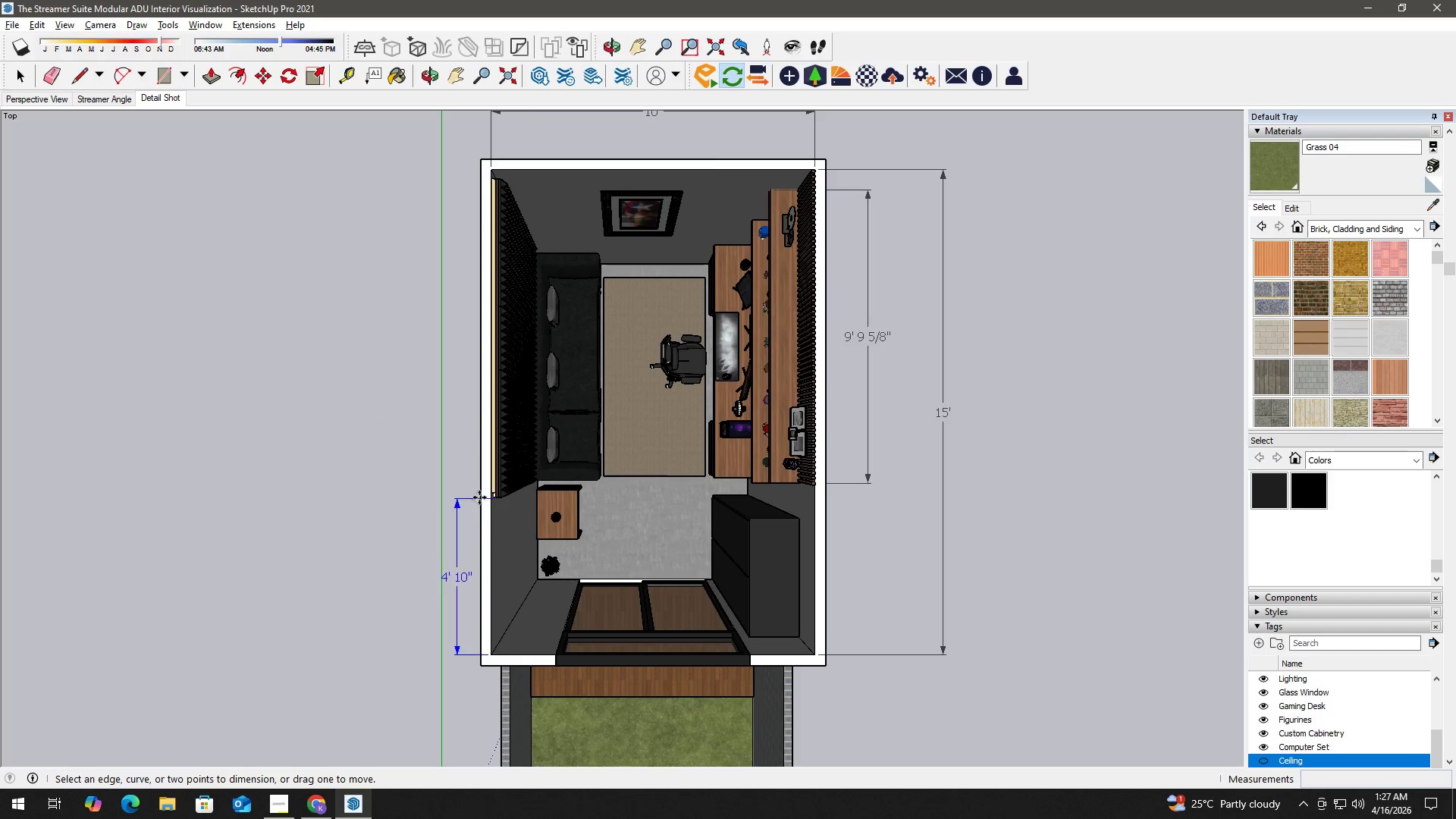 
left_click([479, 497])
 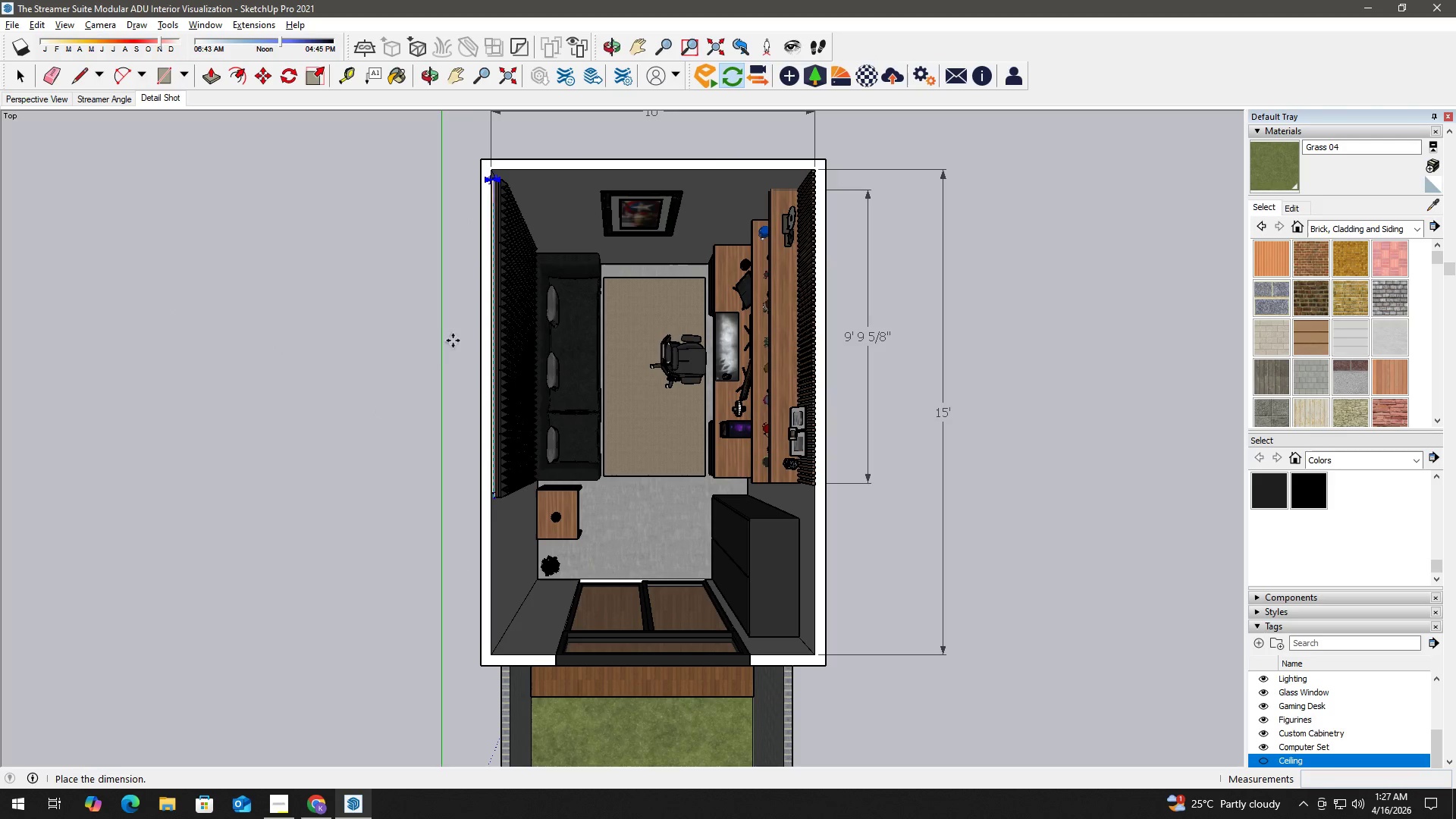 
key(Escape)
 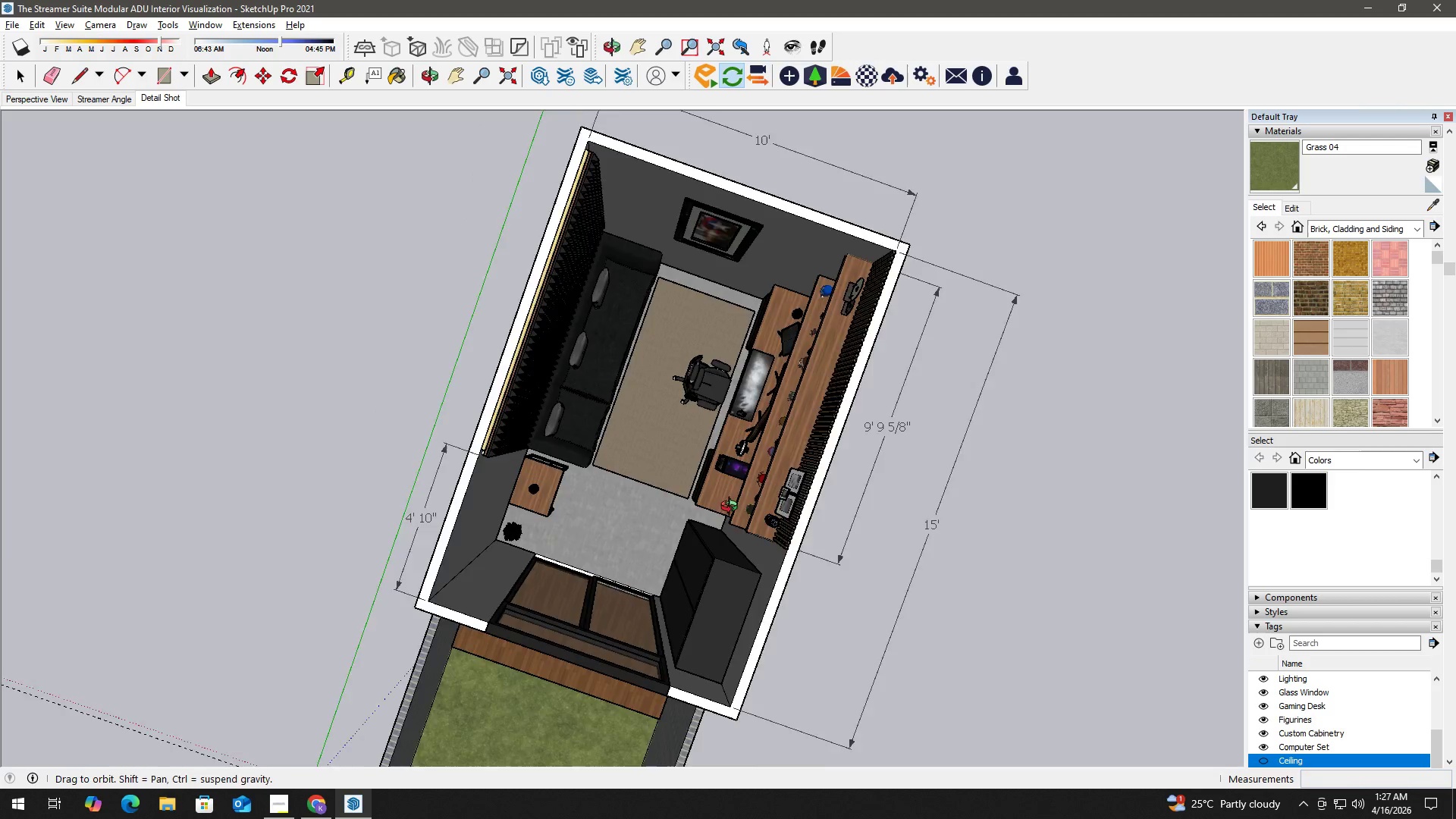 
scroll: coordinate [460, 428], scroll_direction: up, amount: 2.0
 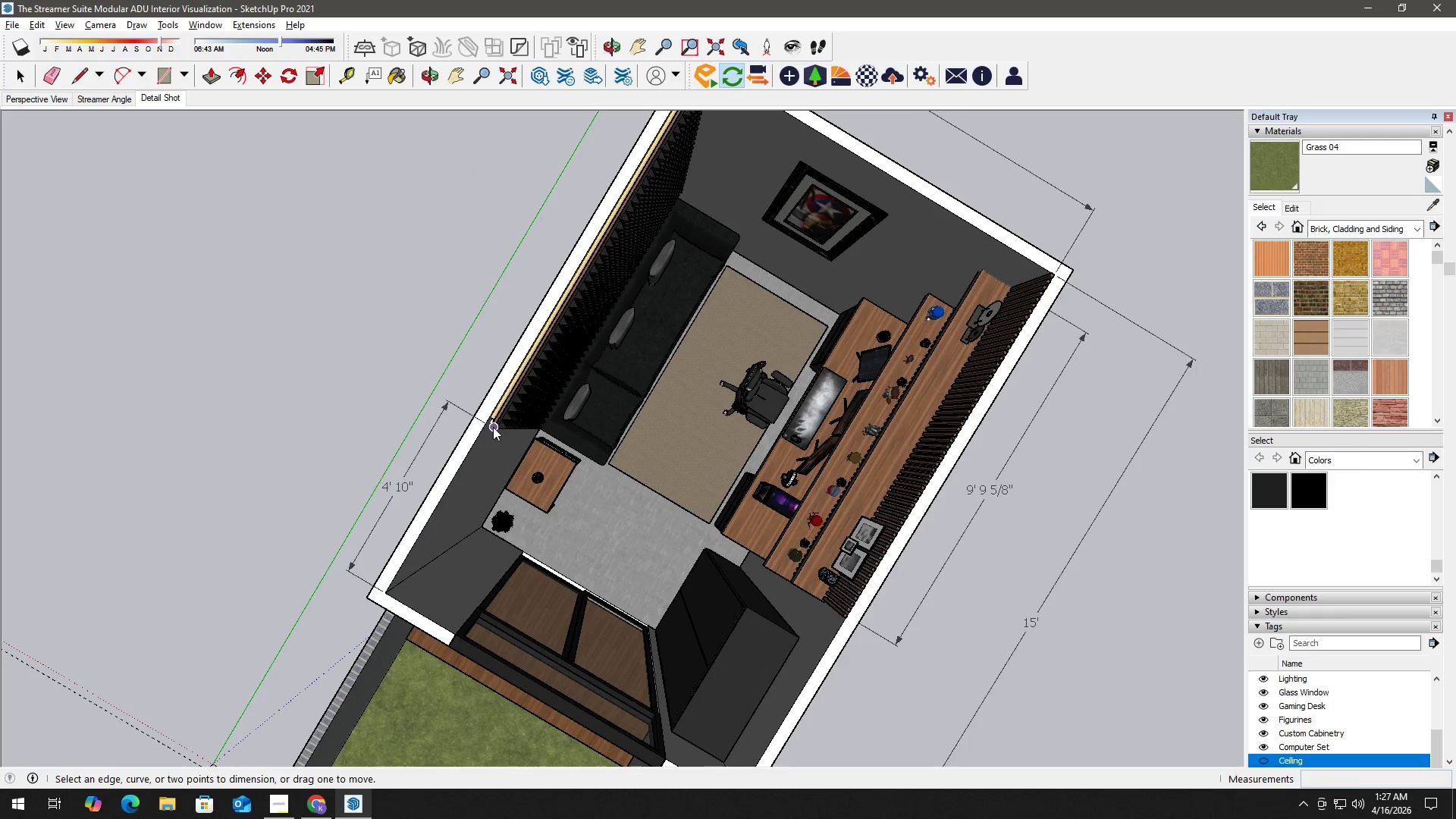 
left_click([493, 427])
 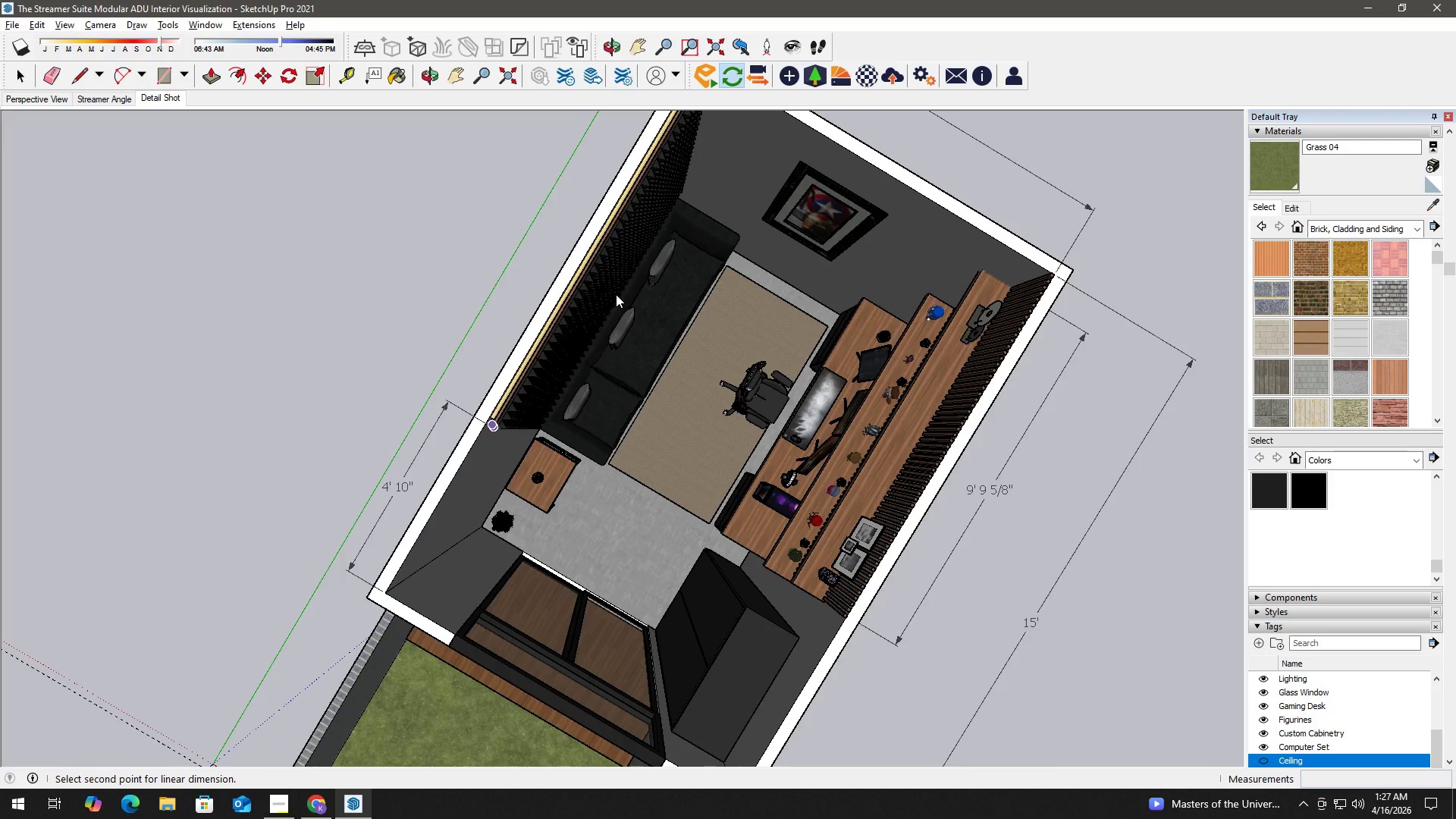 
hold_key(key=ShiftLeft, duration=0.88)
 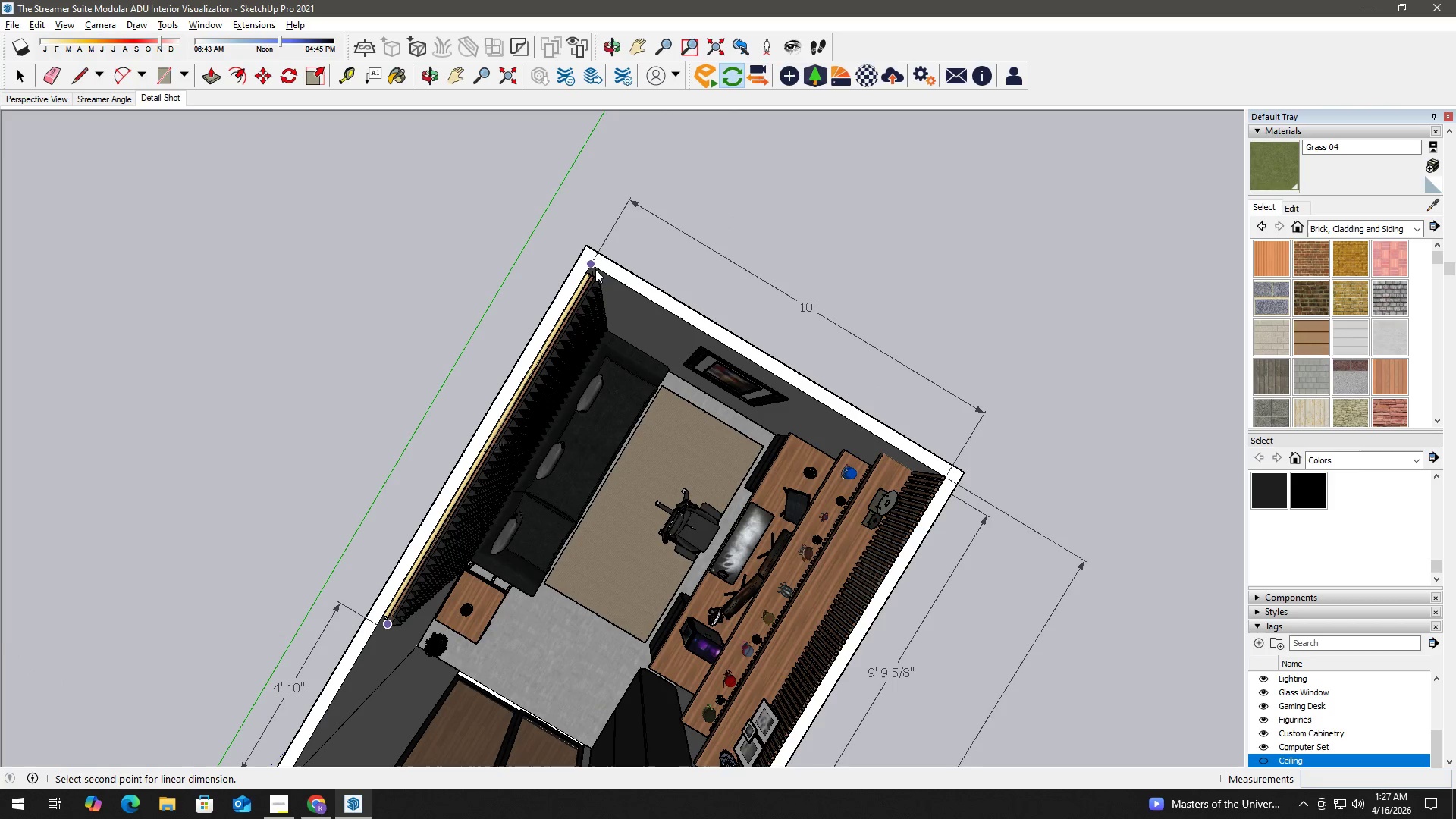 
left_click([595, 268])
 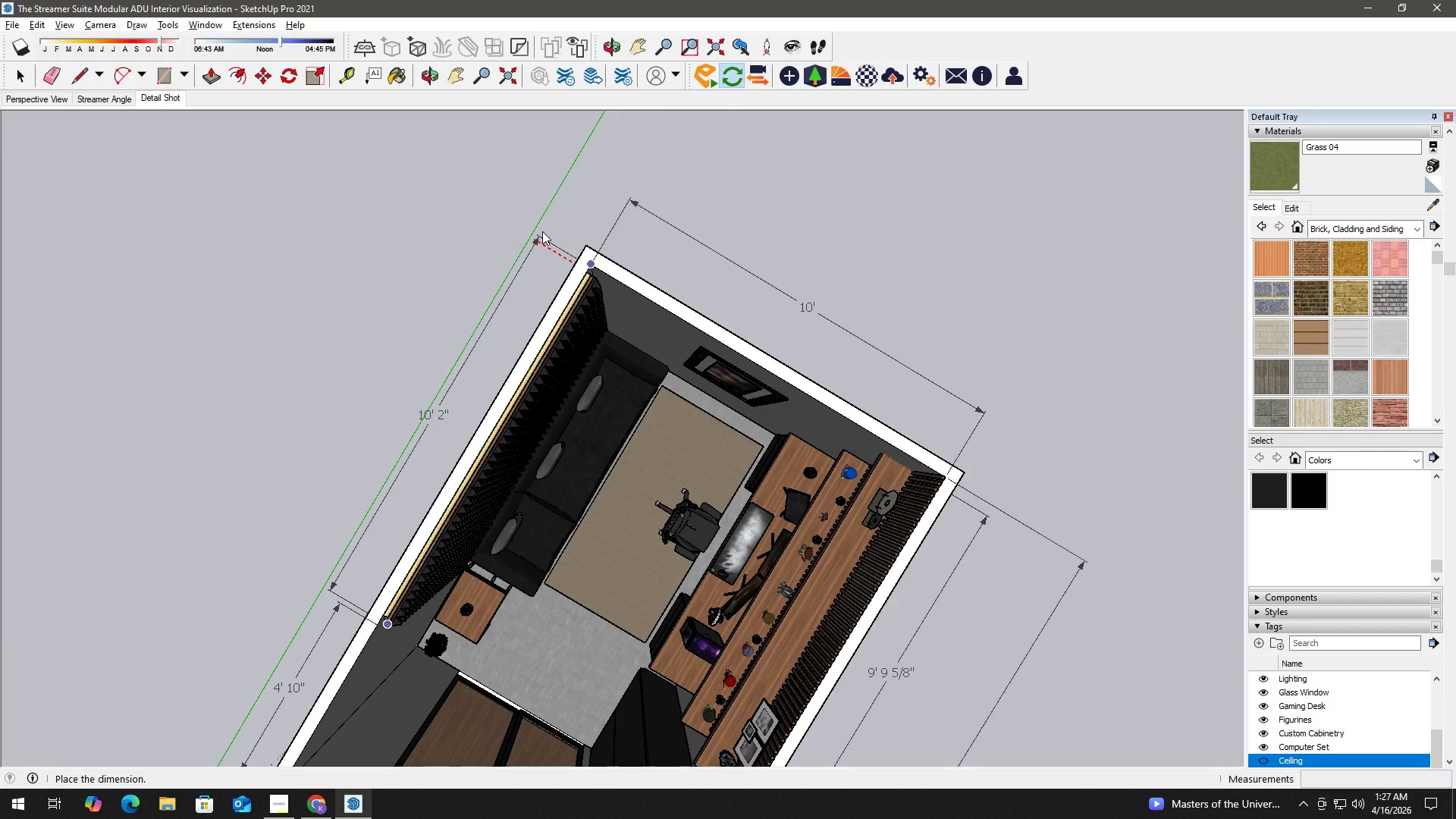 
left_click([542, 231])
 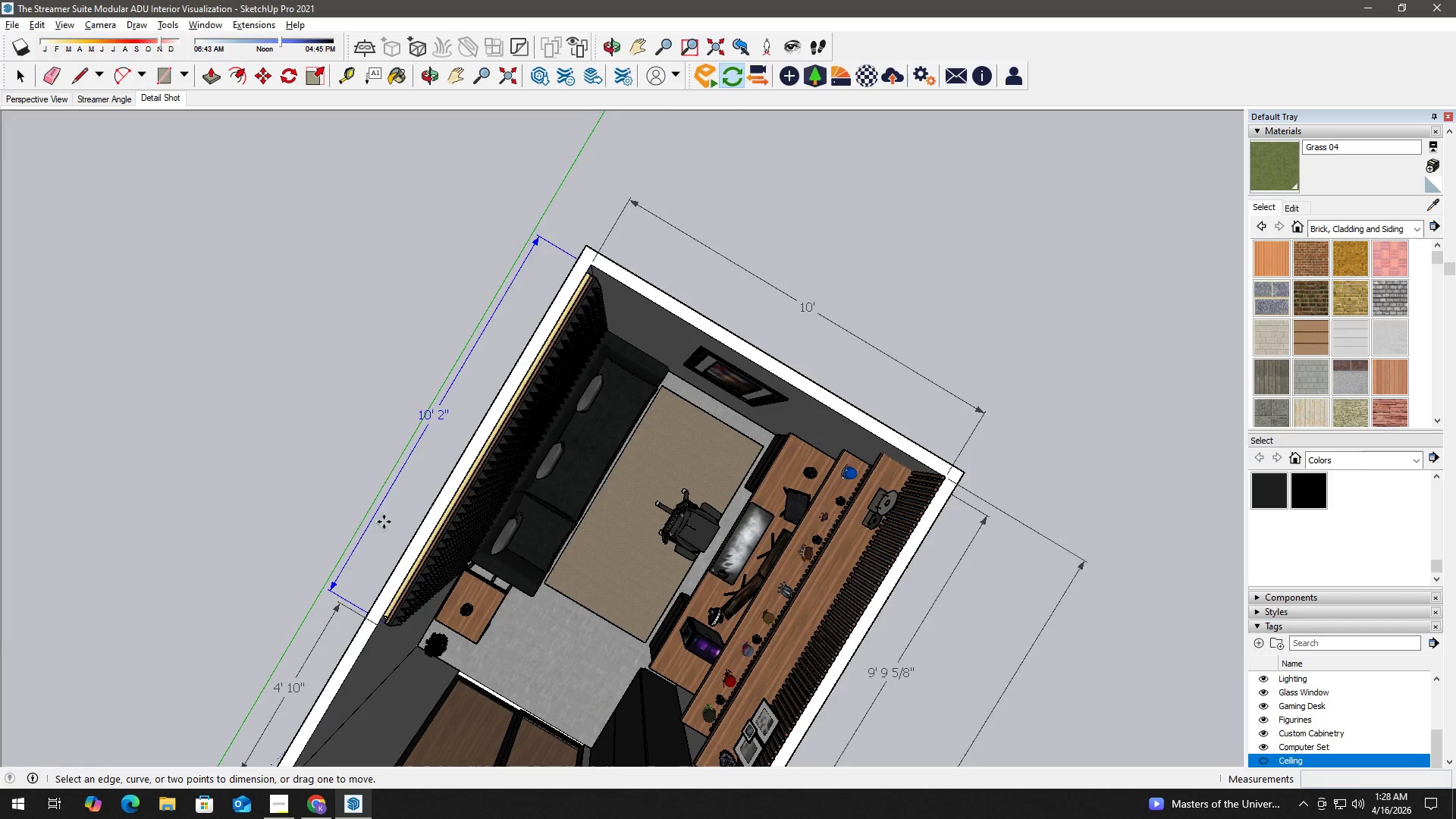 
key(Space)
 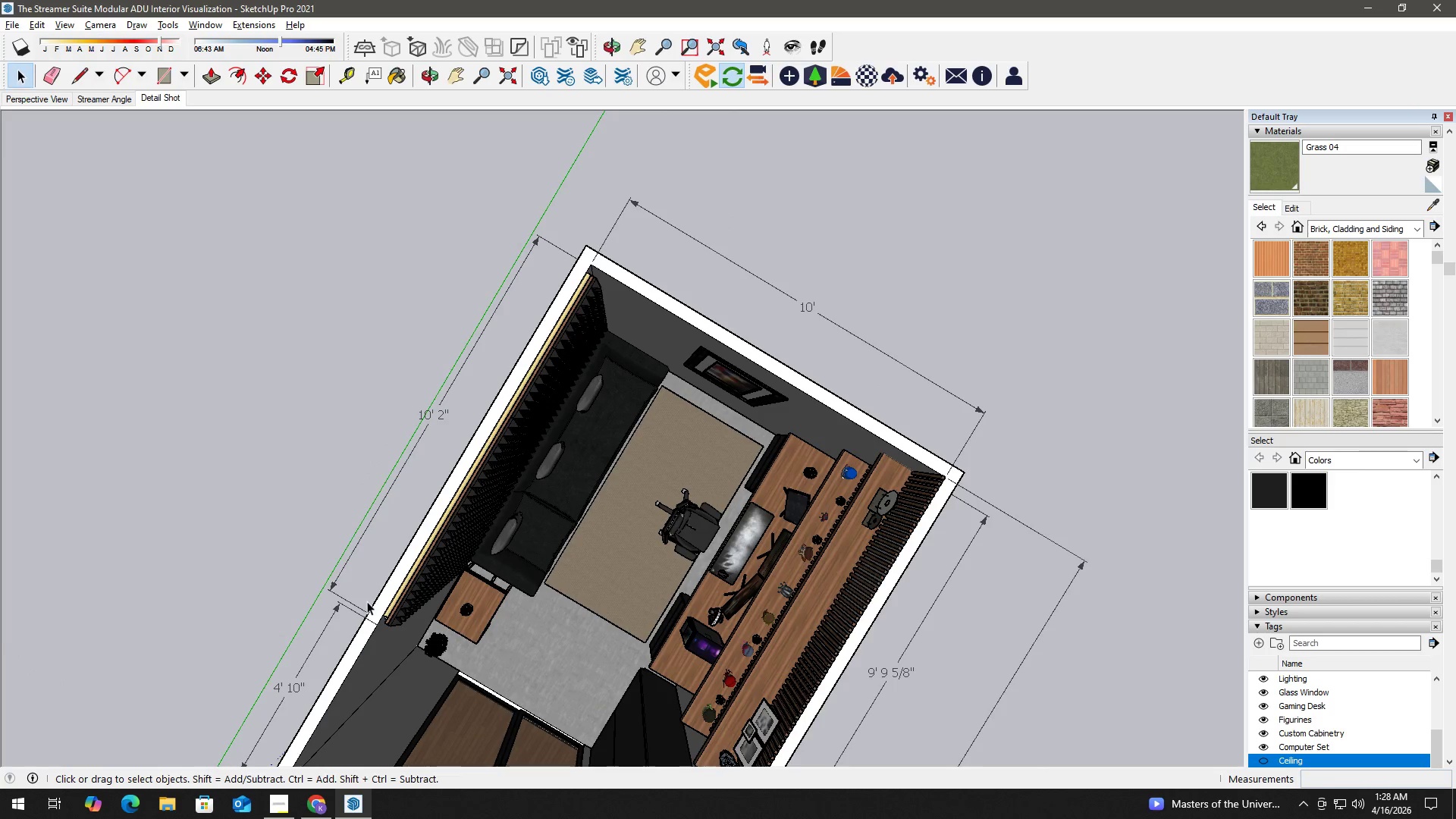 
key(H)
 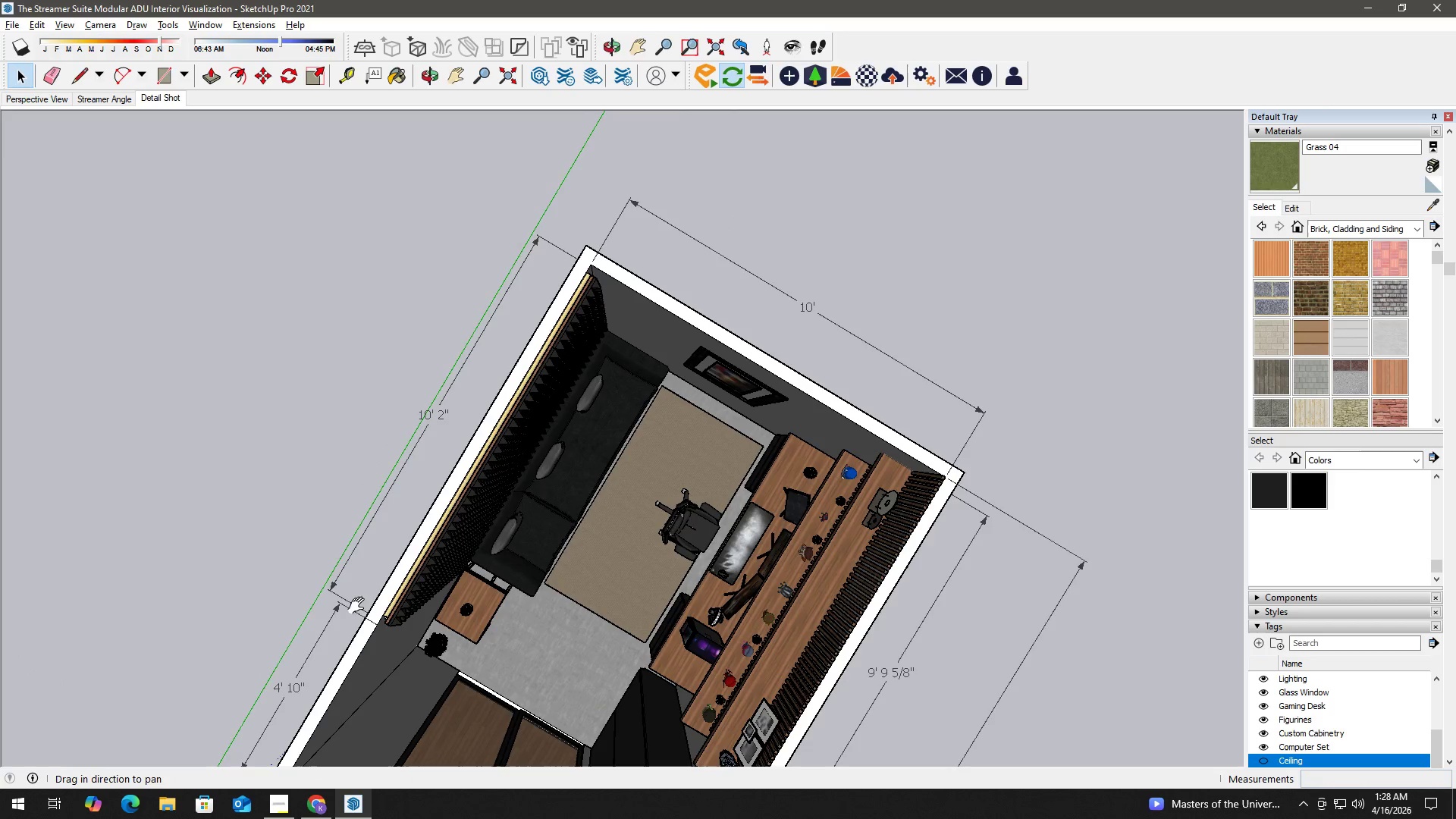 
left_click_drag(start_coordinate=[361, 603], to_coordinate=[465, 453])
 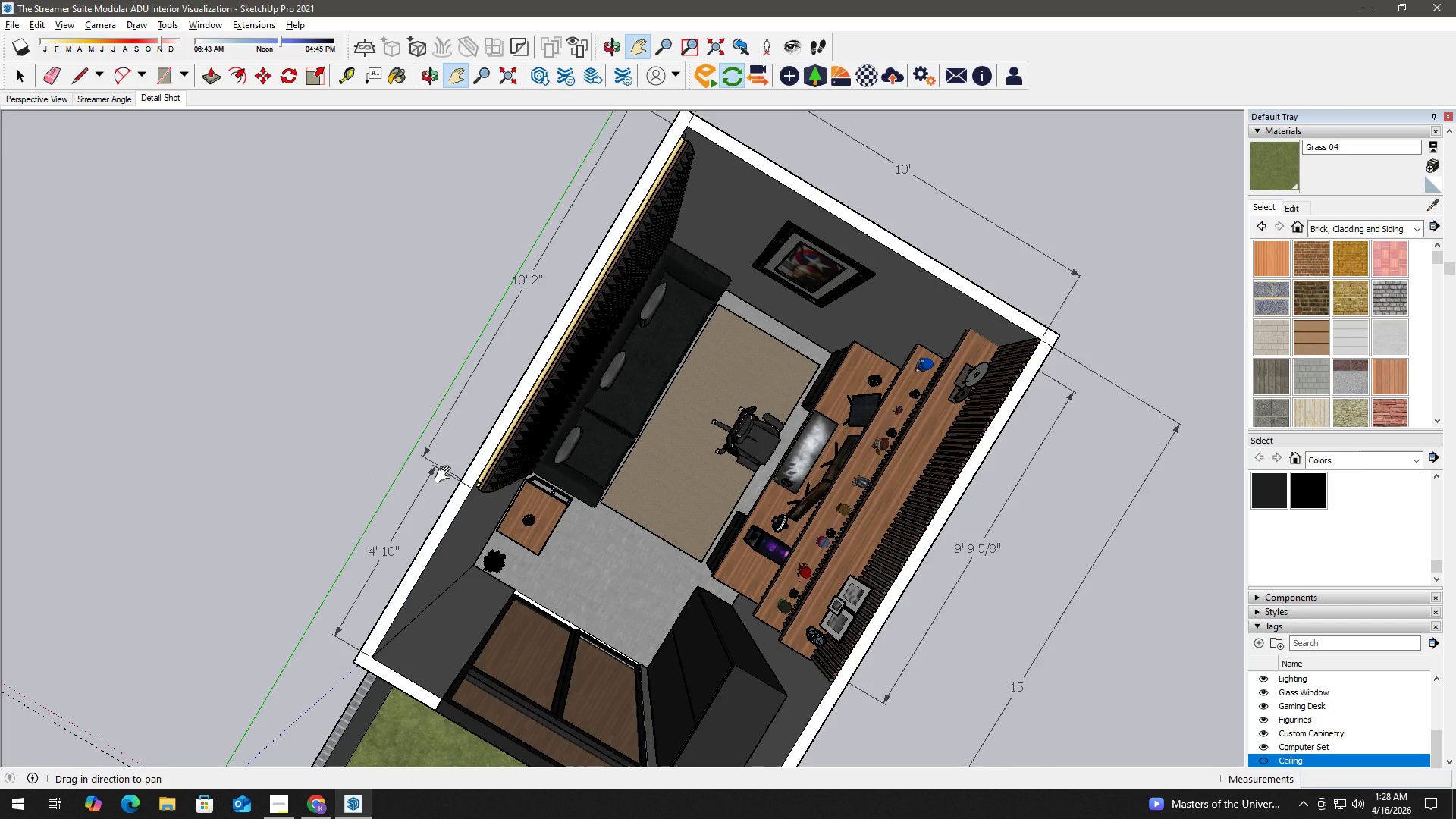 
key(Space)
 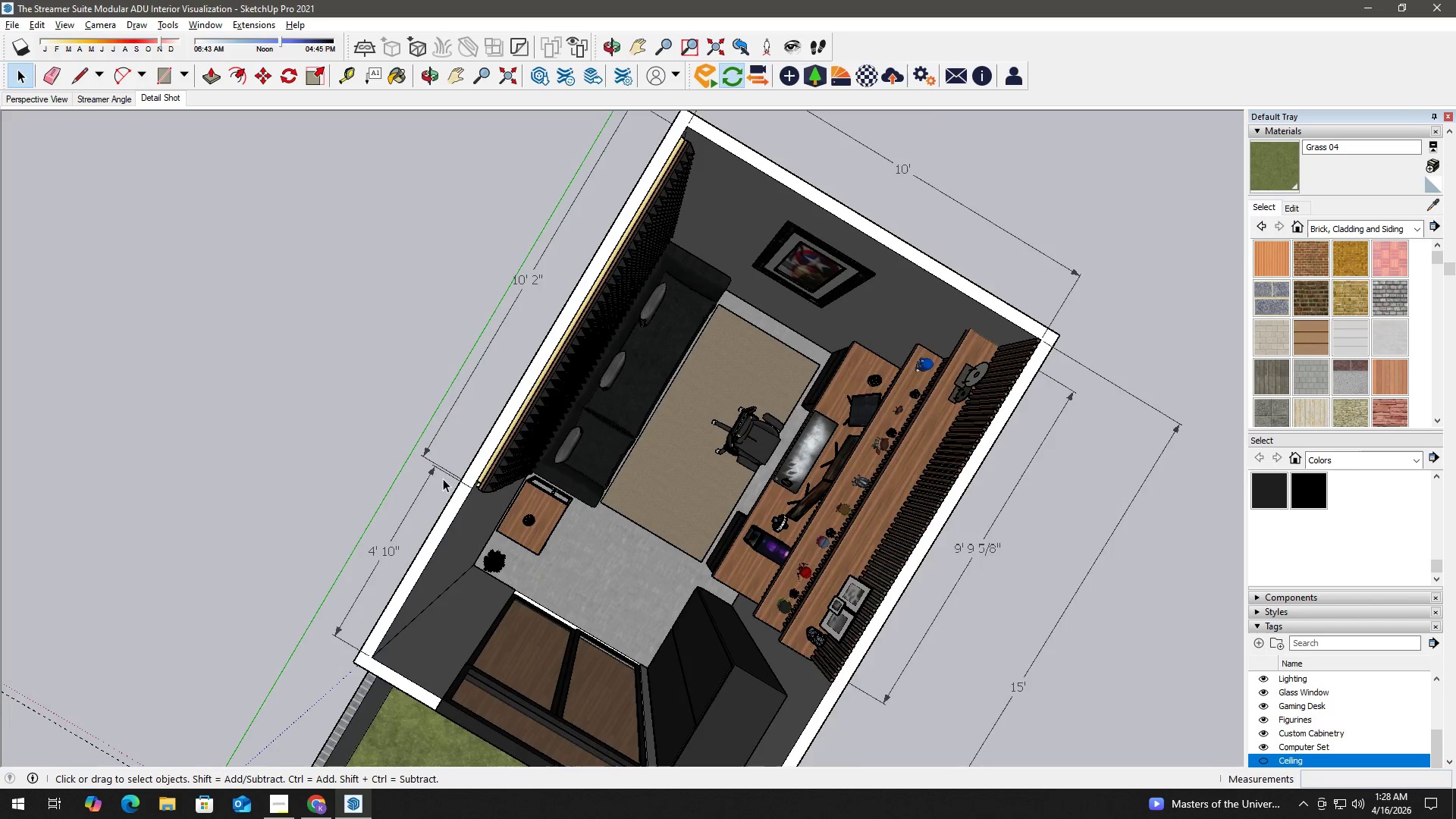 
scroll: coordinate [443, 479], scroll_direction: up, amount: 2.0
 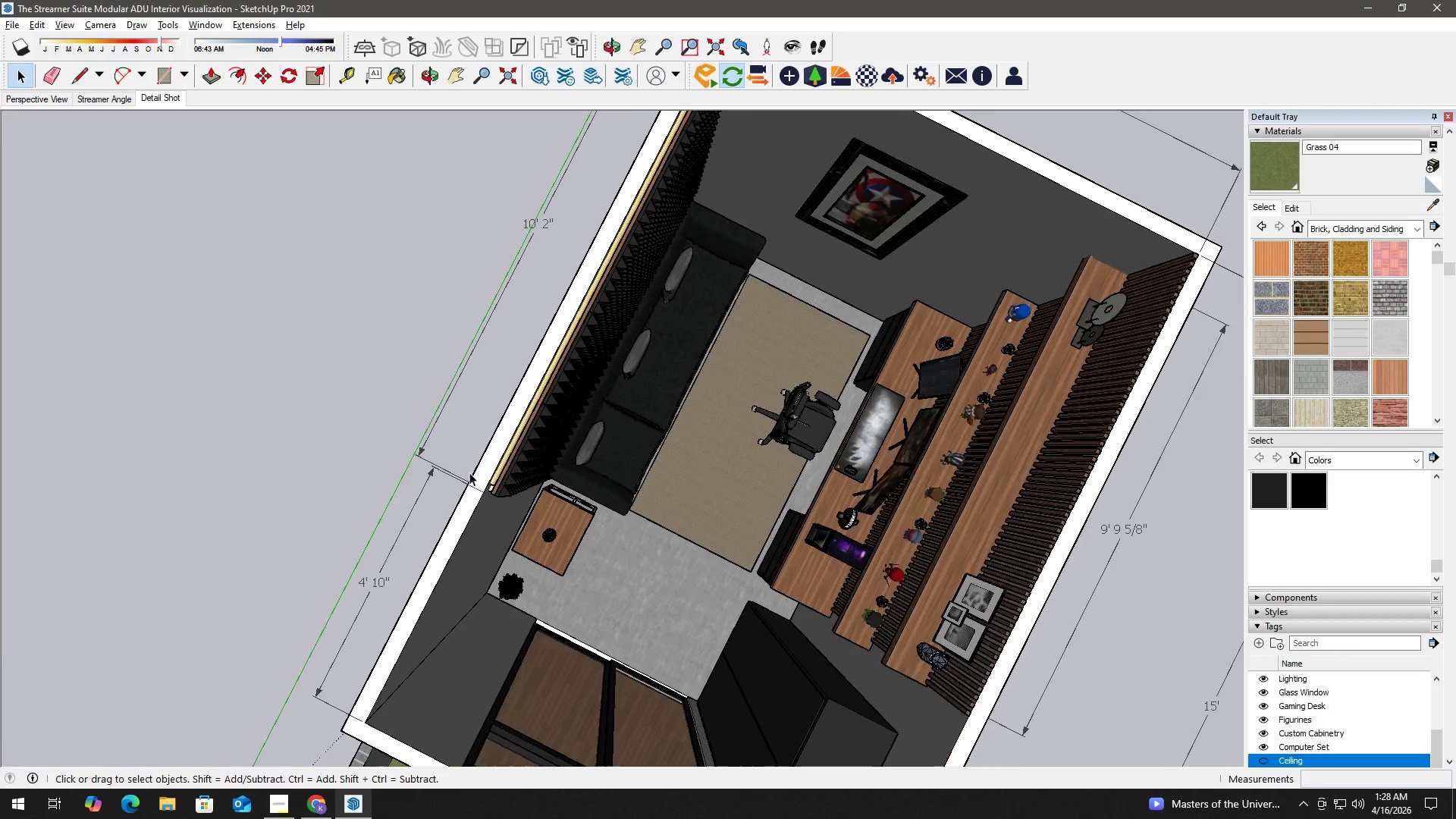 
scroll: coordinate [450, 432], scroll_direction: down, amount: 6.0
 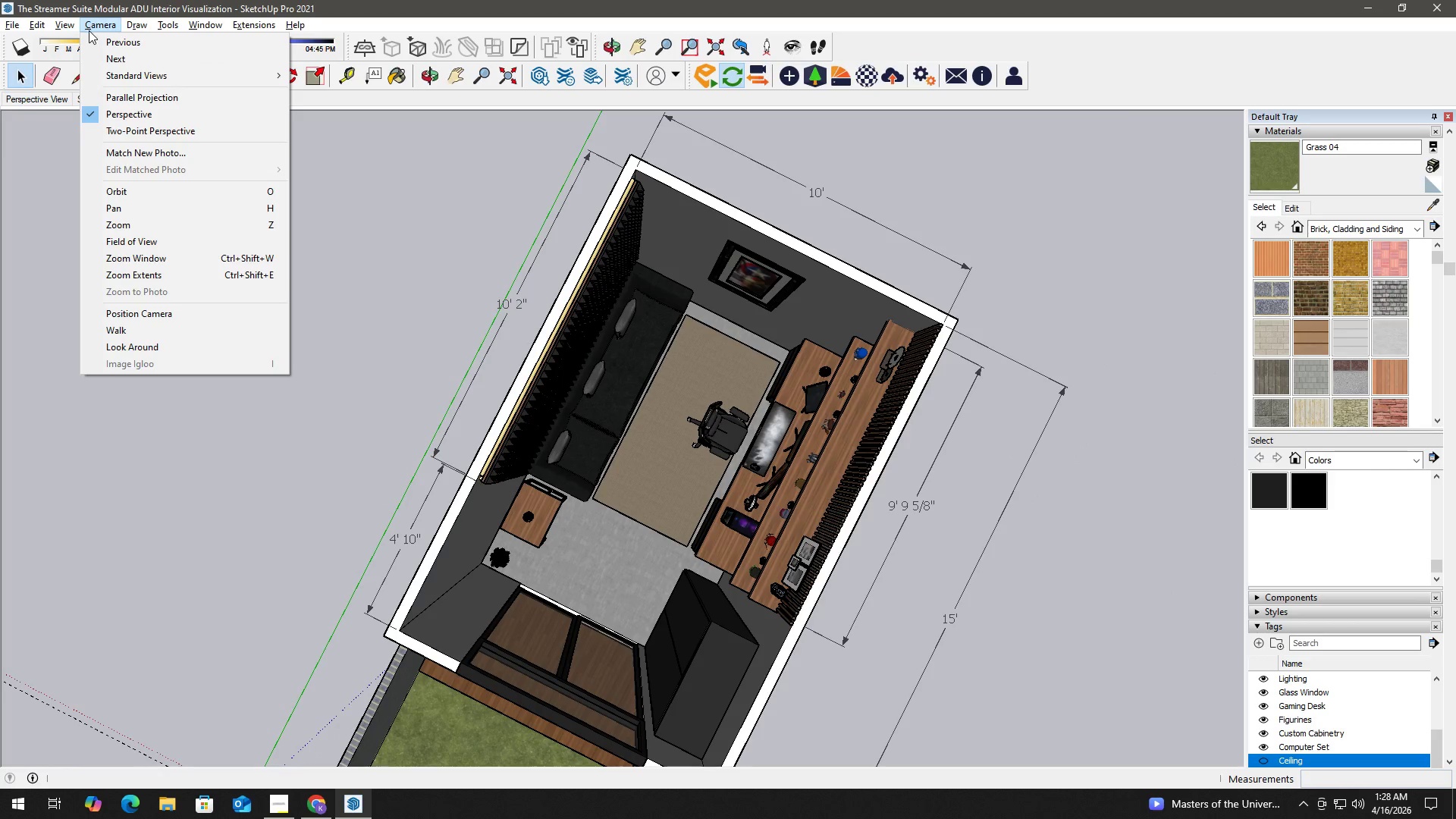 
wait(5.64)
 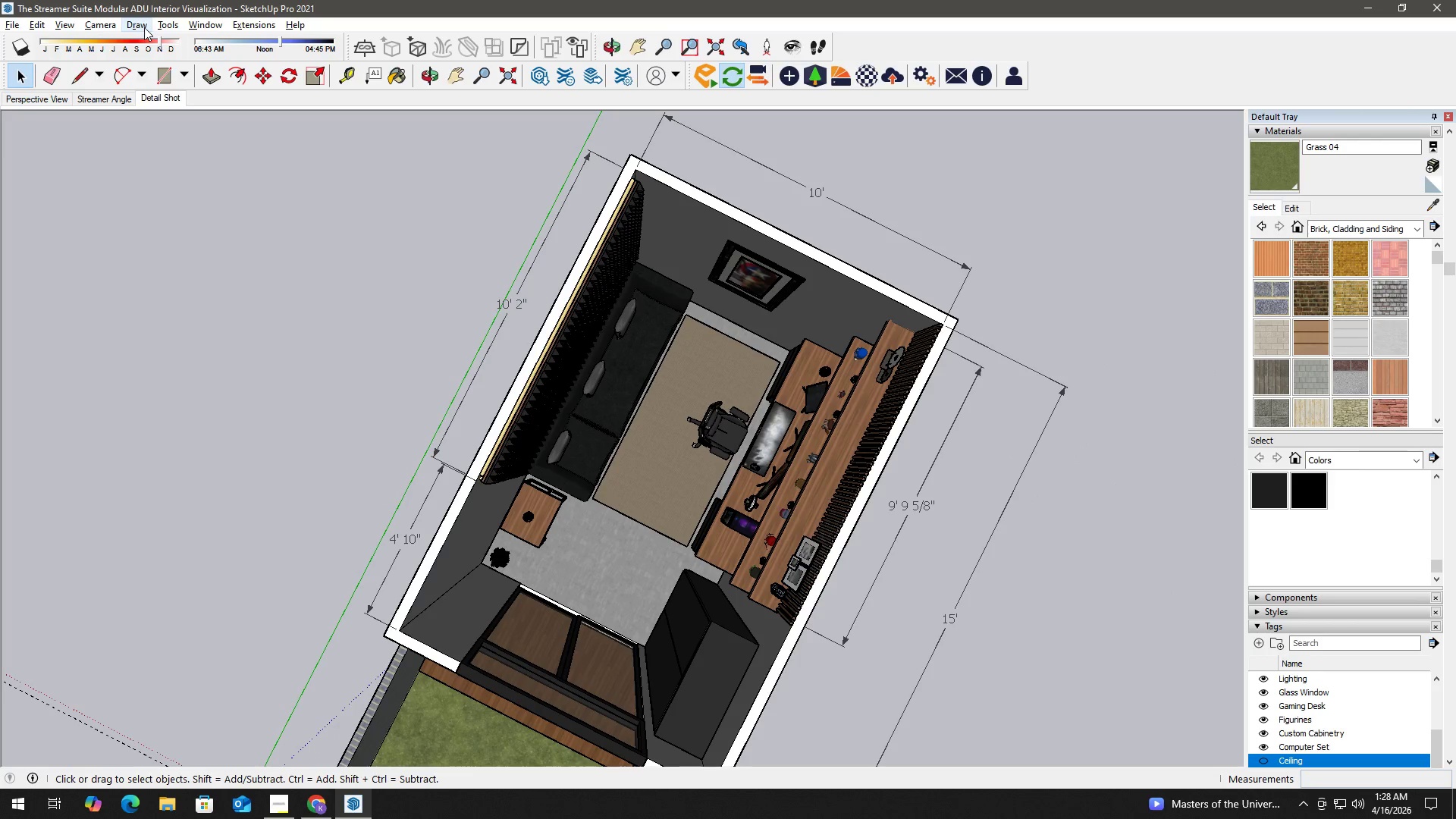 
left_click([309, 77])
 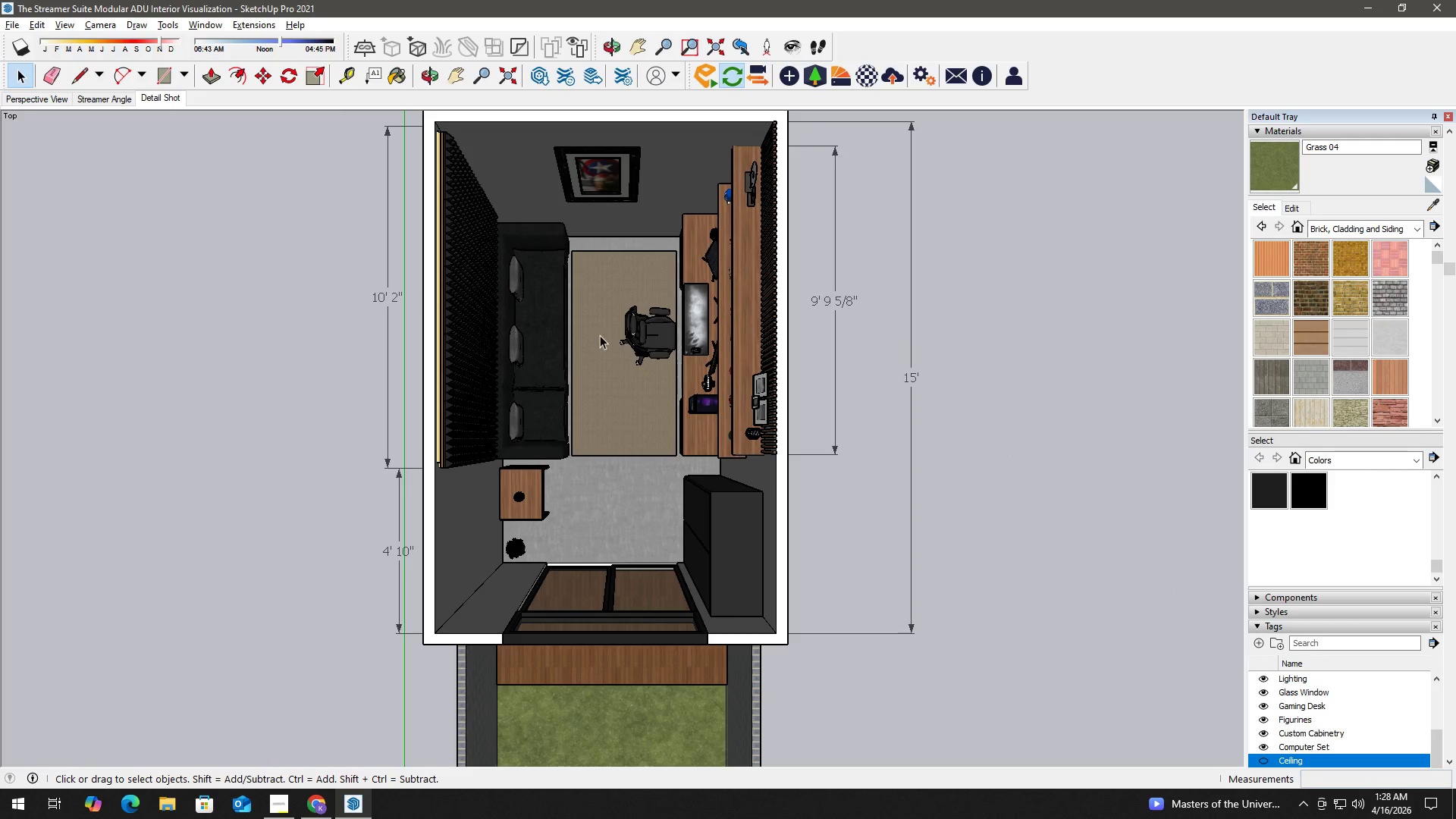 
key(H)
 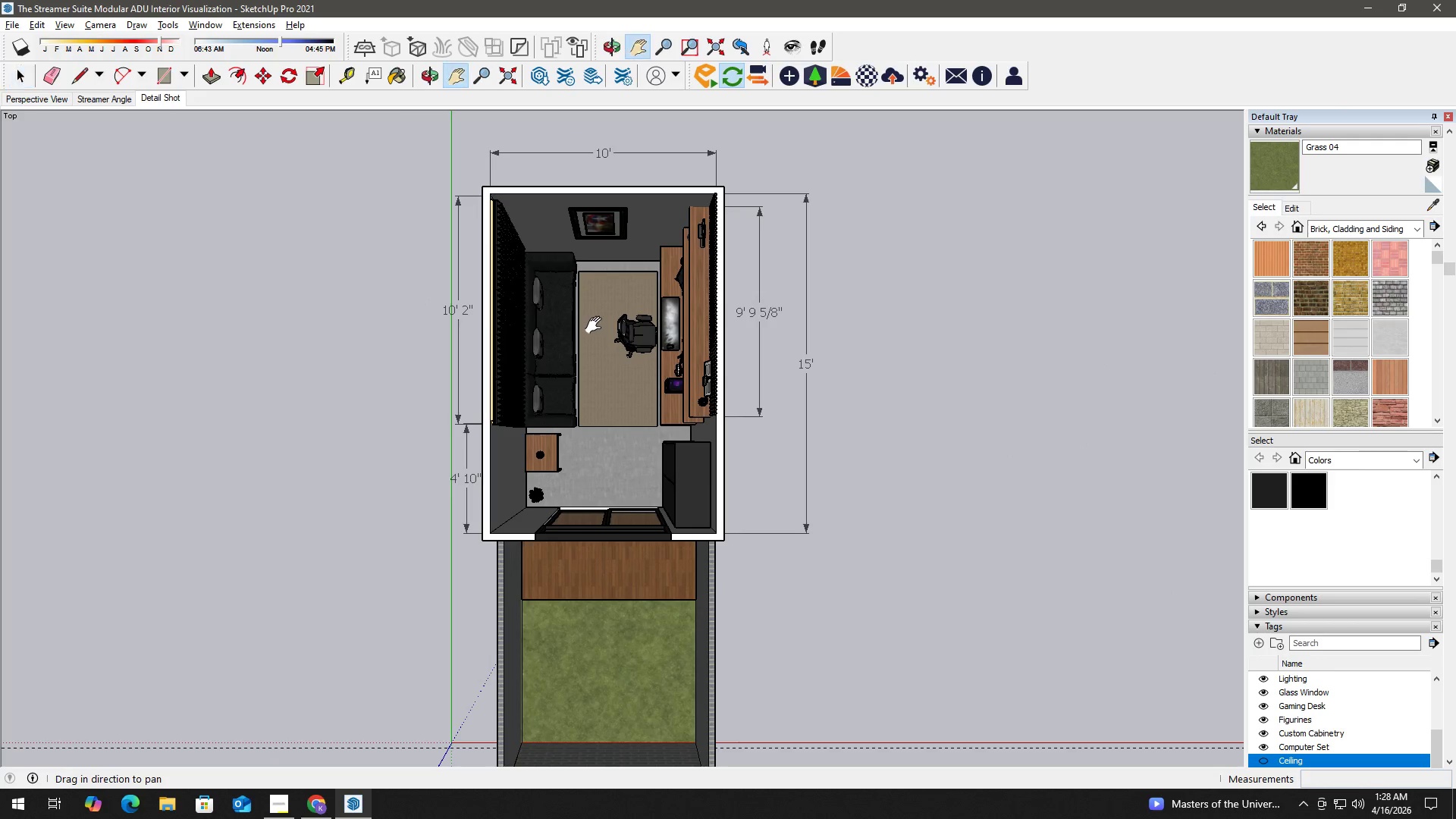 
left_click_drag(start_coordinate=[597, 325], to_coordinate=[588, 374])
 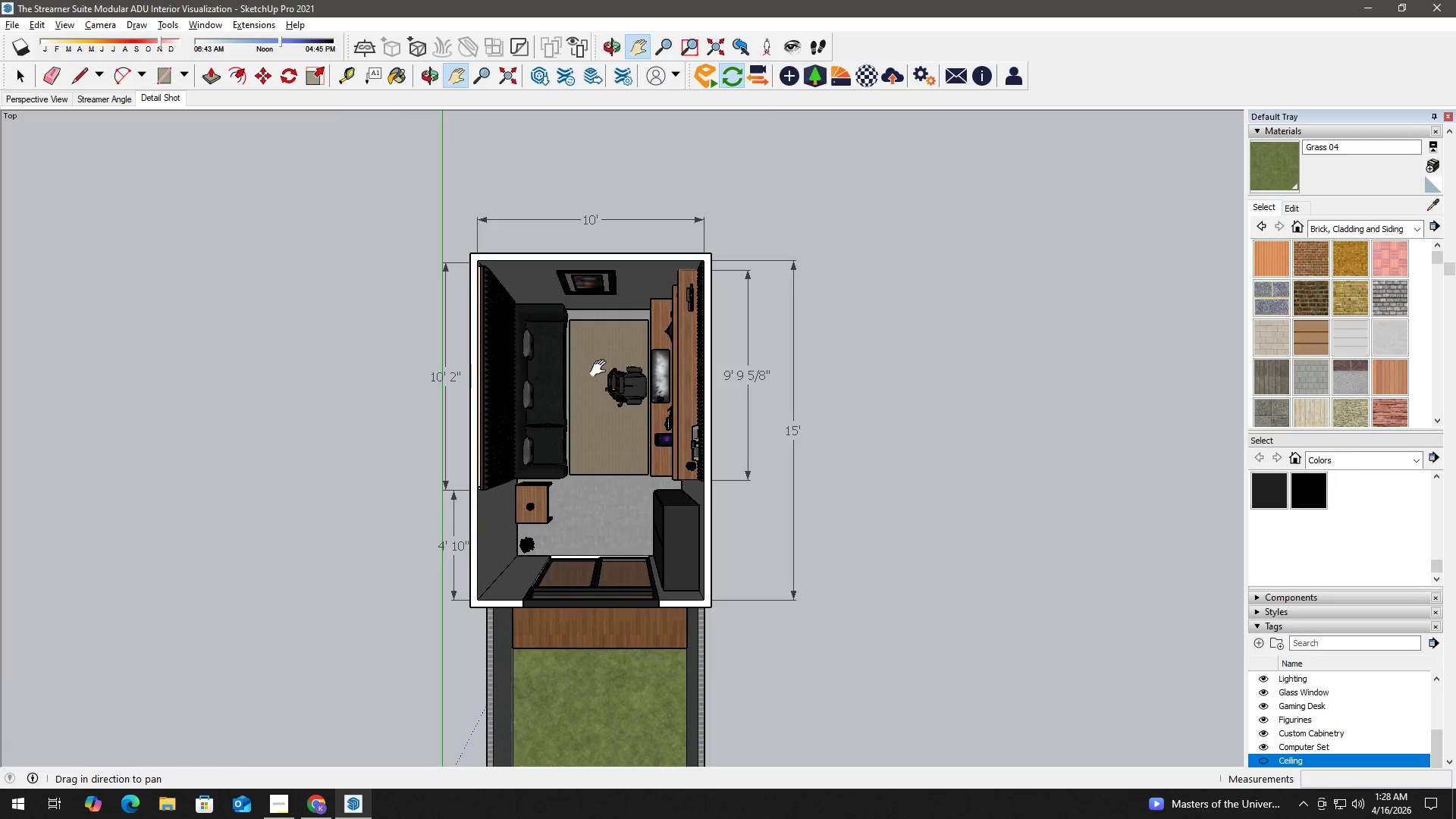 
scroll: coordinate [601, 369], scroll_direction: down, amount: 5.0
 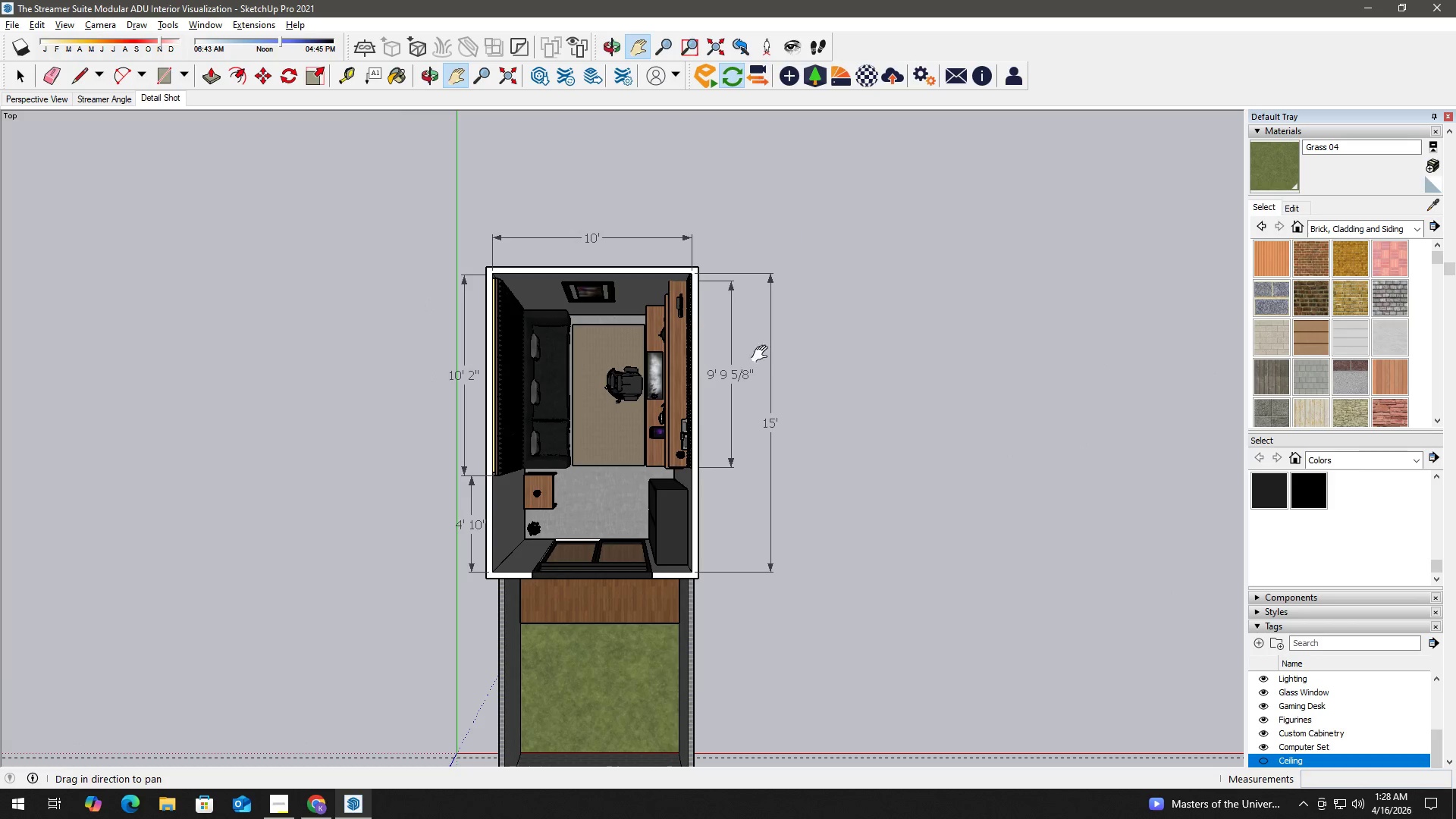 
key(Space)
 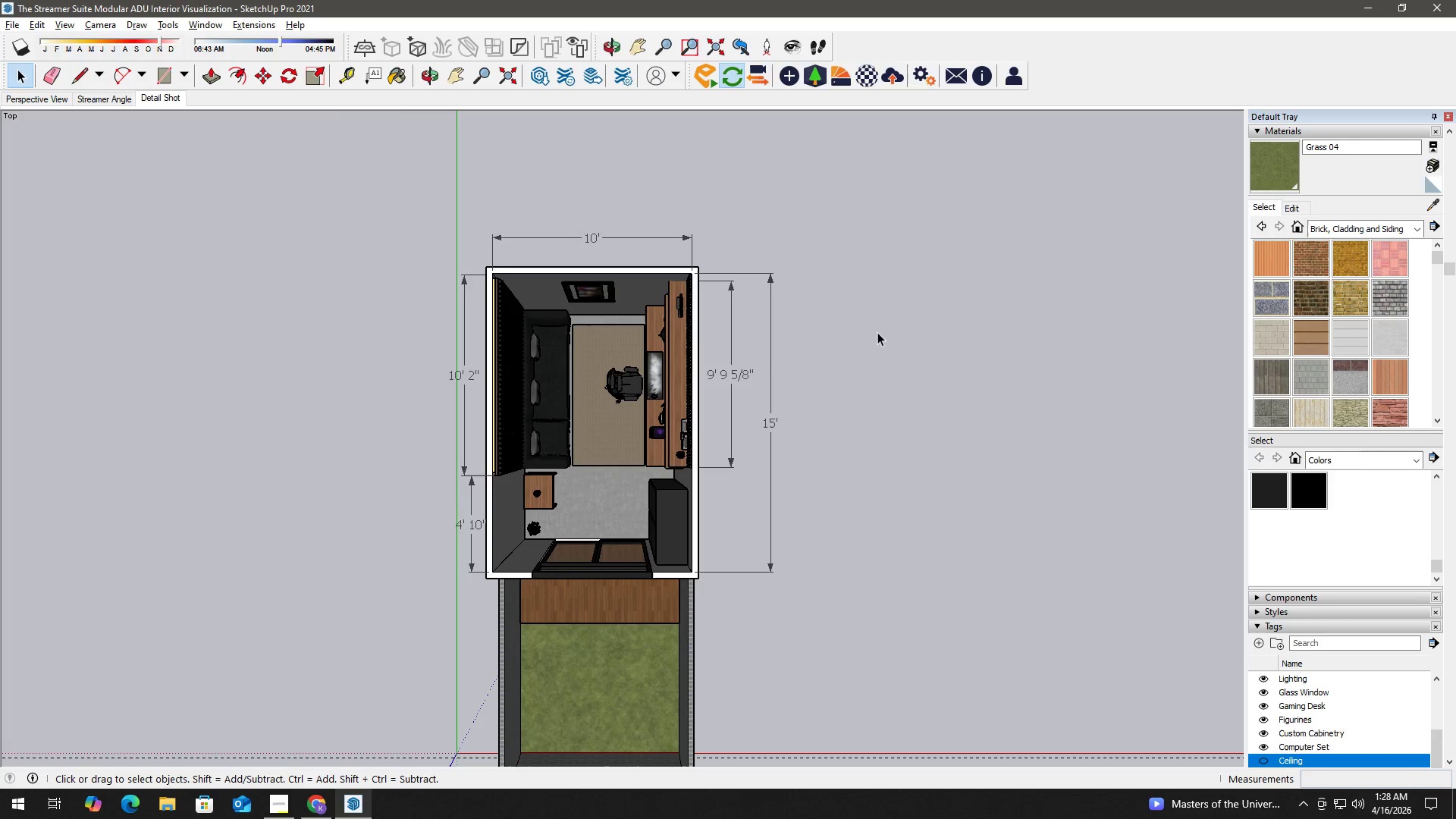 
left_click([877, 331])
 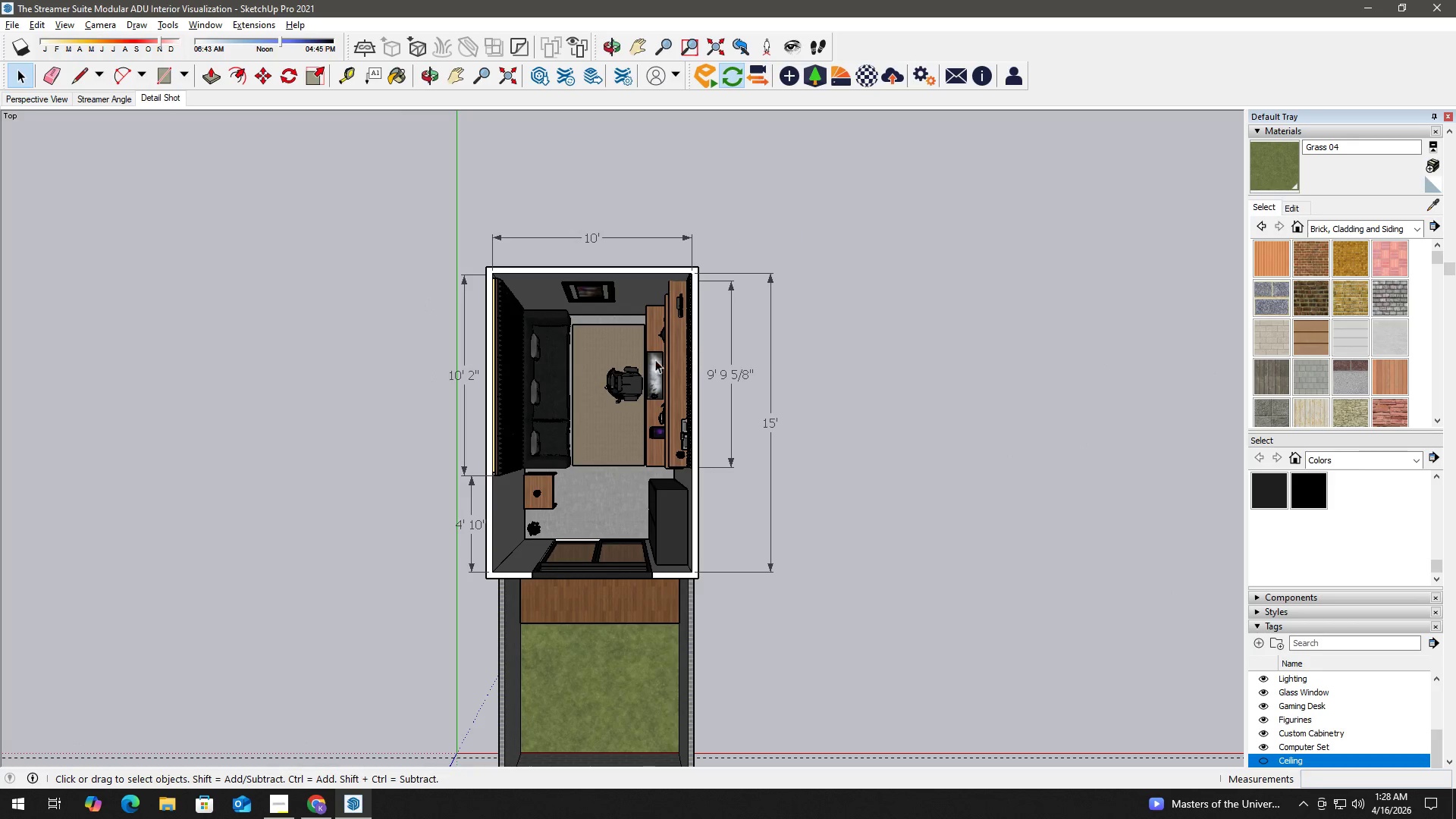 
key(H)
 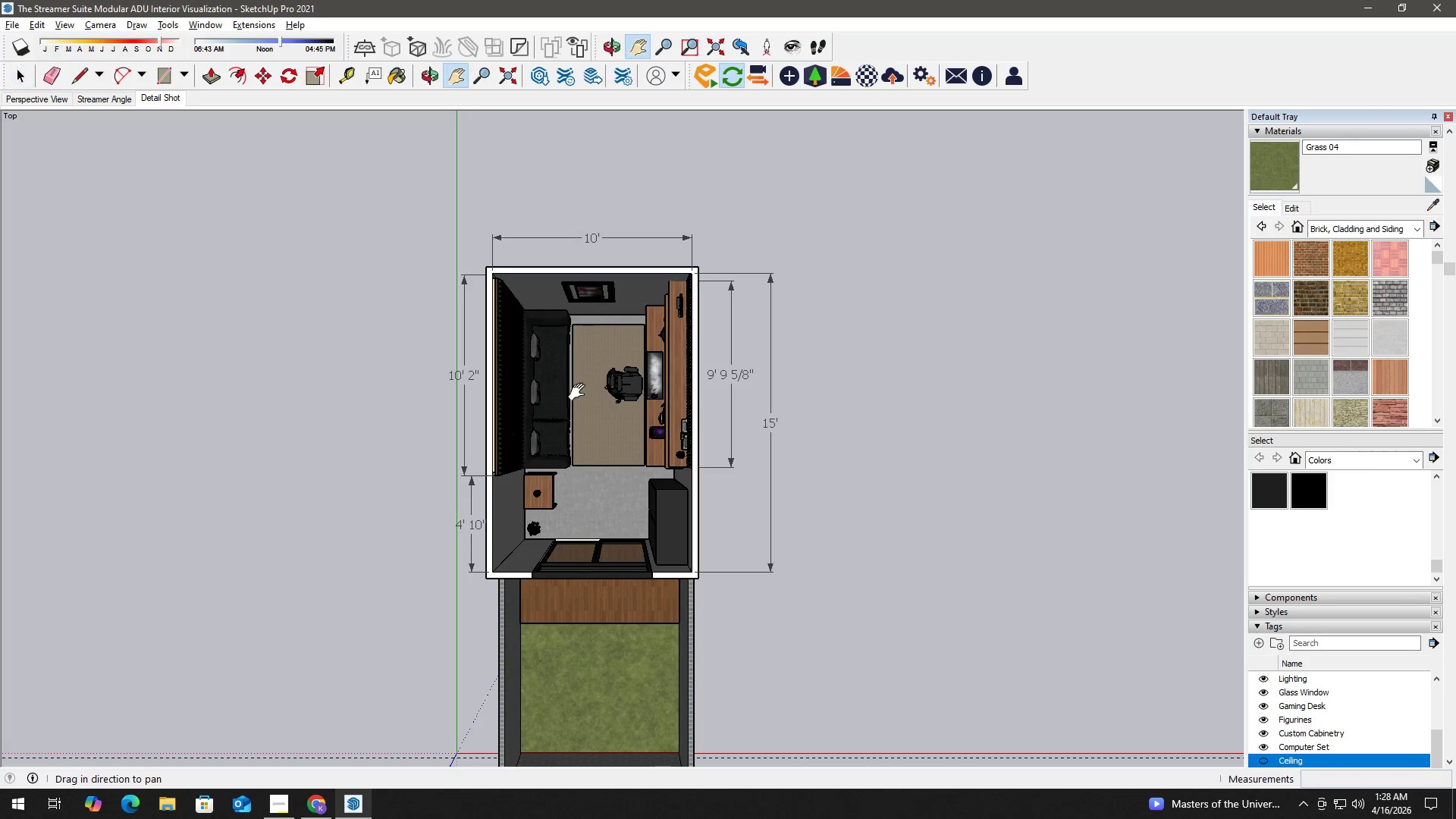 
scroll: coordinate [580, 392], scroll_direction: up, amount: 1.0
 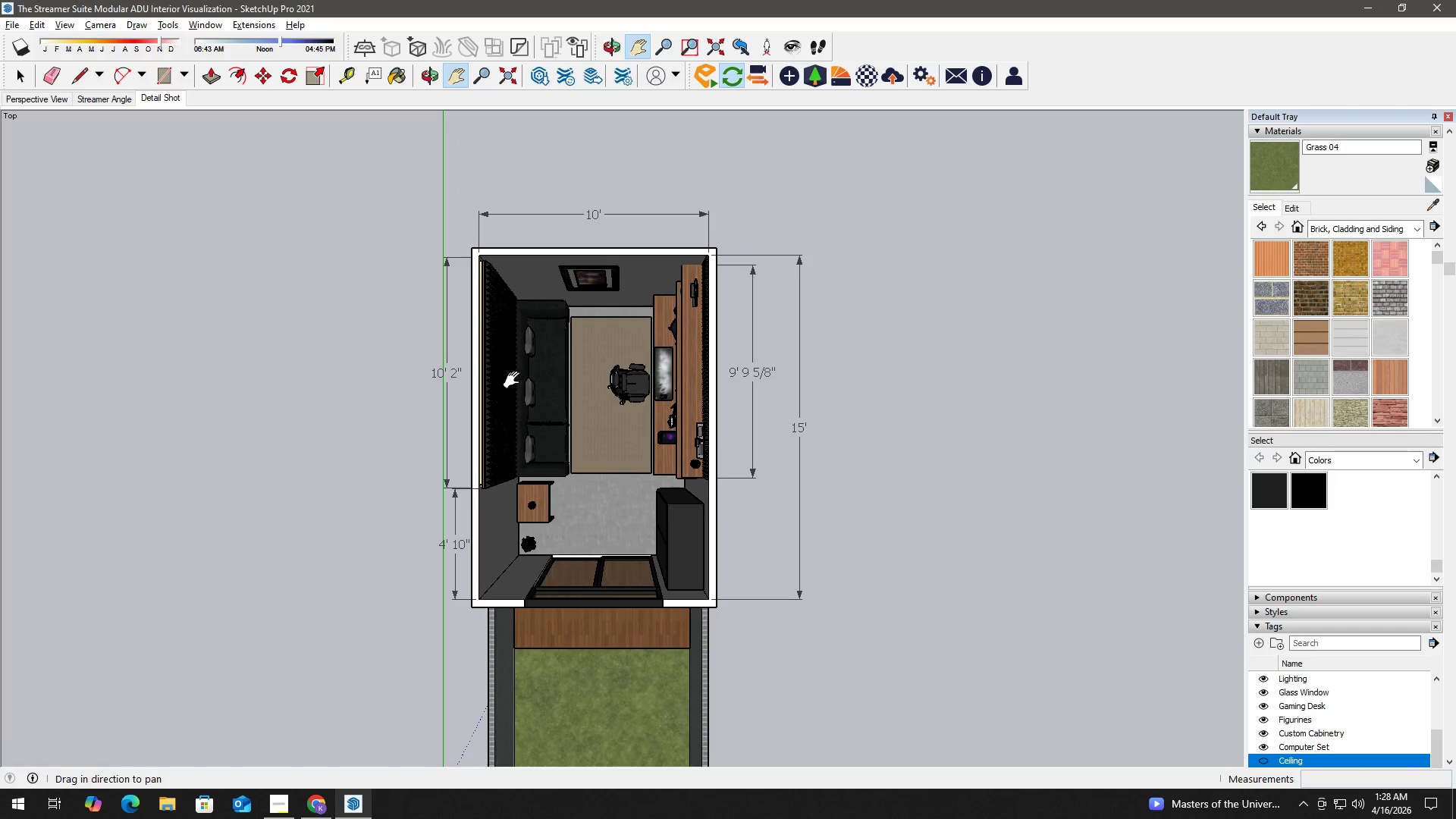 
left_click_drag(start_coordinate=[513, 381], to_coordinate=[525, 360])
 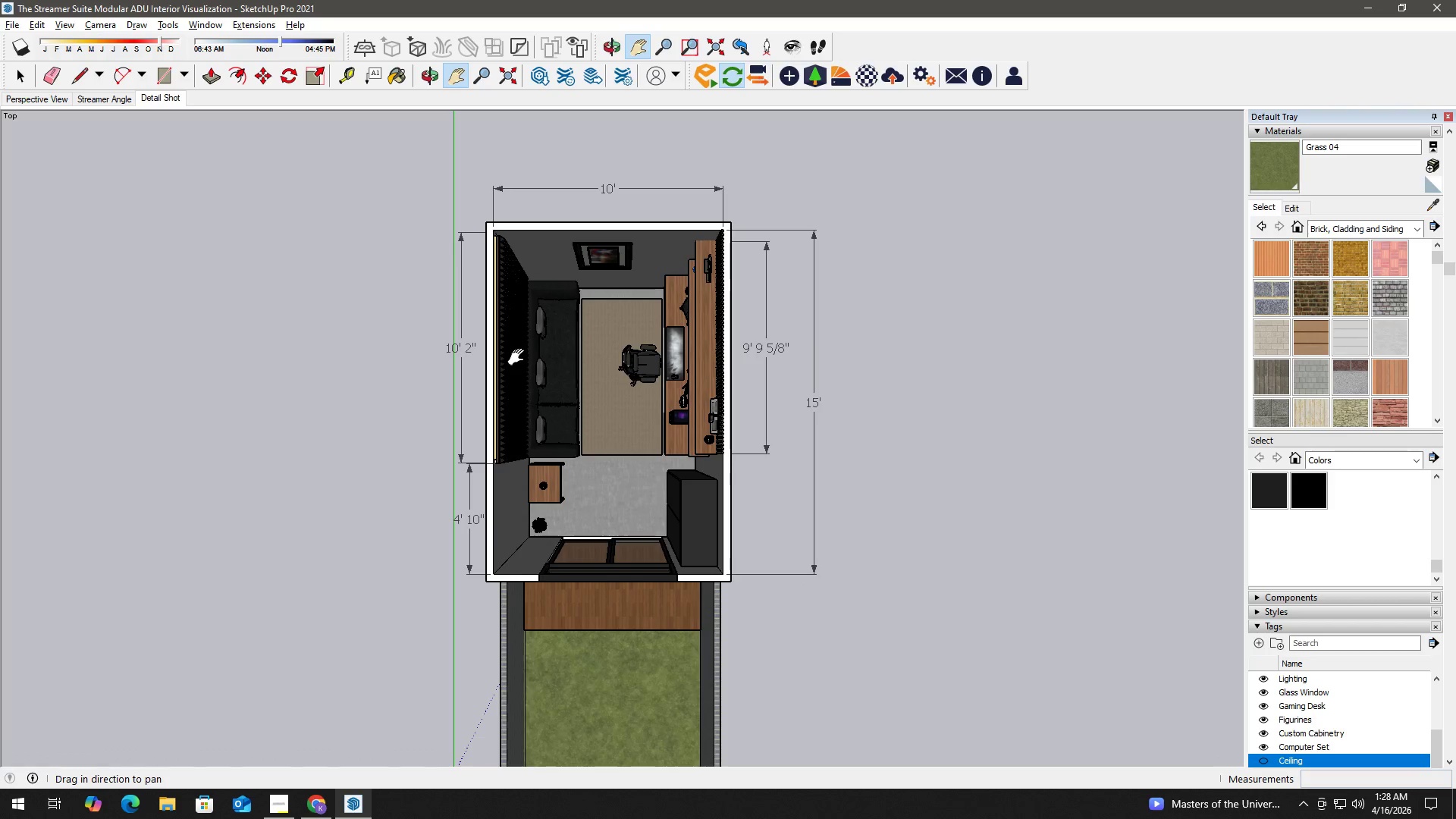 
left_click_drag(start_coordinate=[519, 358], to_coordinate=[517, 354])
 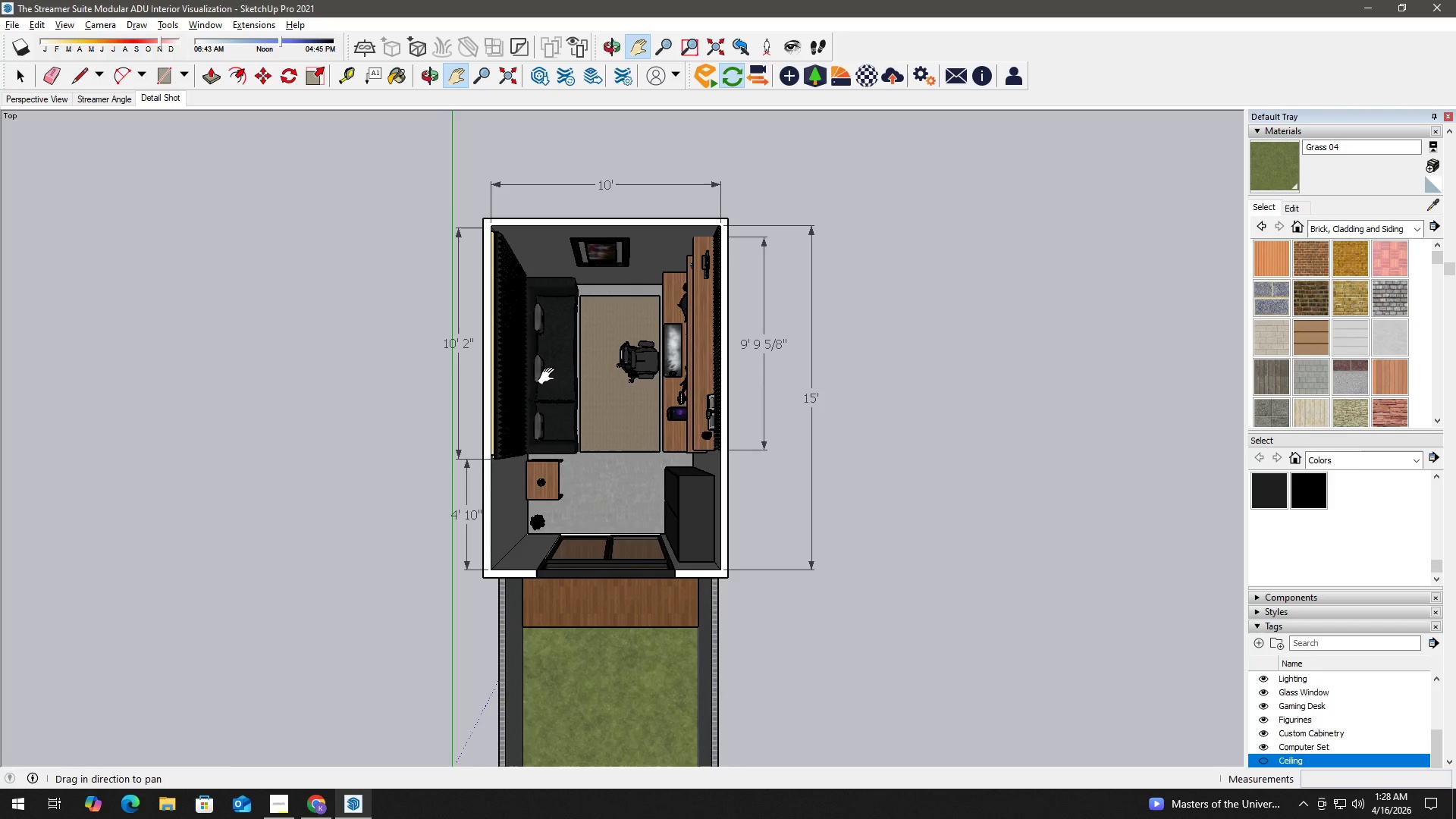 
left_click_drag(start_coordinate=[555, 369], to_coordinate=[538, 390])
 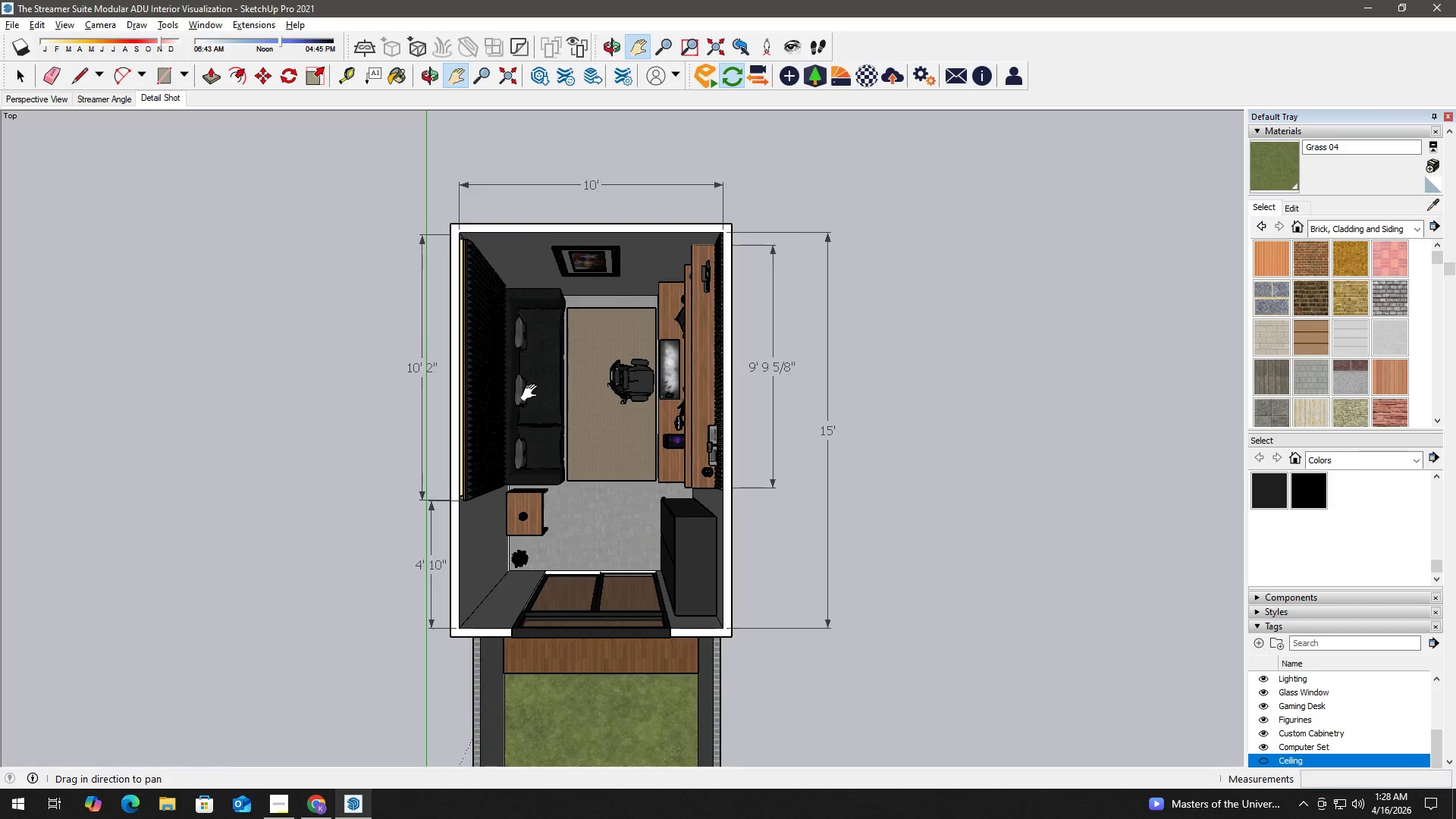 
scroll: coordinate [550, 376], scroll_direction: up, amount: 1.0
 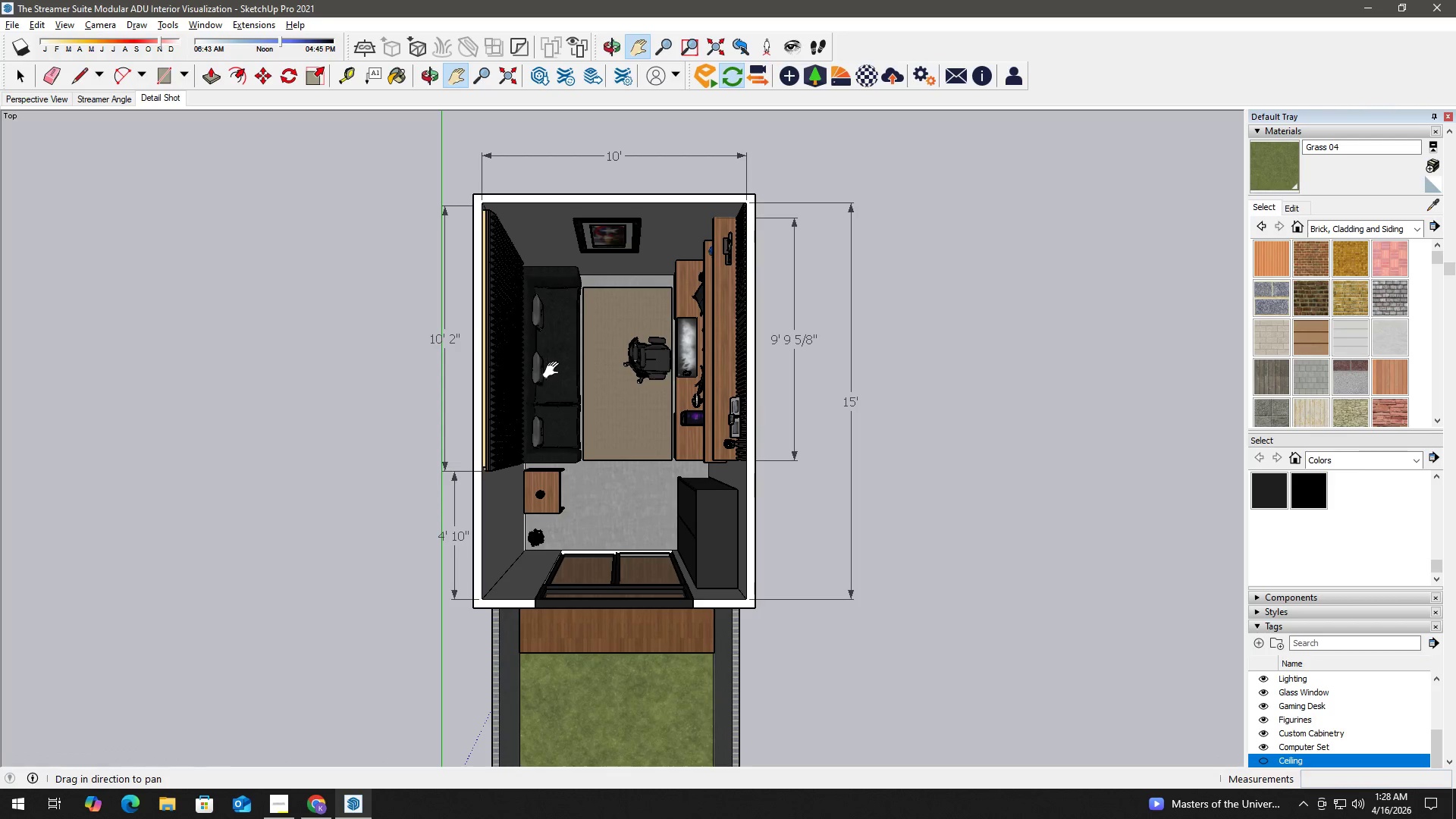 
left_click_drag(start_coordinate=[511, 391], to_coordinate=[514, 400])
 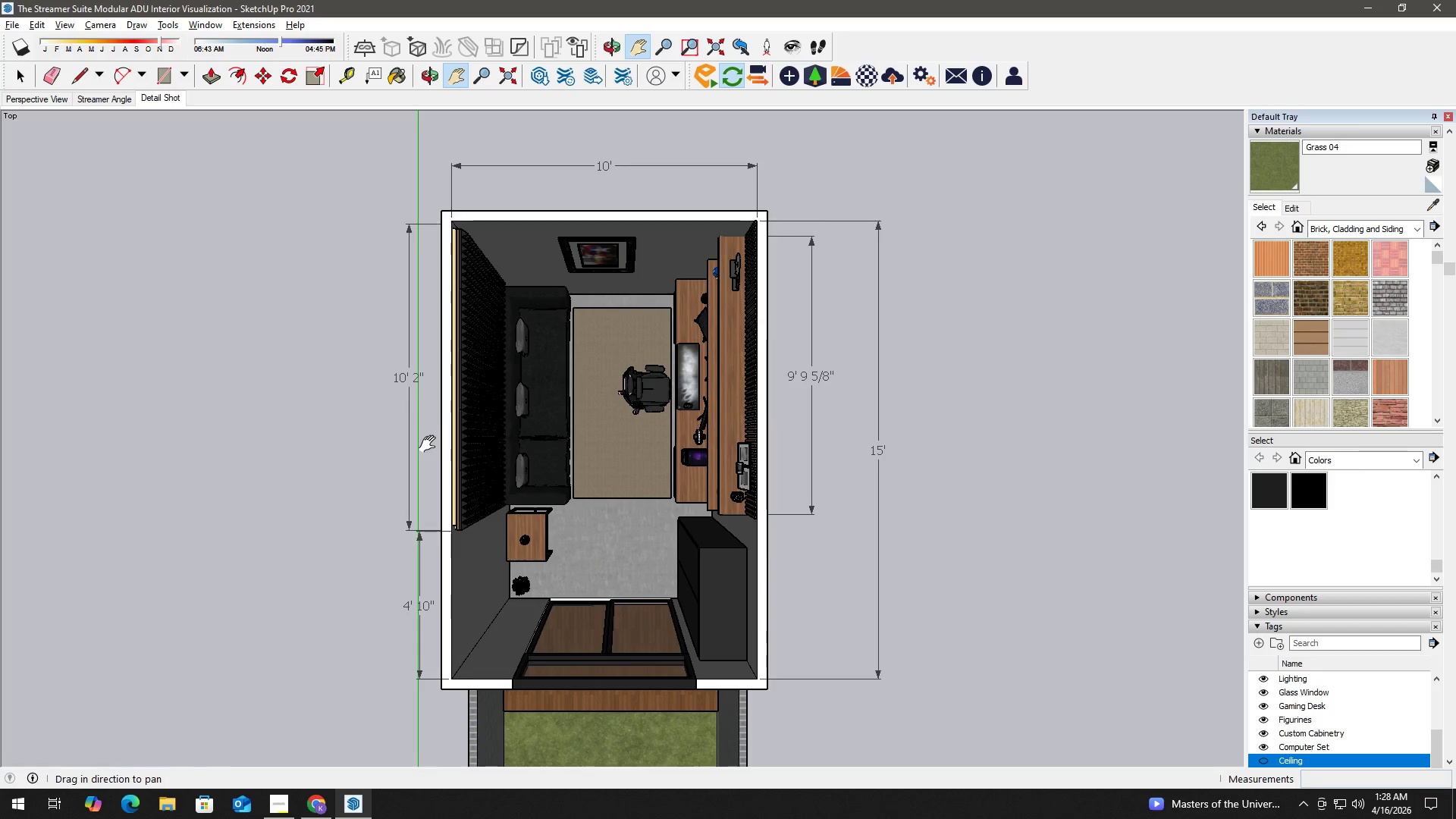 
scroll: coordinate [534, 393], scroll_direction: up, amount: 1.0
 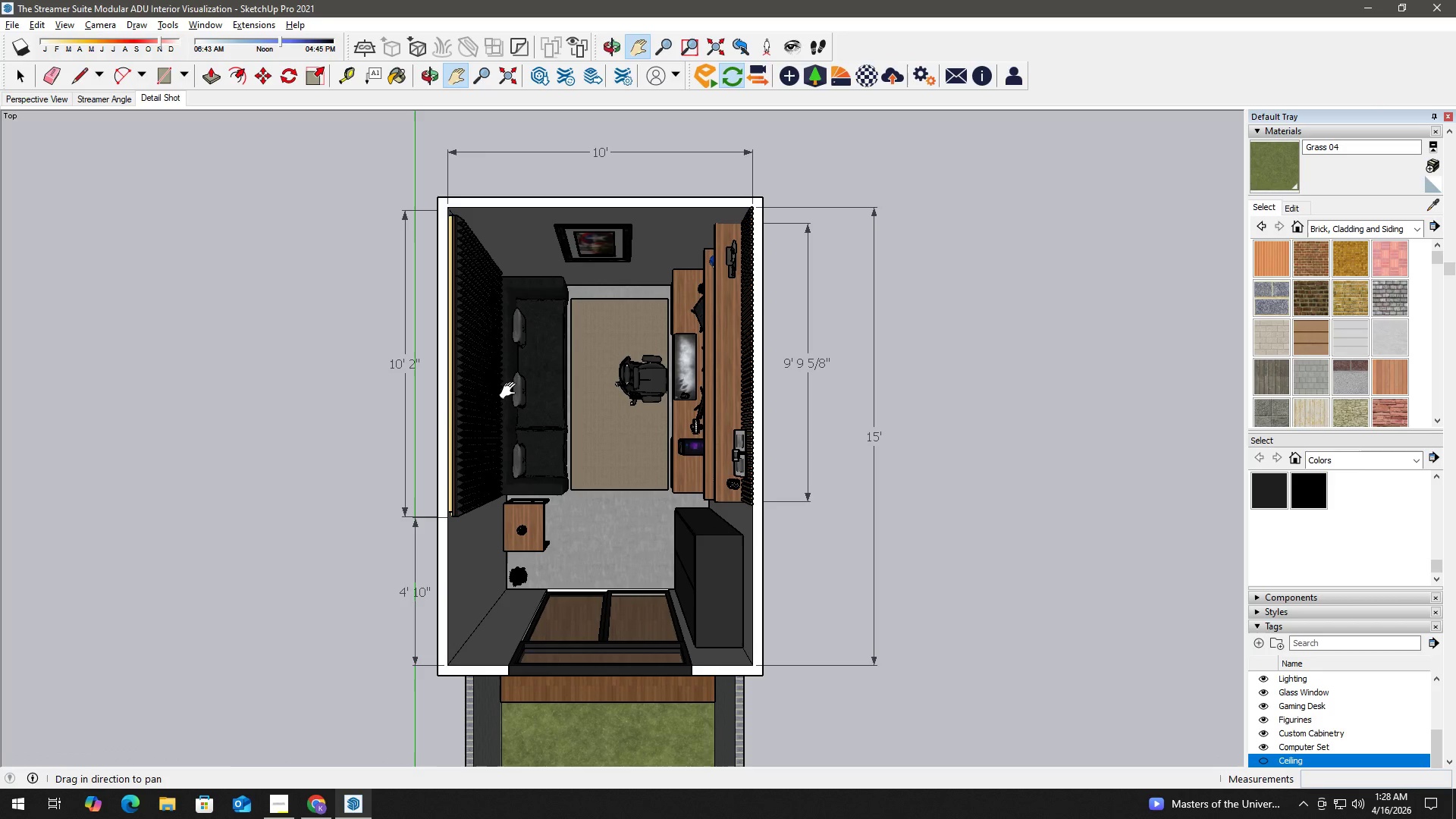 
key(Space)
 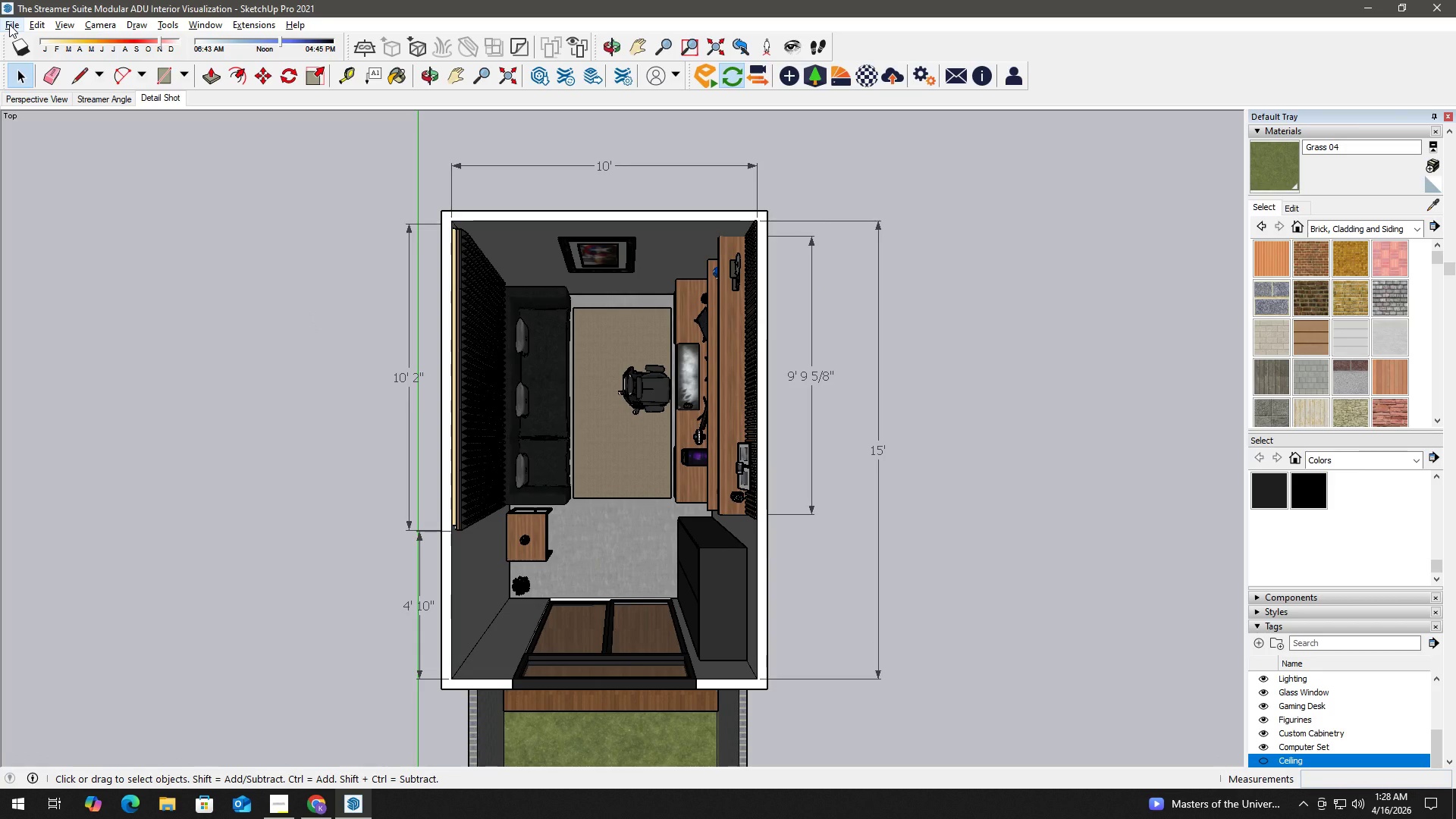 
left_click([9, 24])
 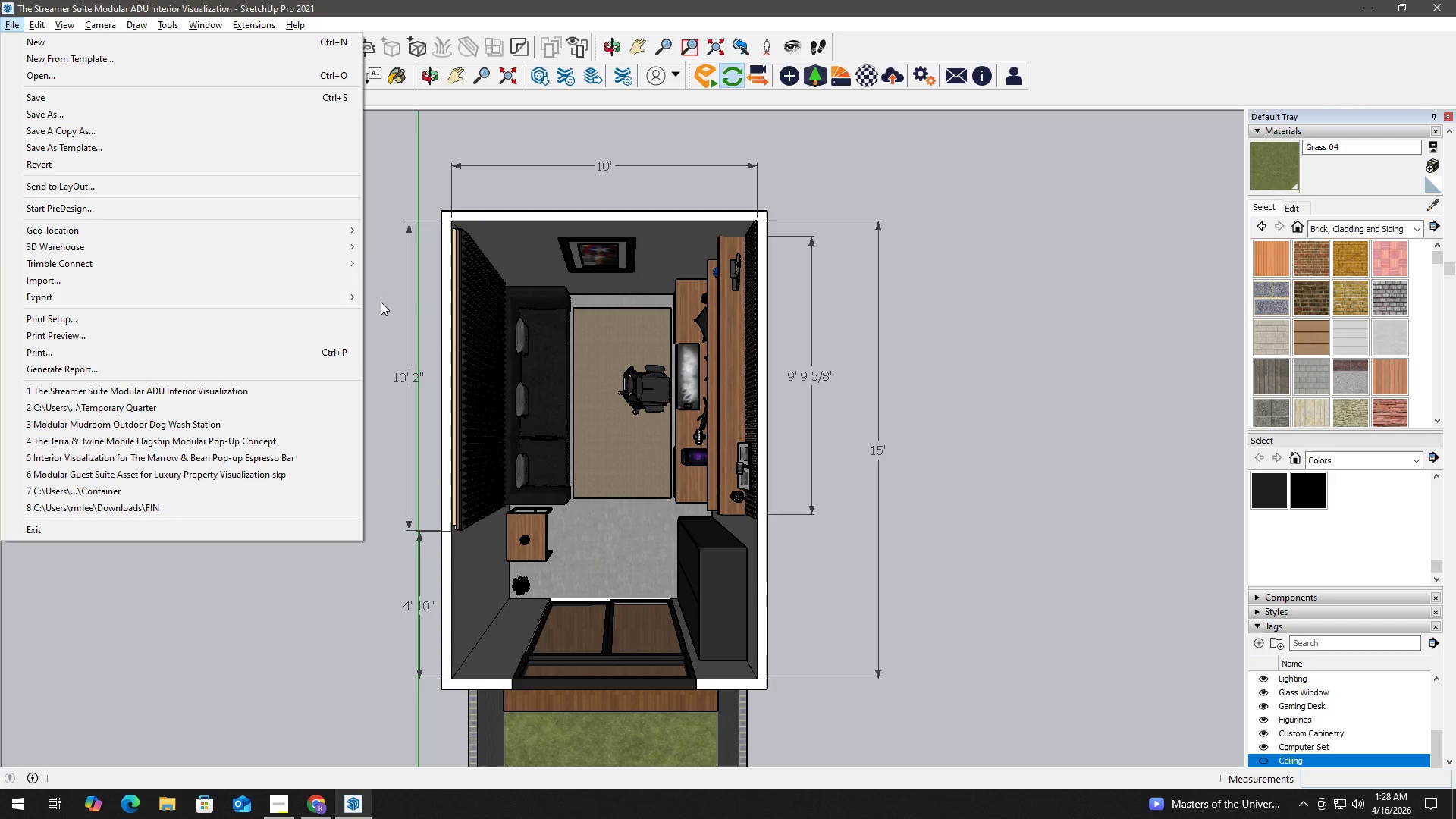 
left_click([400, 310])
 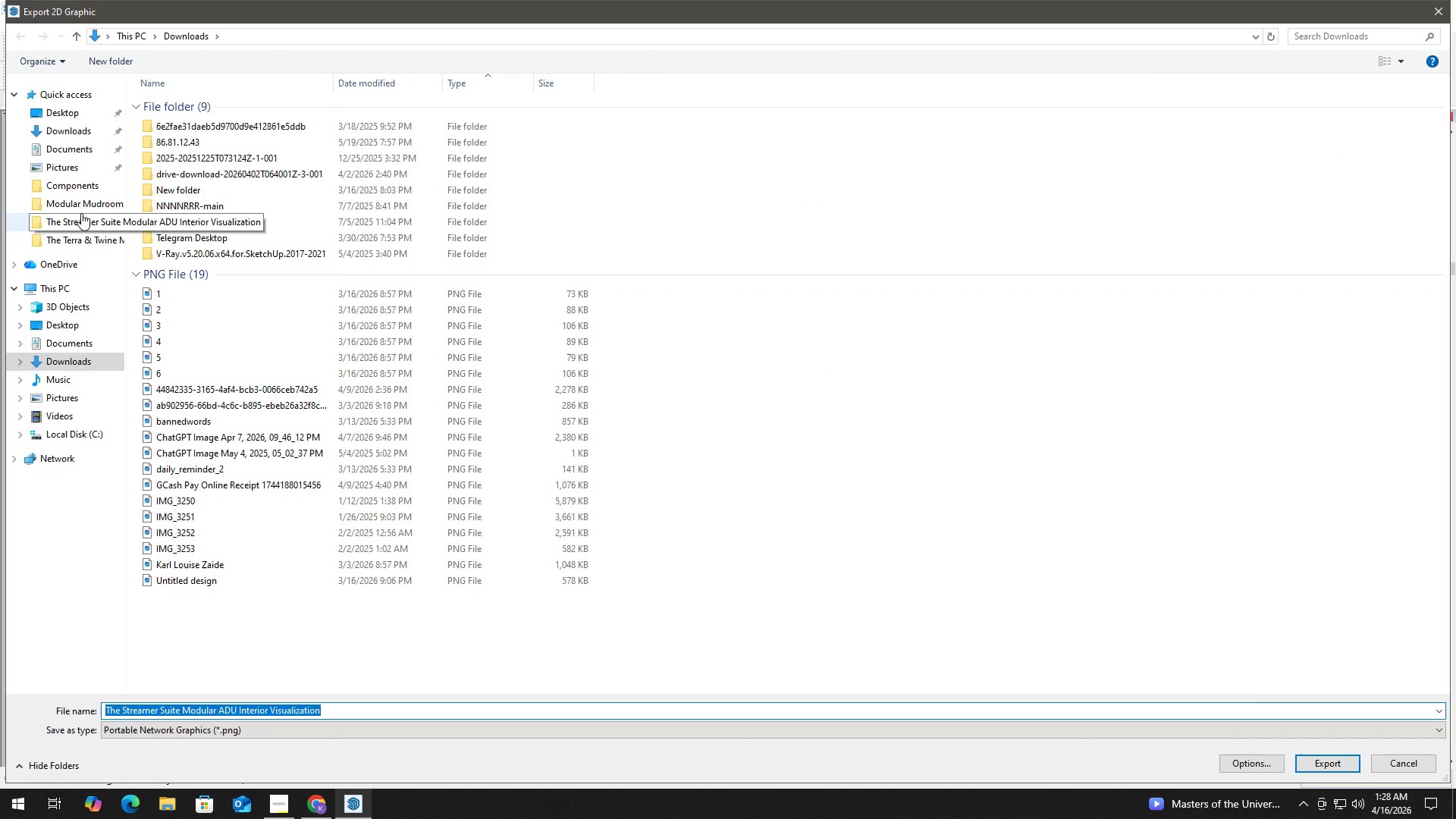 
wait(5.62)
 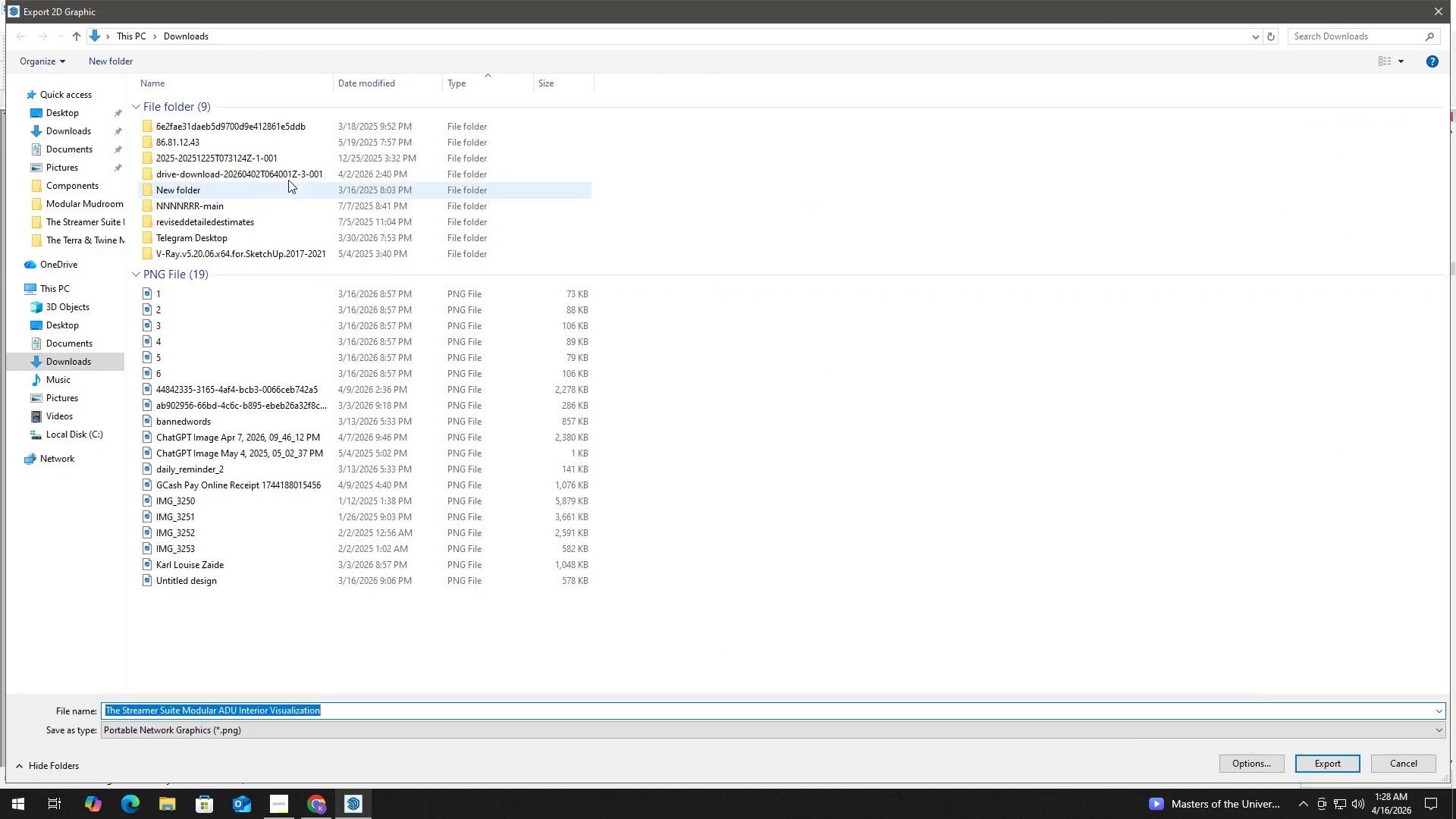 
left_click([86, 221])
 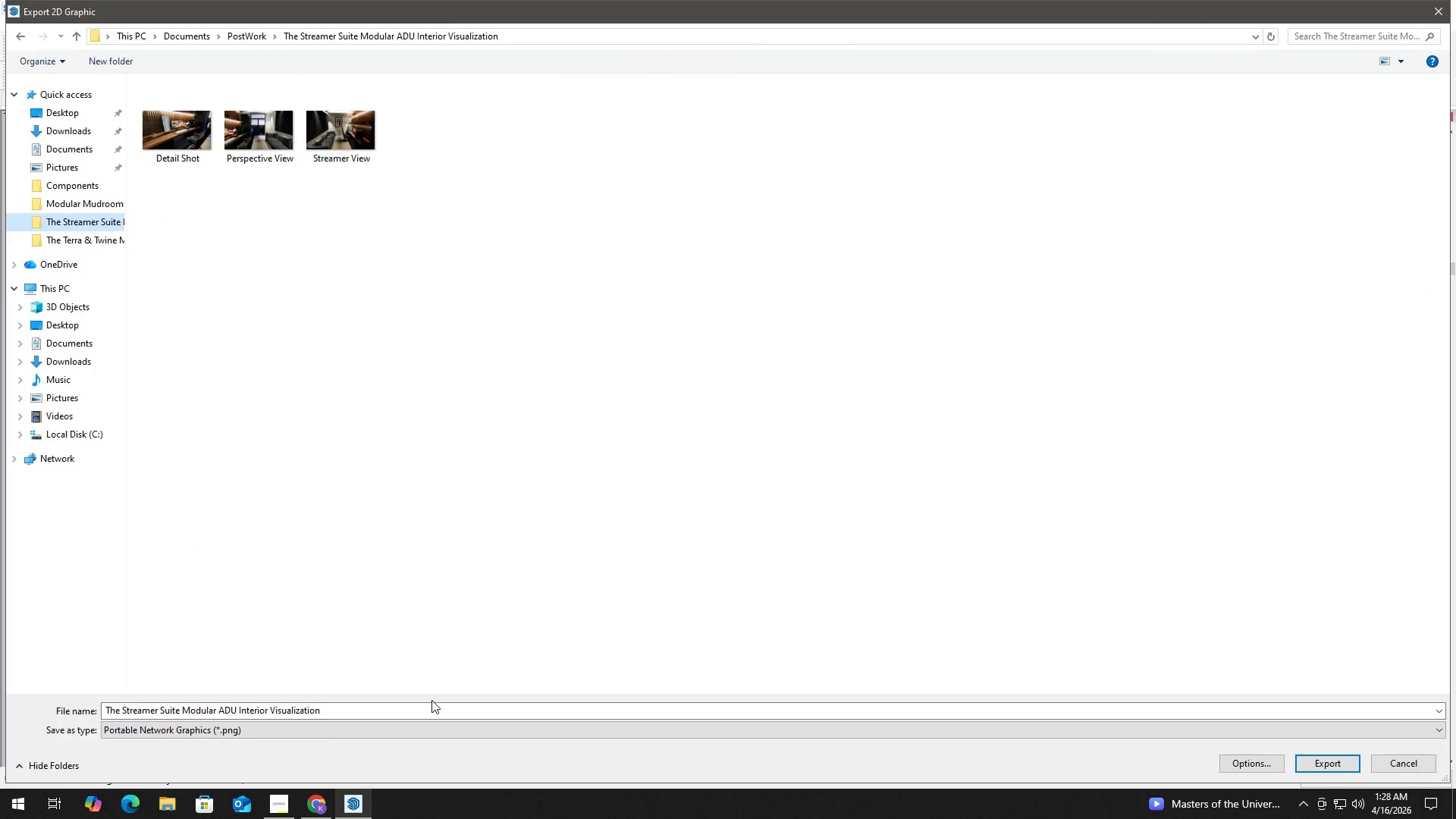 
left_click([359, 704])
 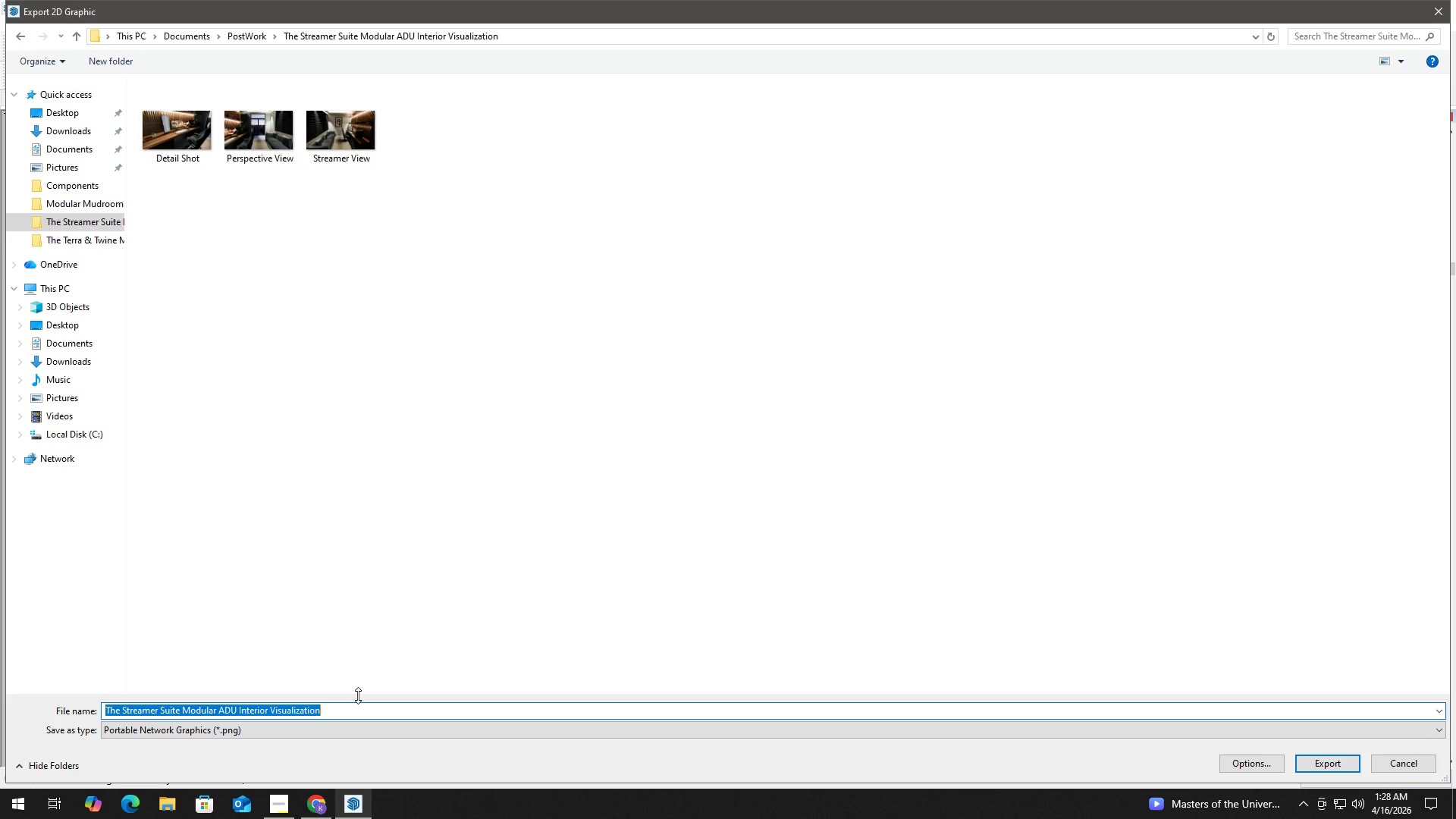 
hold_key(key=ShiftLeft, duration=0.66)
 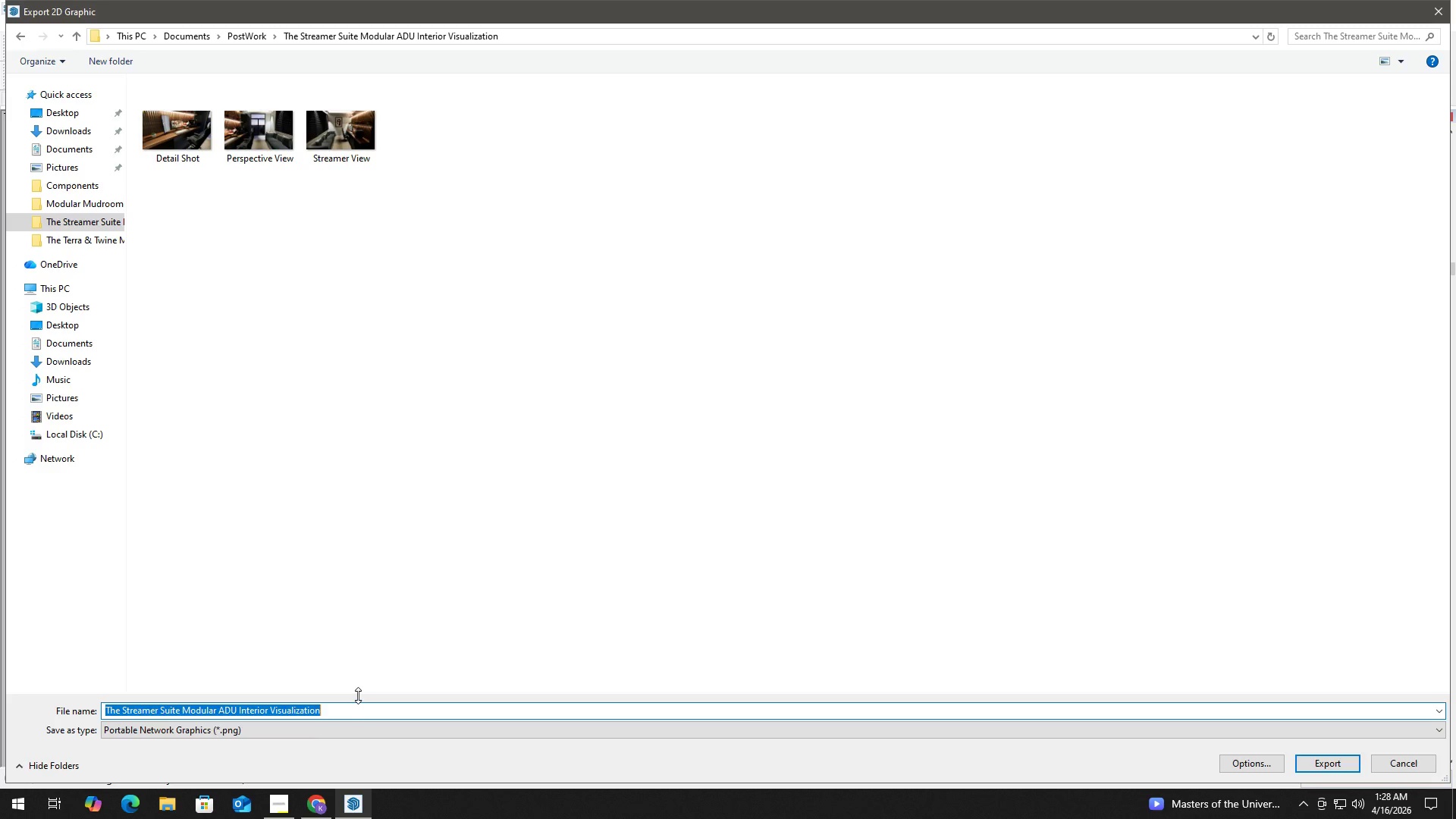 
type(Top View with Dimensin)
key(Backspace)
type(ons)
 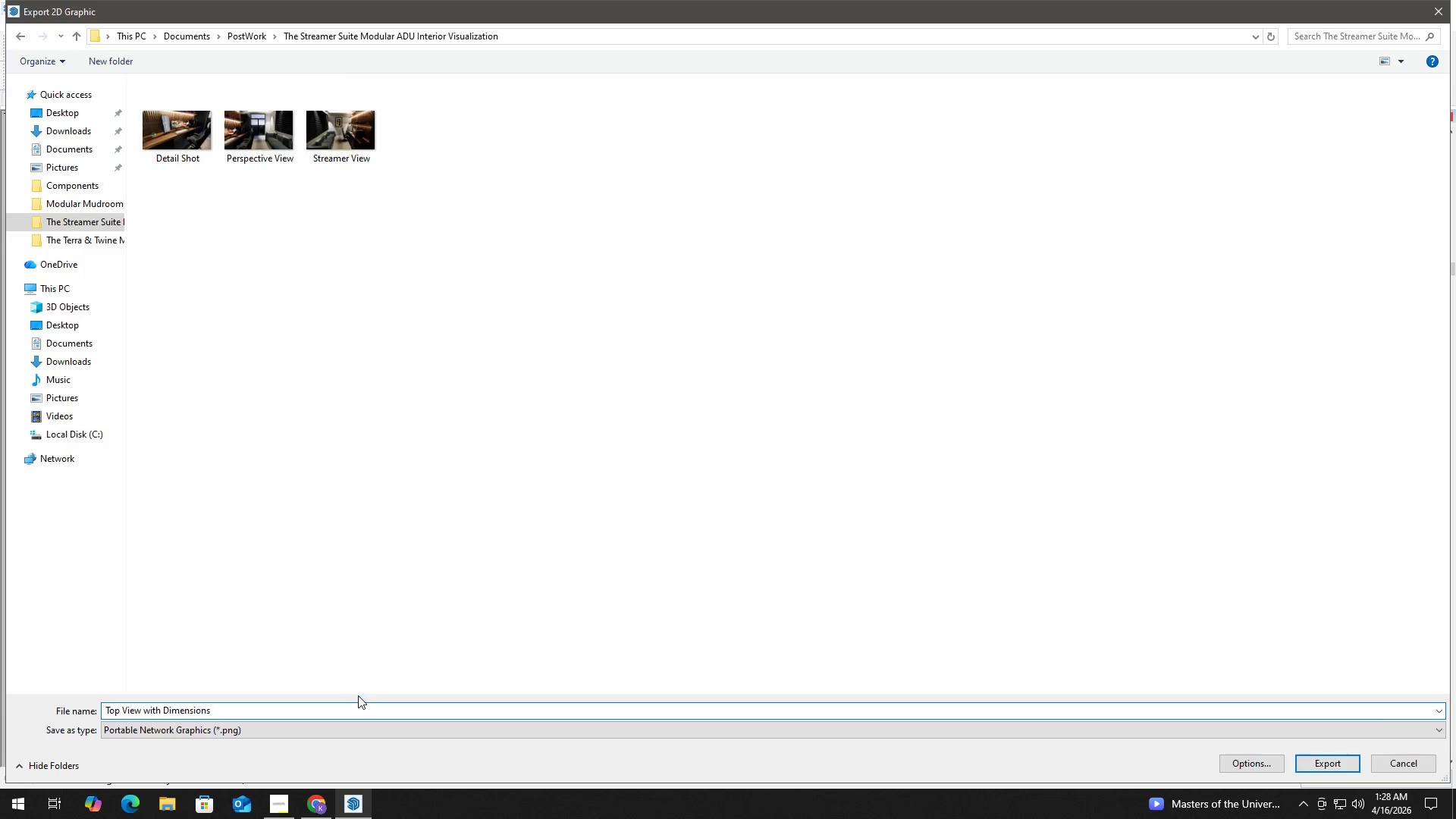 
key(Enter)
 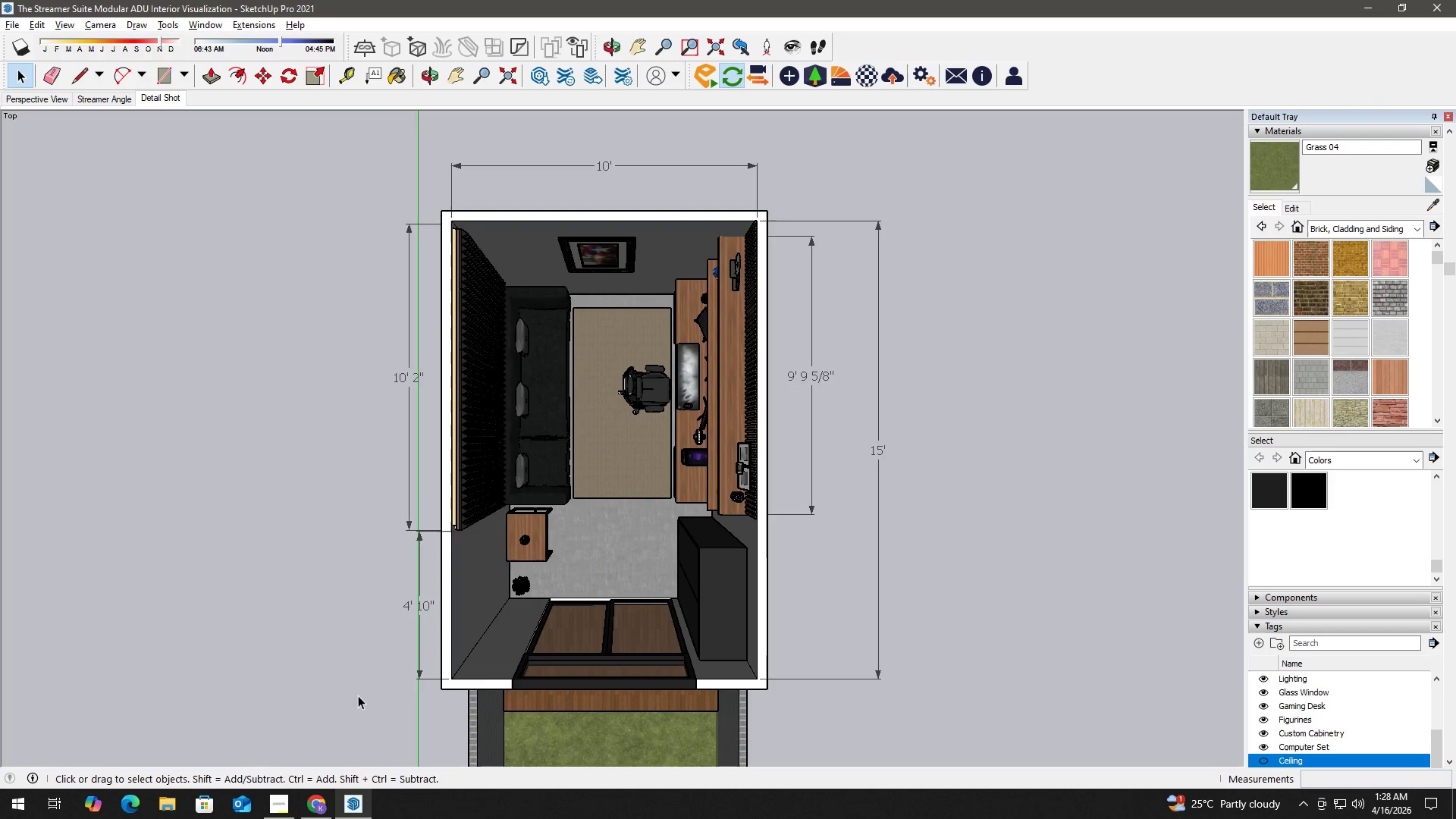 
wait(18.2)
 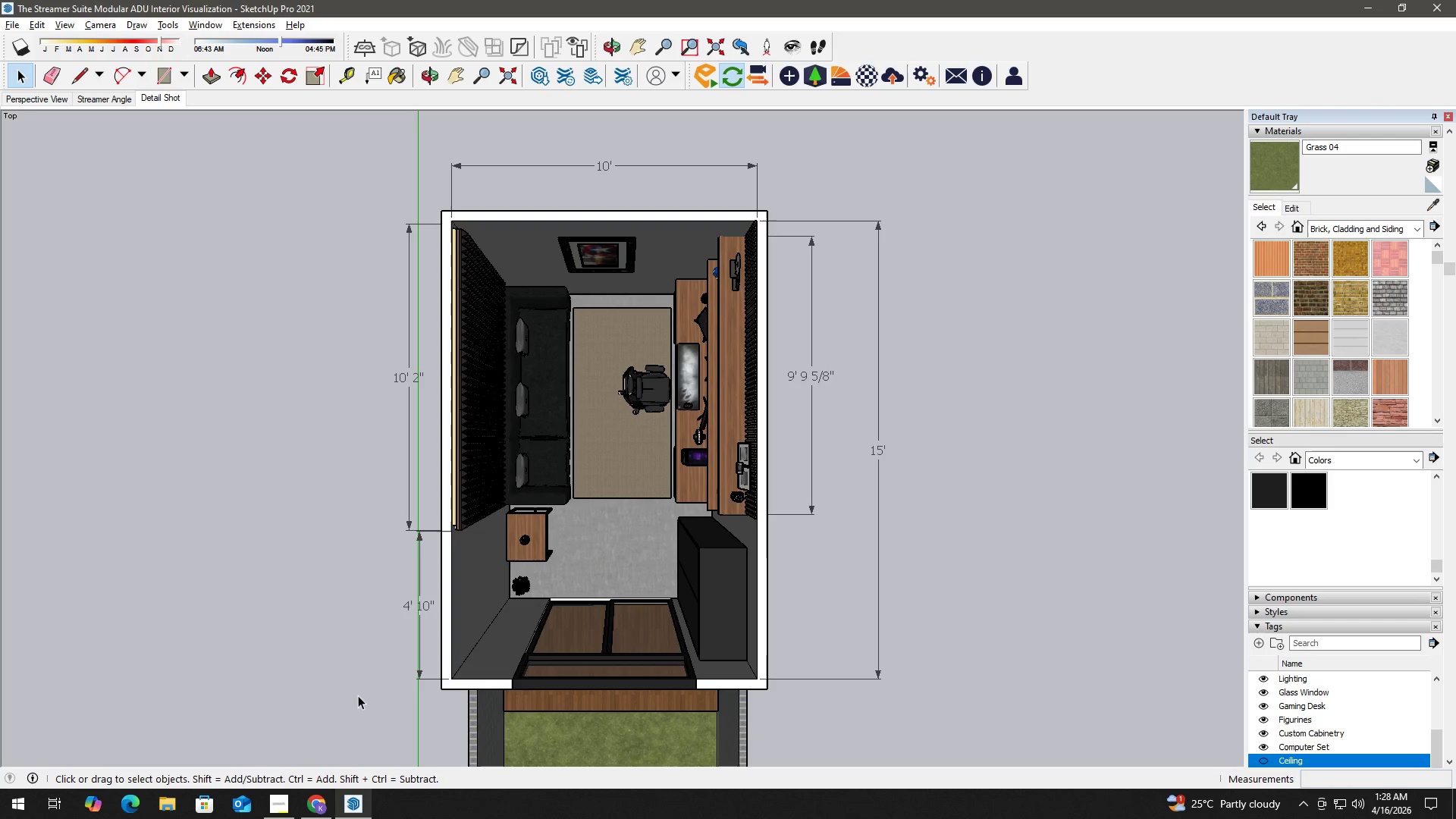 
left_click([109, 27])
 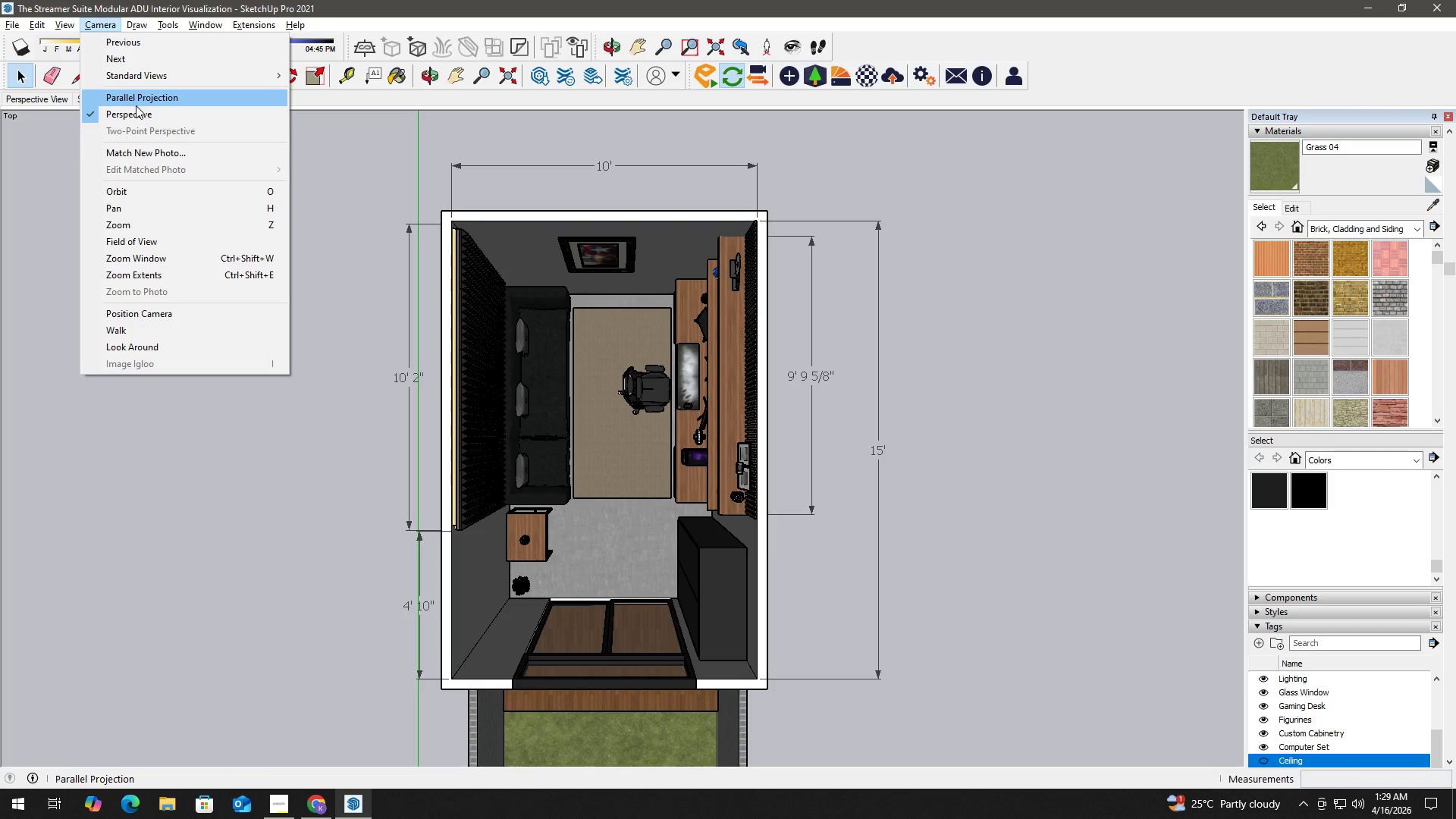 
left_click([136, 105])
 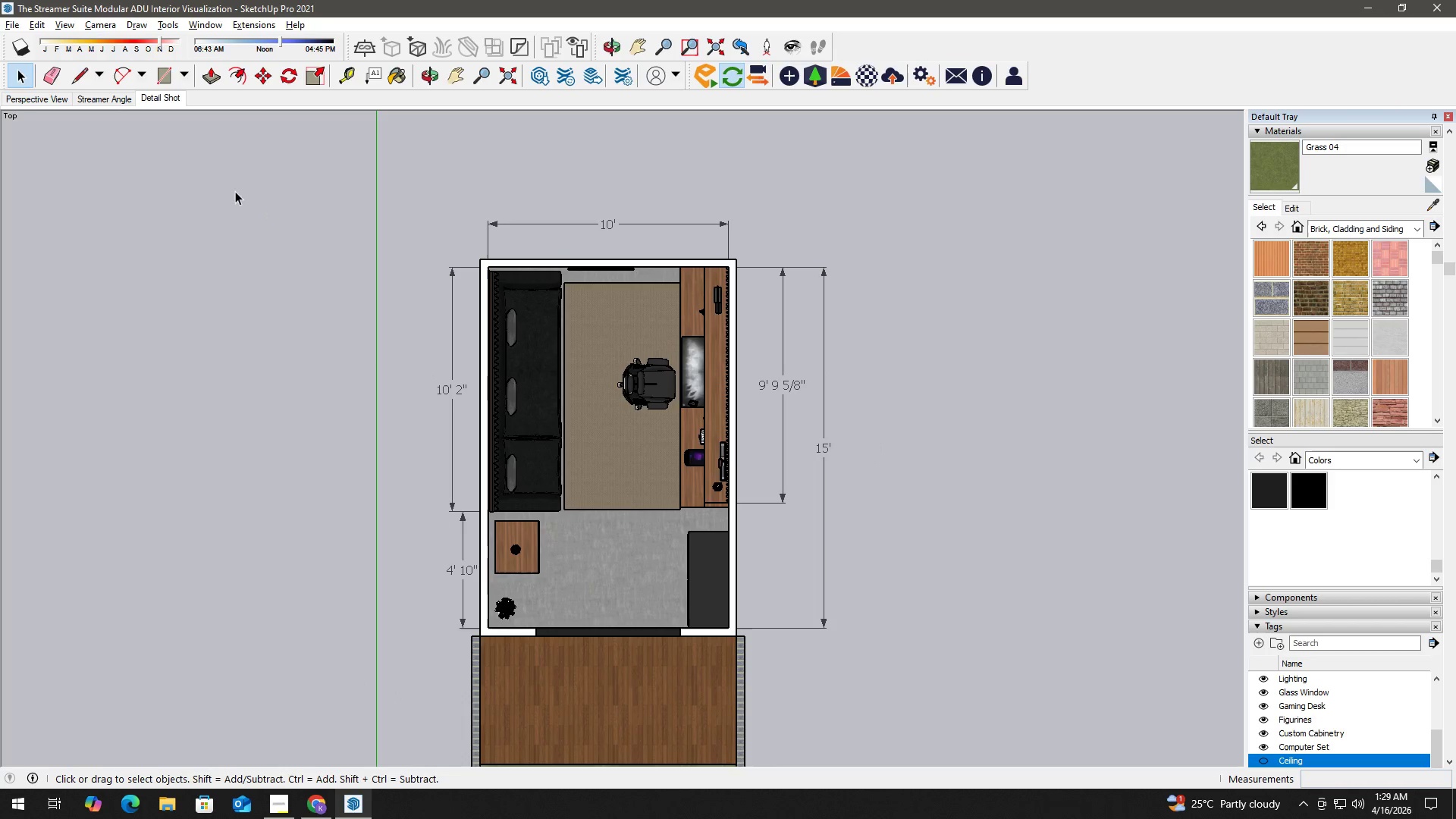 
wait(5.25)
 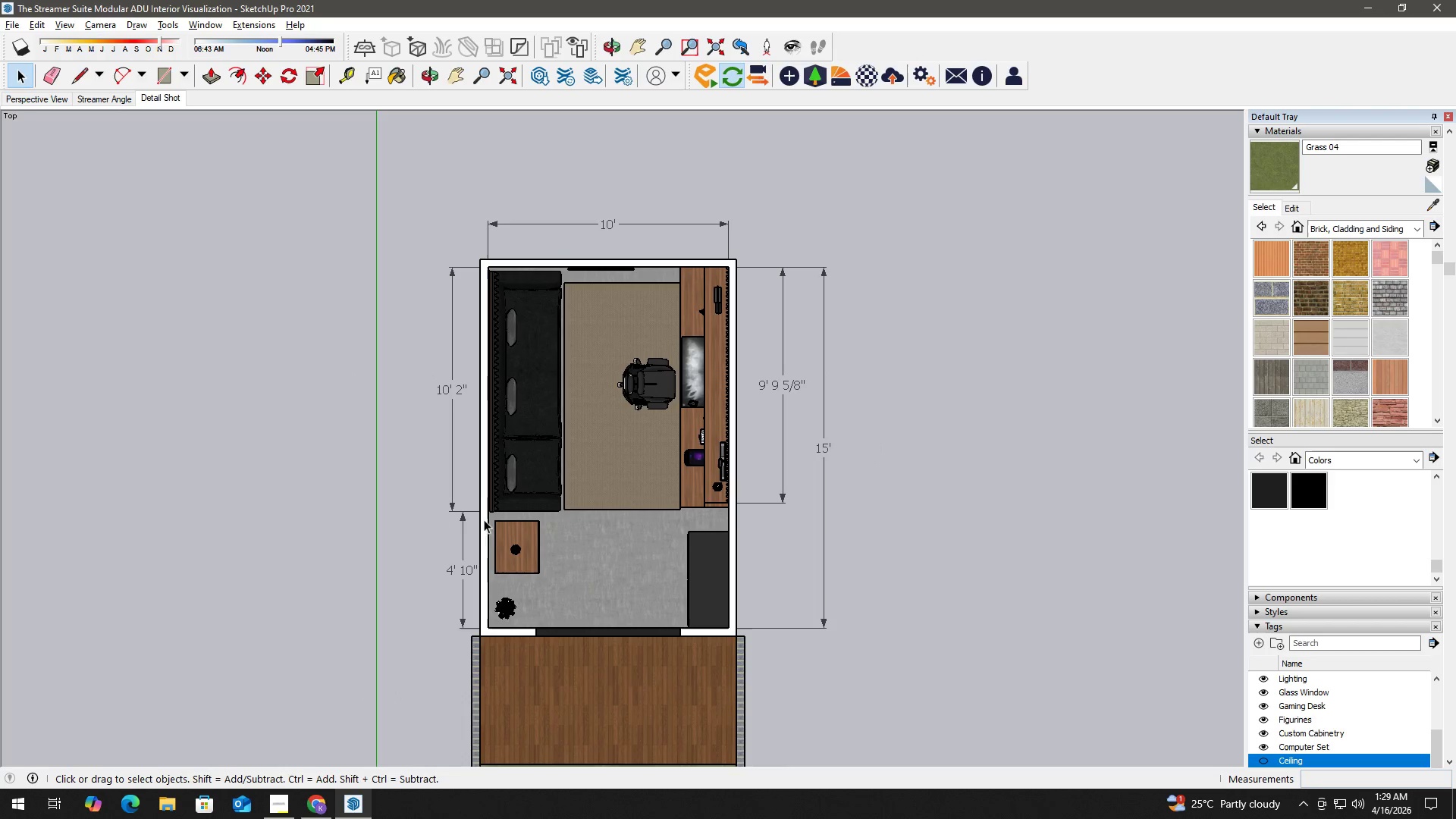 
left_click([14, 24])
 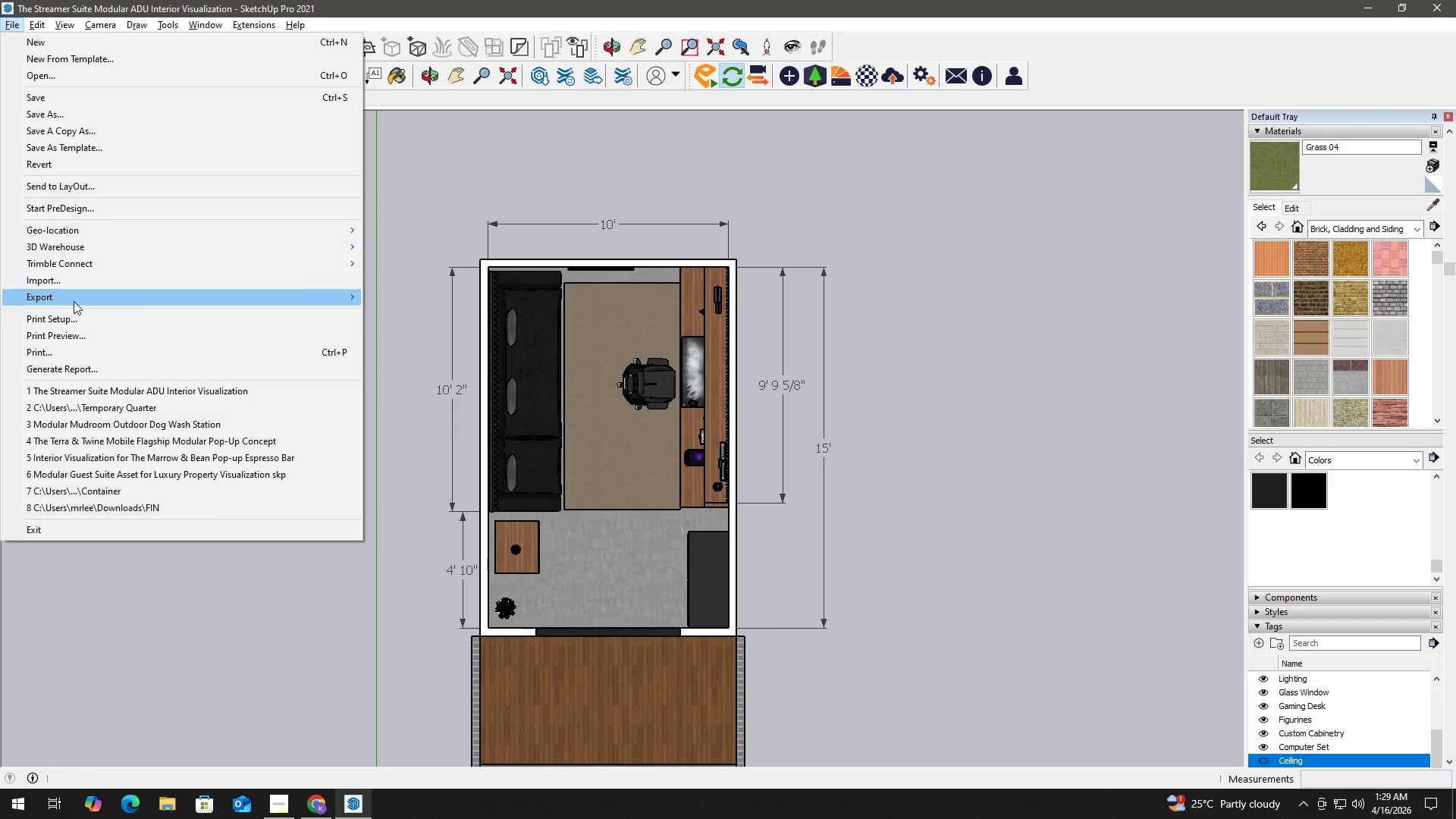 
left_click([74, 301])
 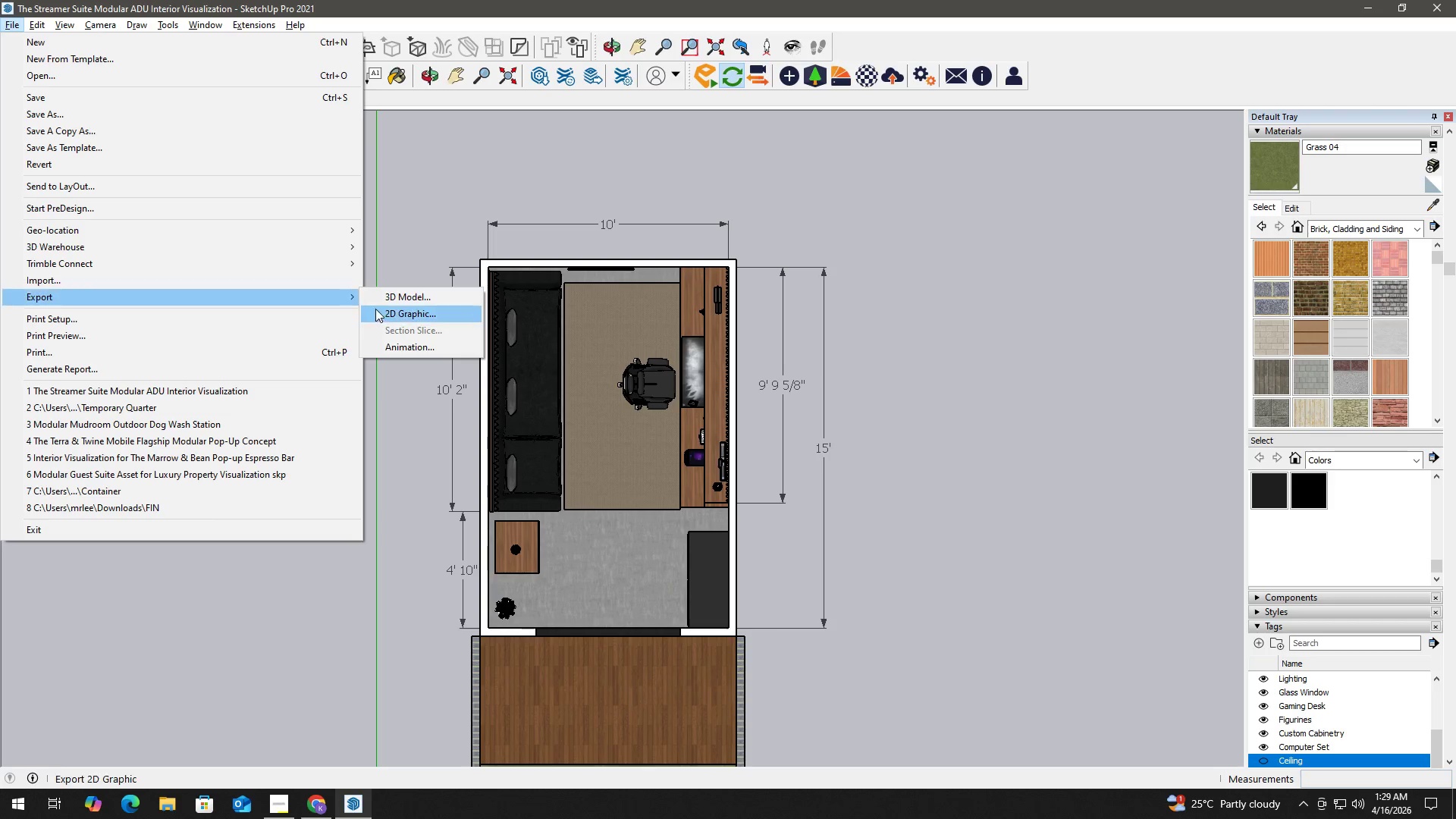 
left_click([380, 309])
 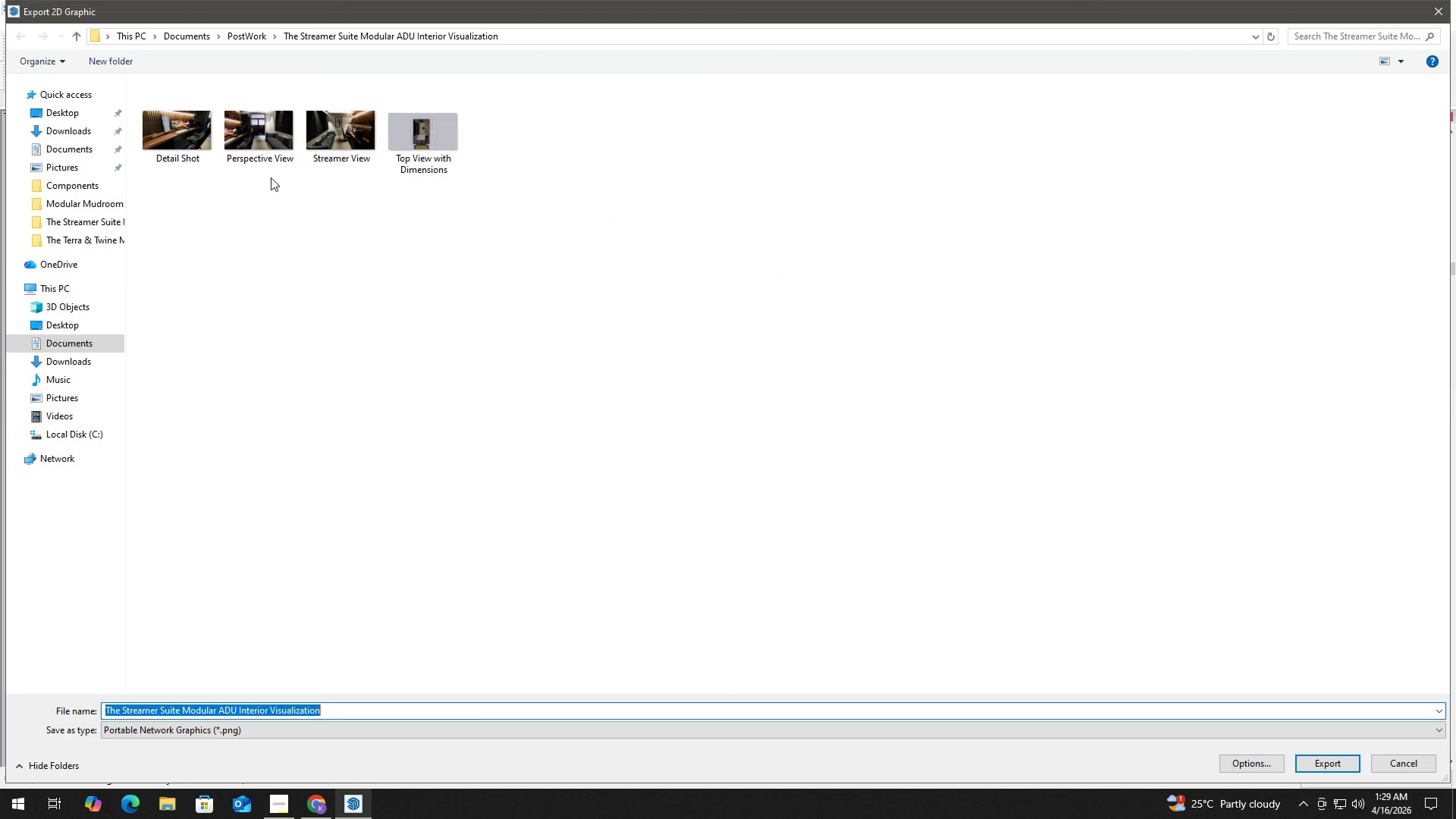 
left_click([445, 149])
 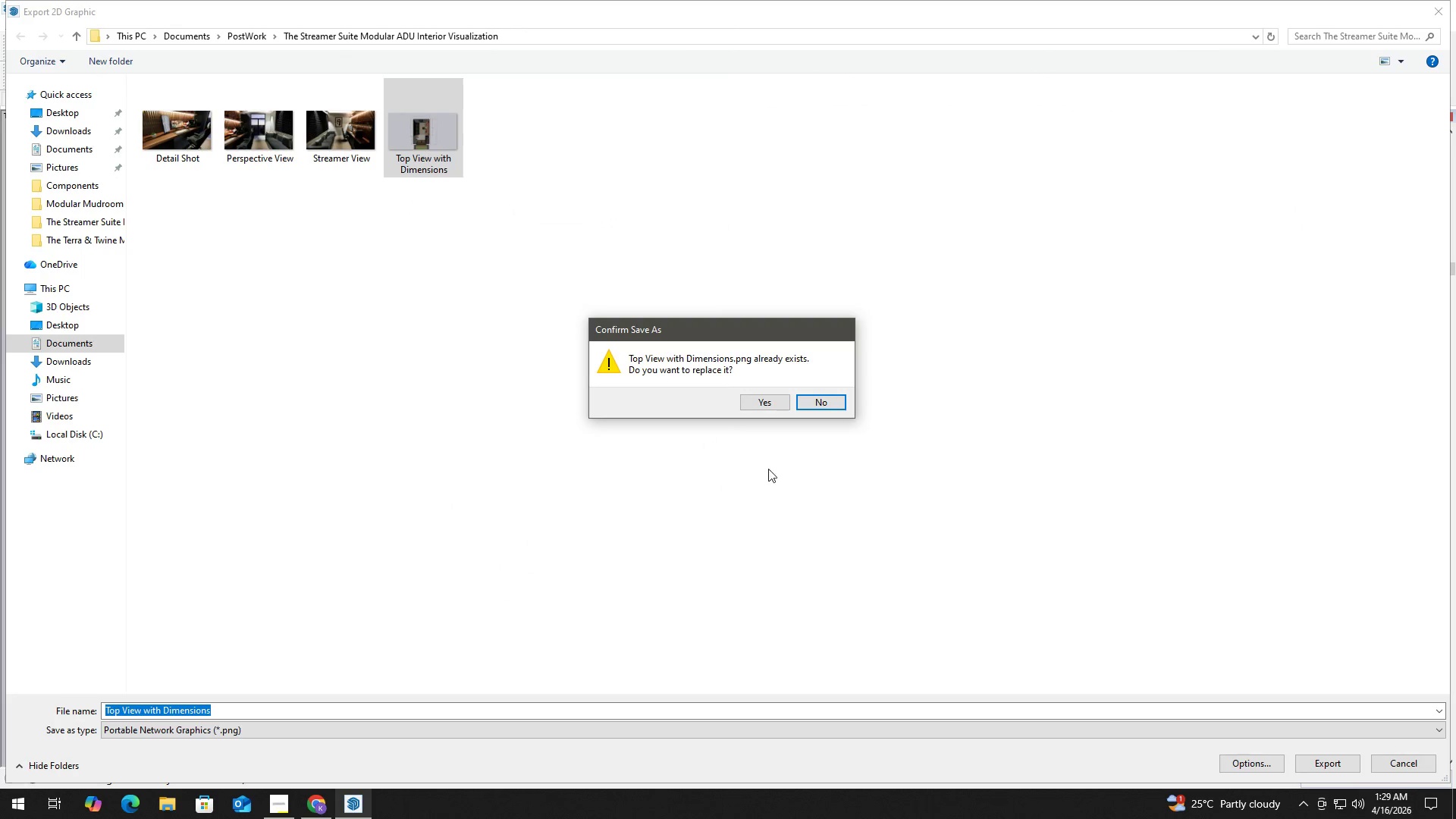 
left_click([768, 394])
 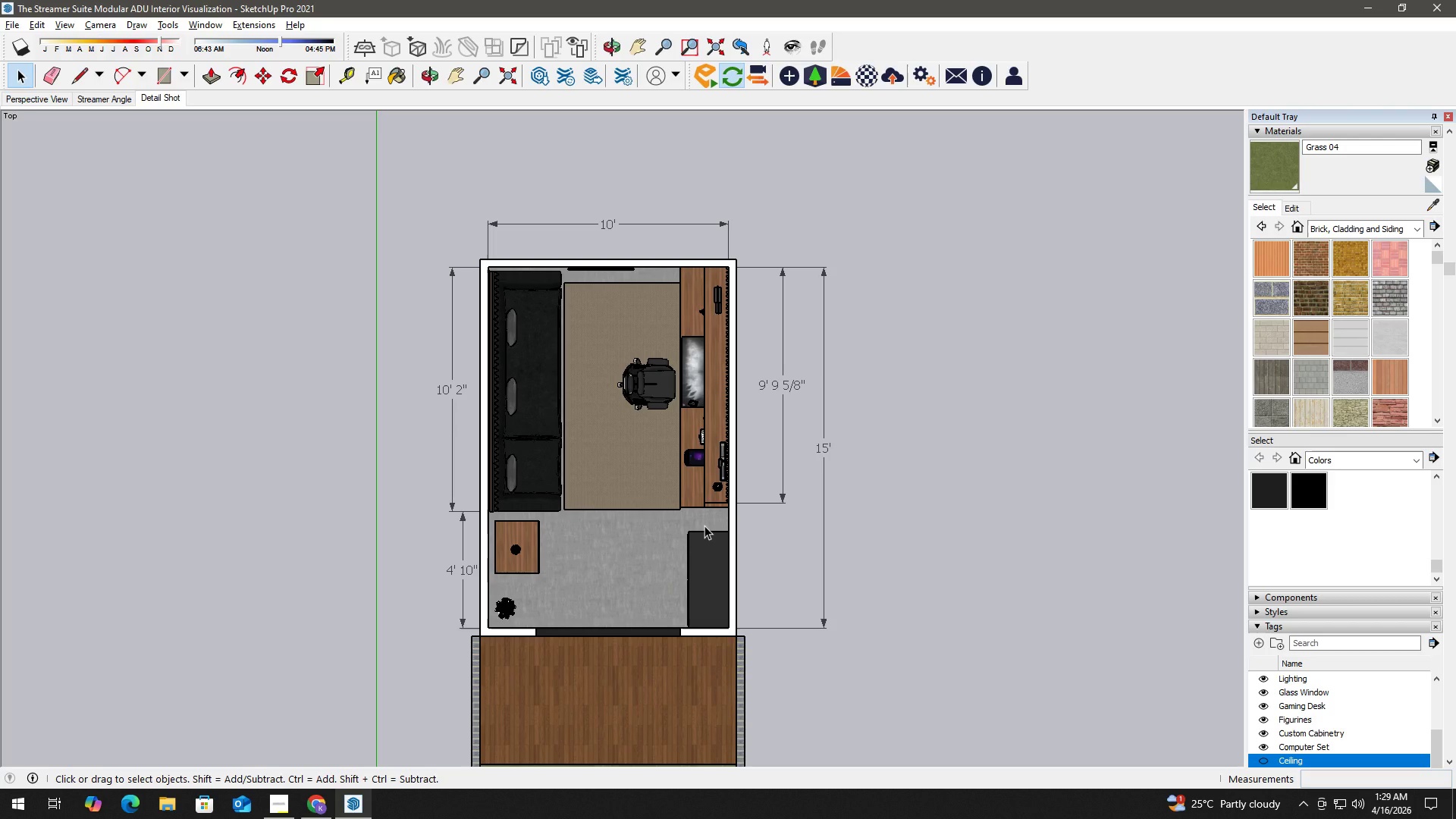 
wait(16.05)
 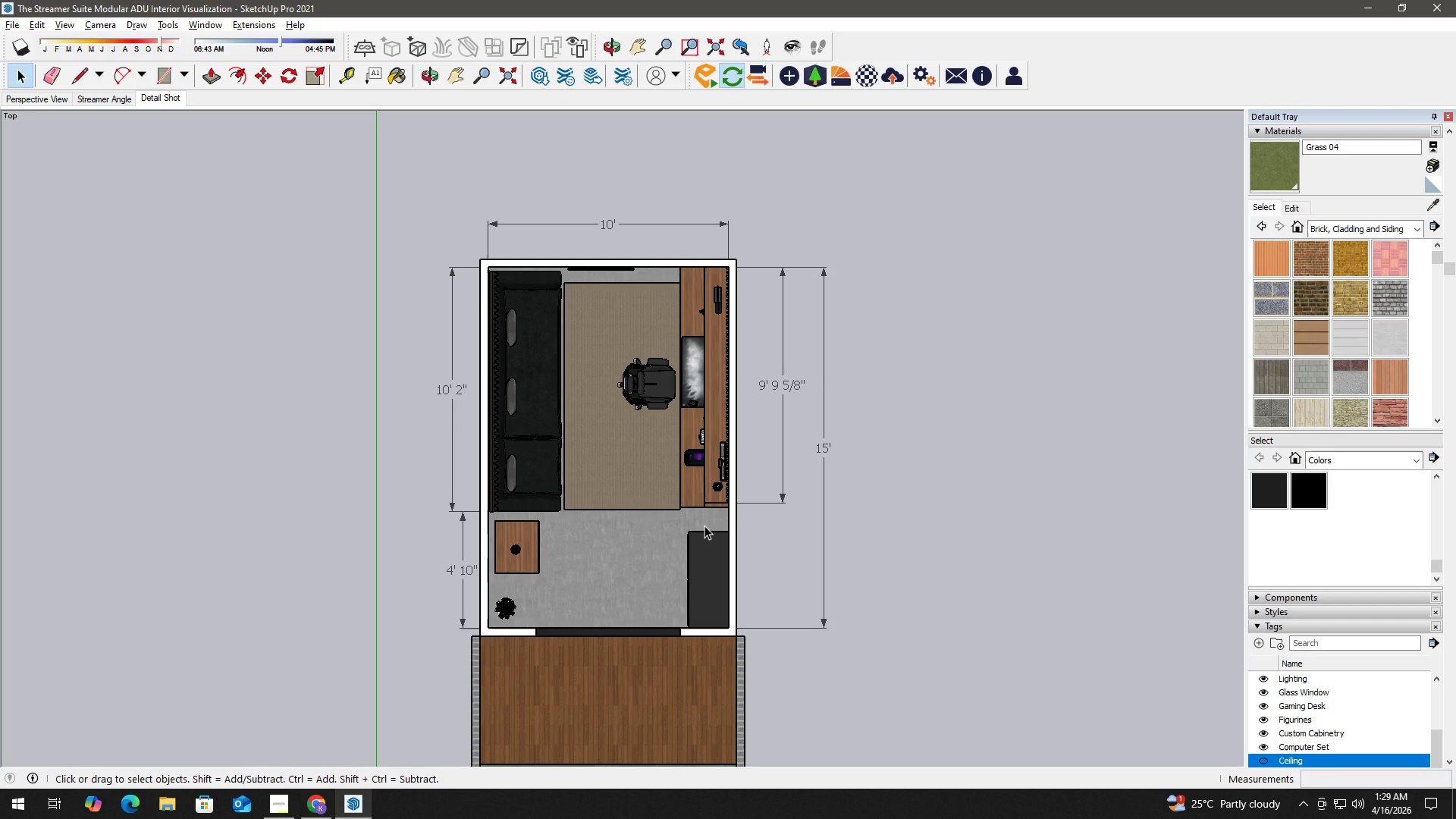 
left_click([1264, 761])
 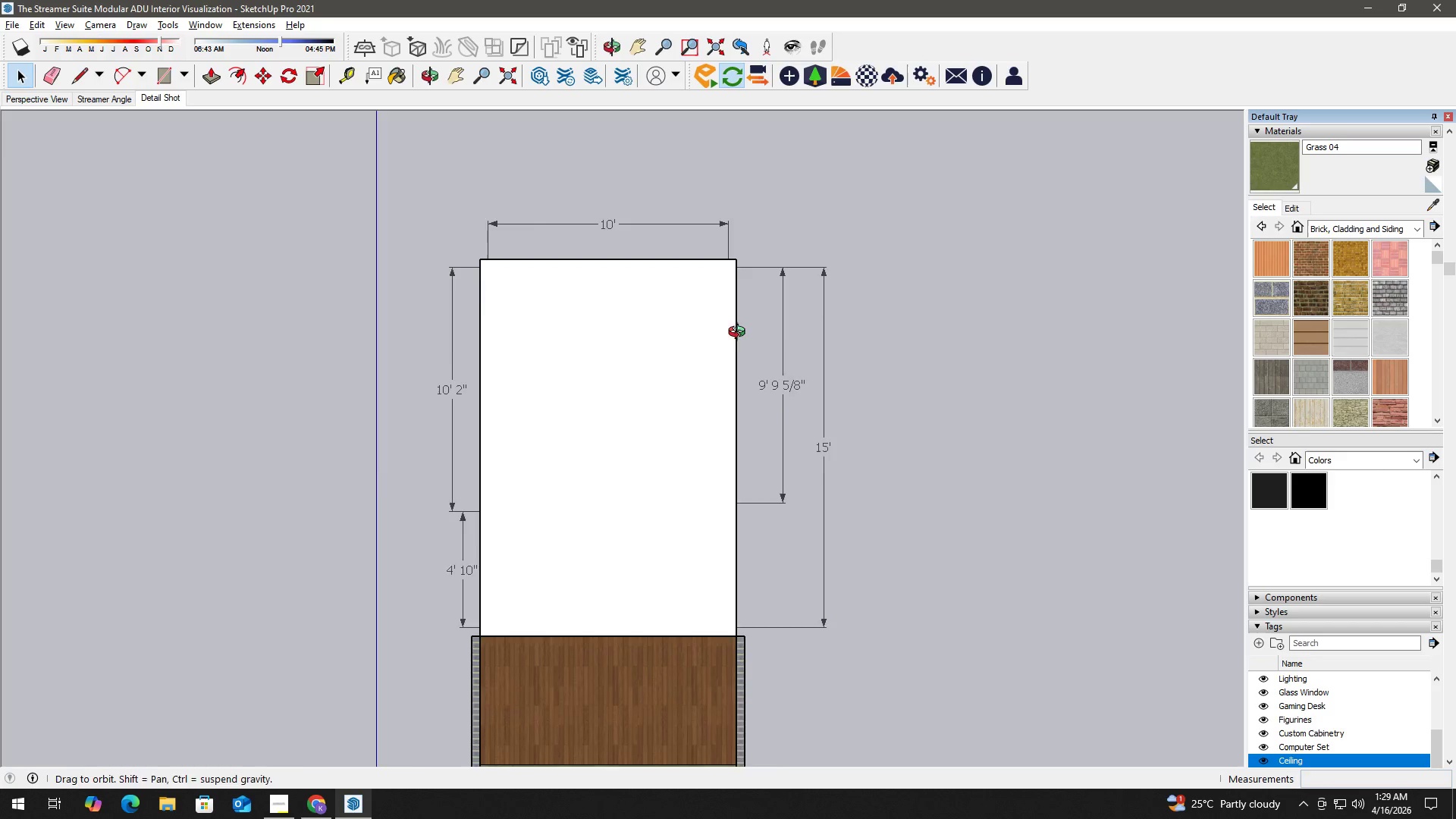 
scroll: coordinate [764, 610], scroll_direction: up, amount: 1.0
 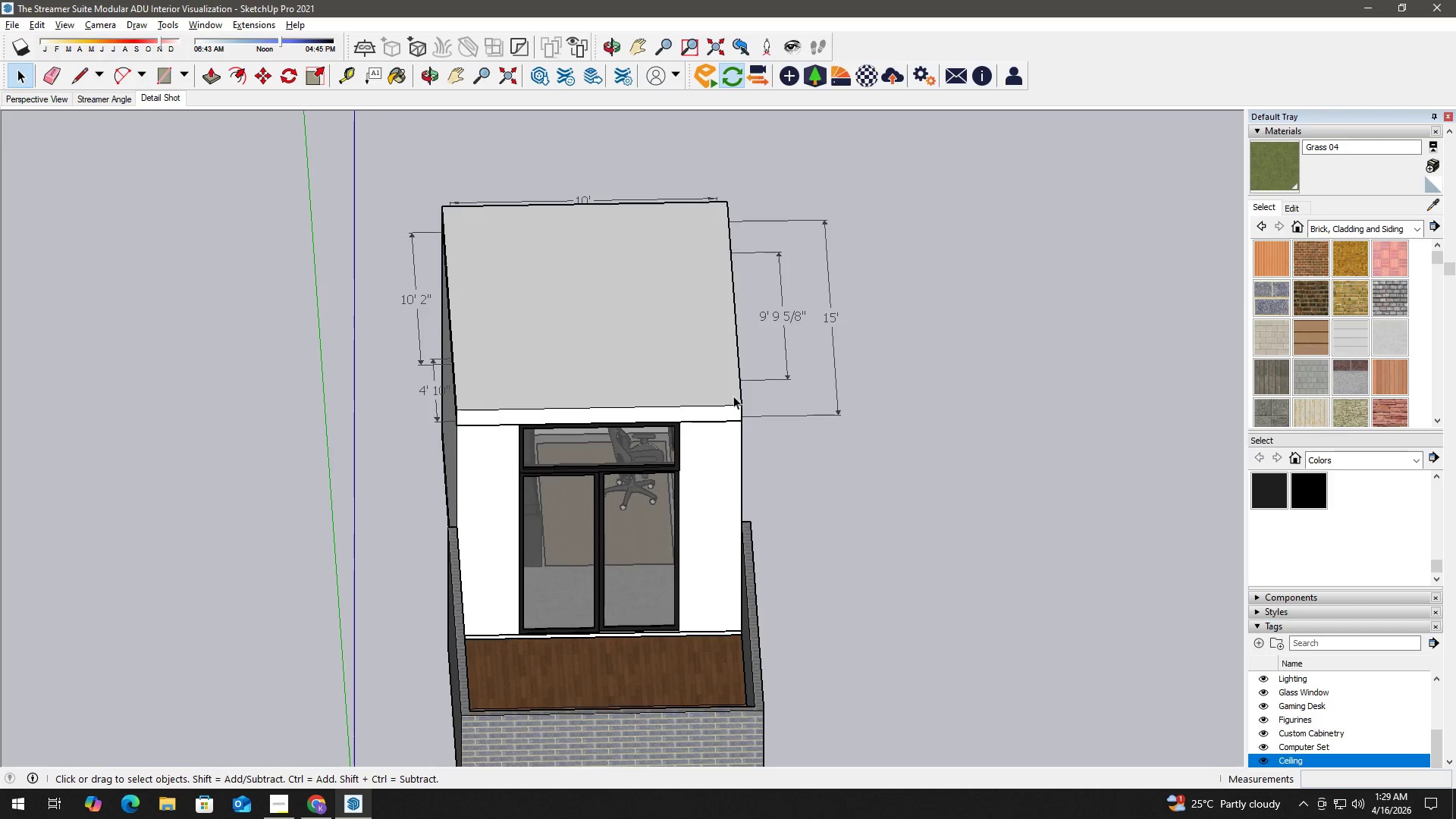 
key(Alt+Tab)
 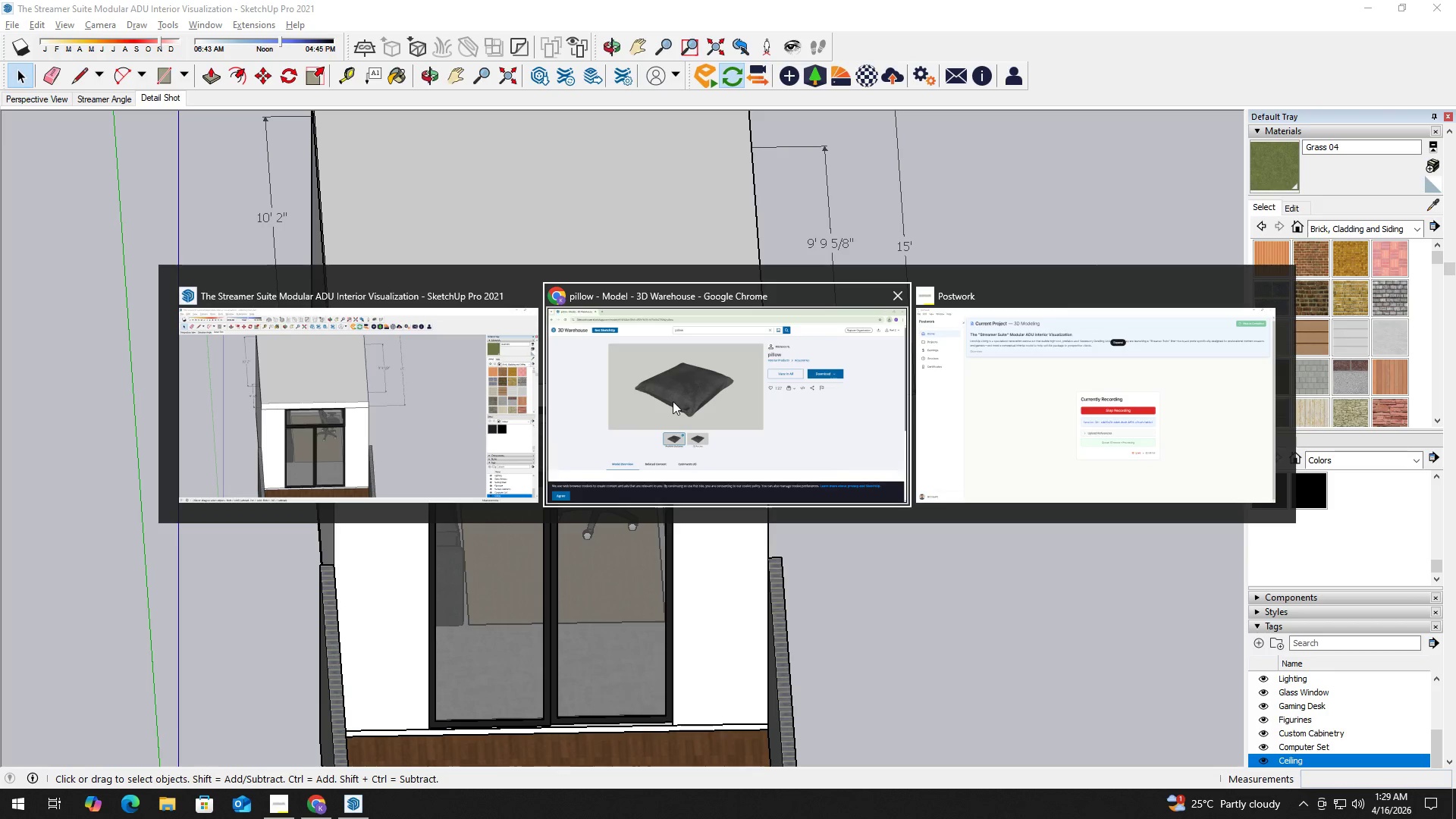 
scroll: coordinate [701, 447], scroll_direction: up, amount: 7.0
 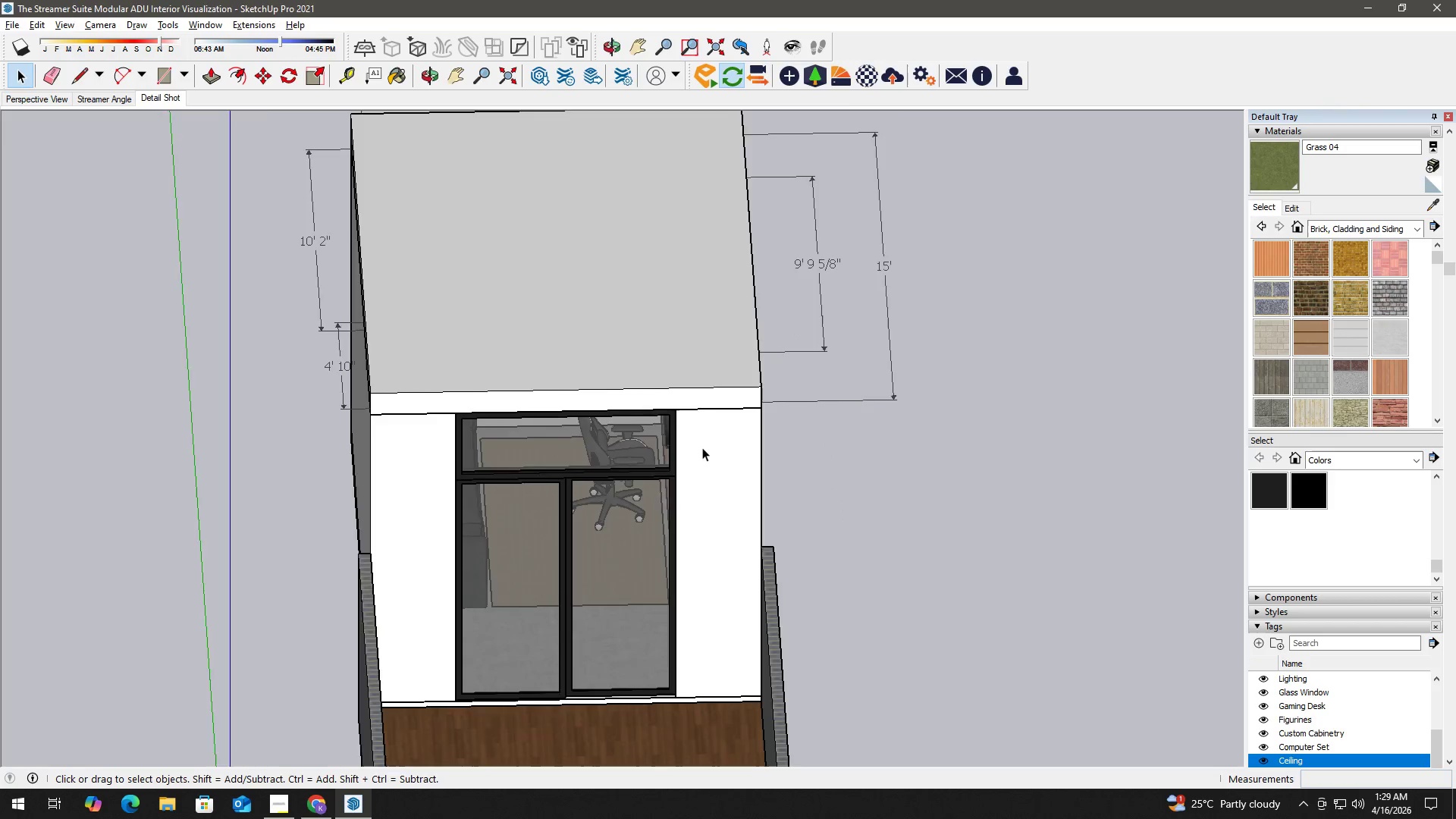 
left_click([425, 416])
 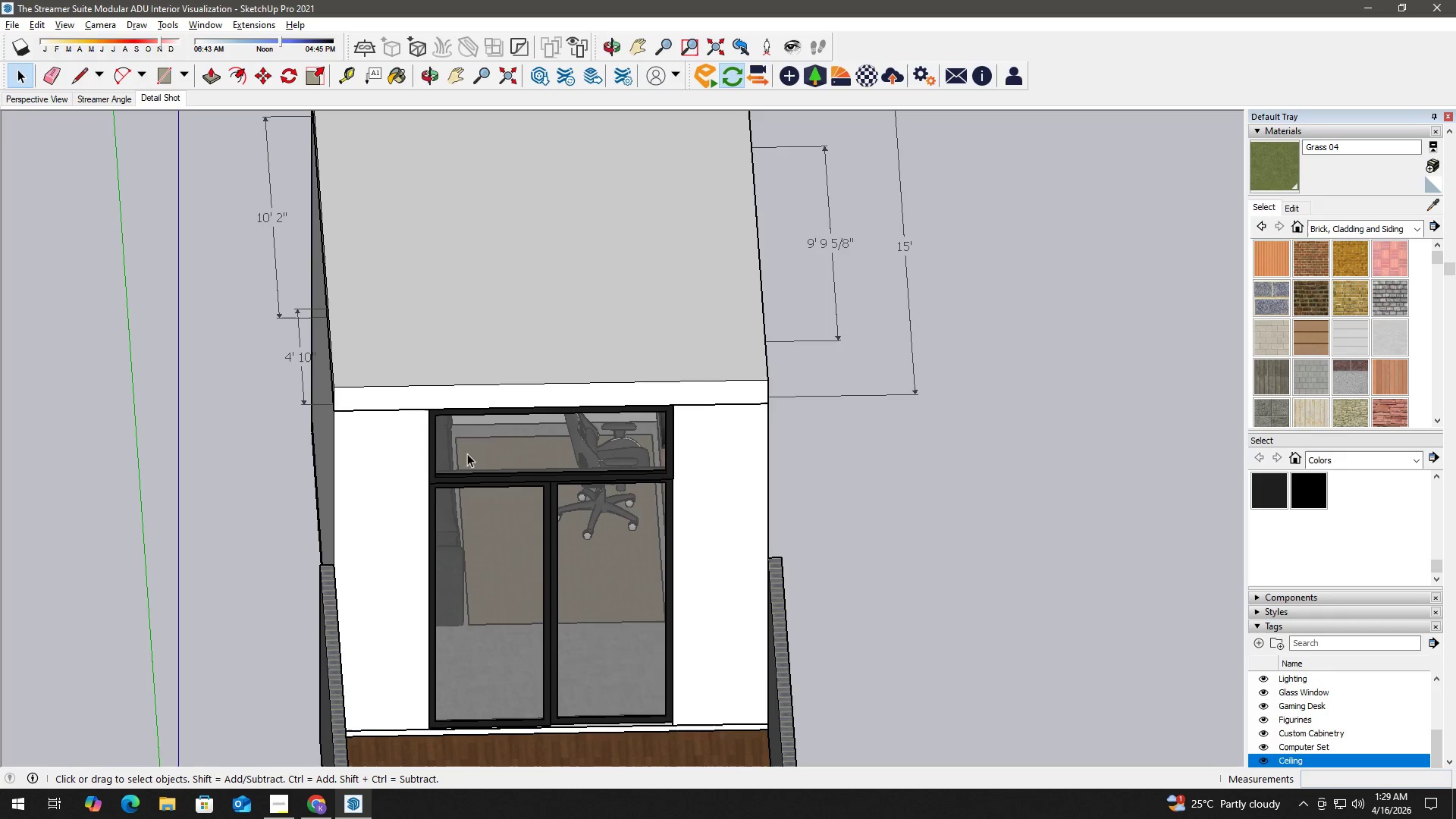 
scroll: coordinate [627, 359], scroll_direction: up, amount: 26.0
 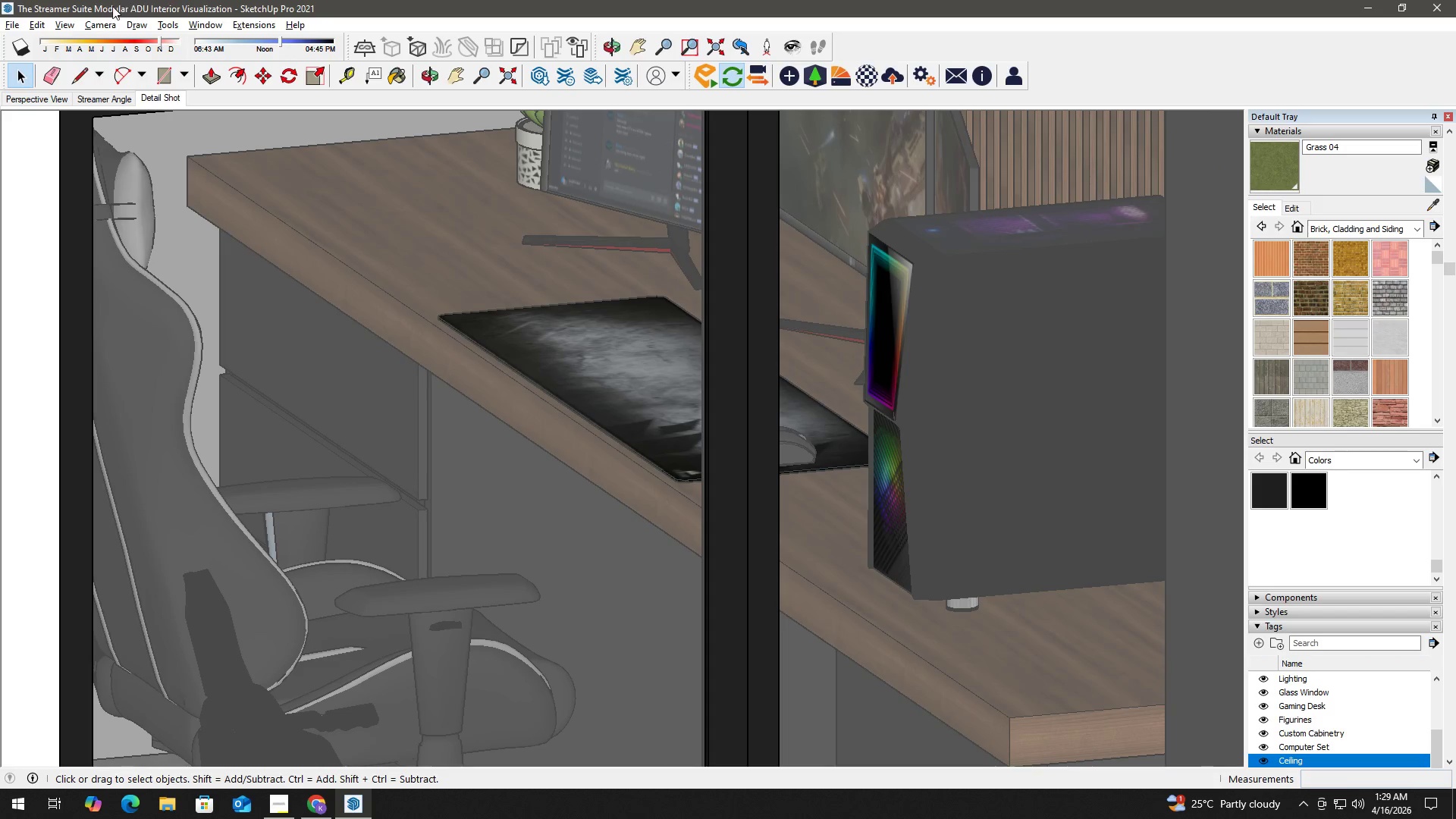 
left_click([91, 24])
 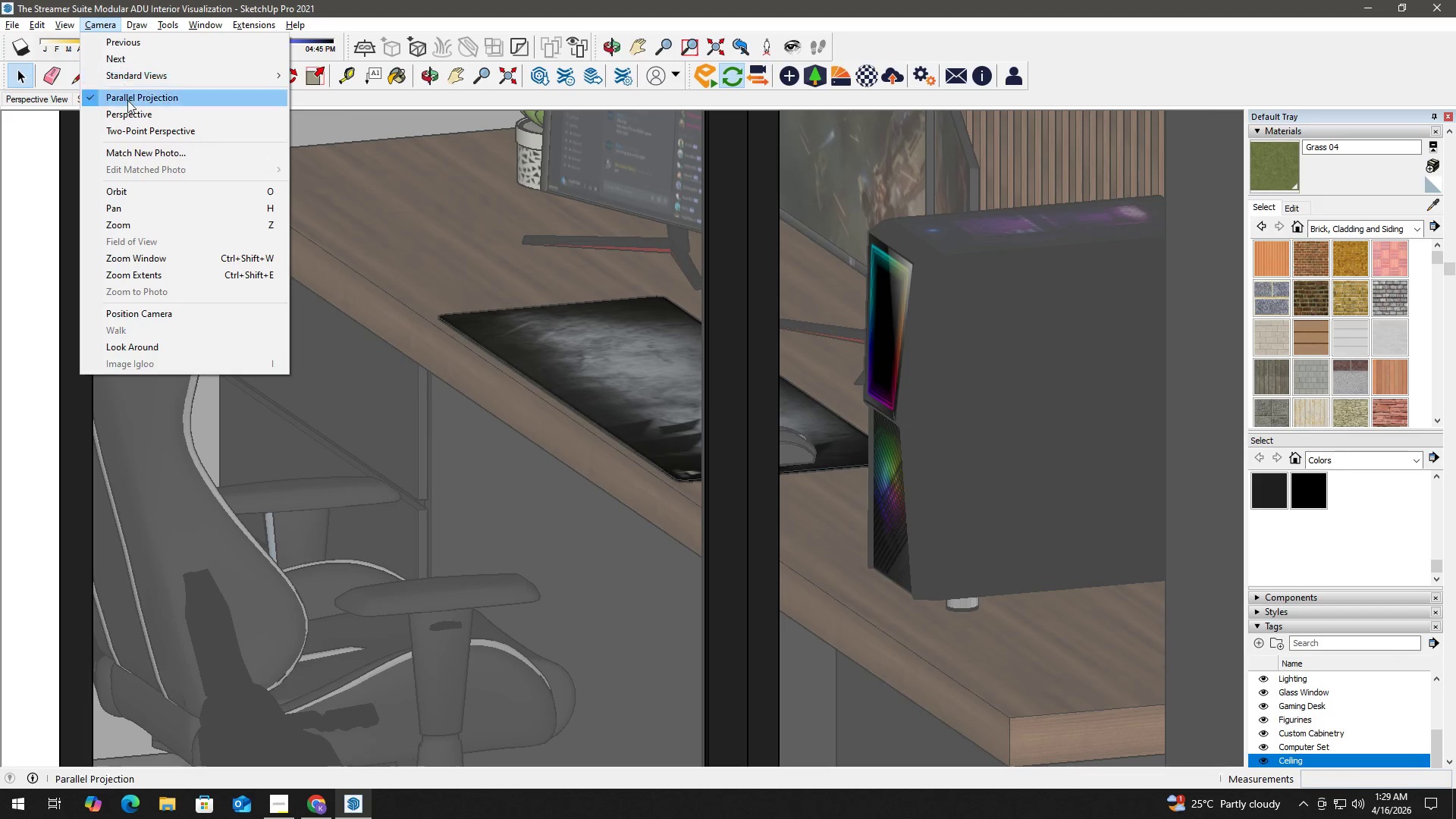 
left_click([128, 114])
 